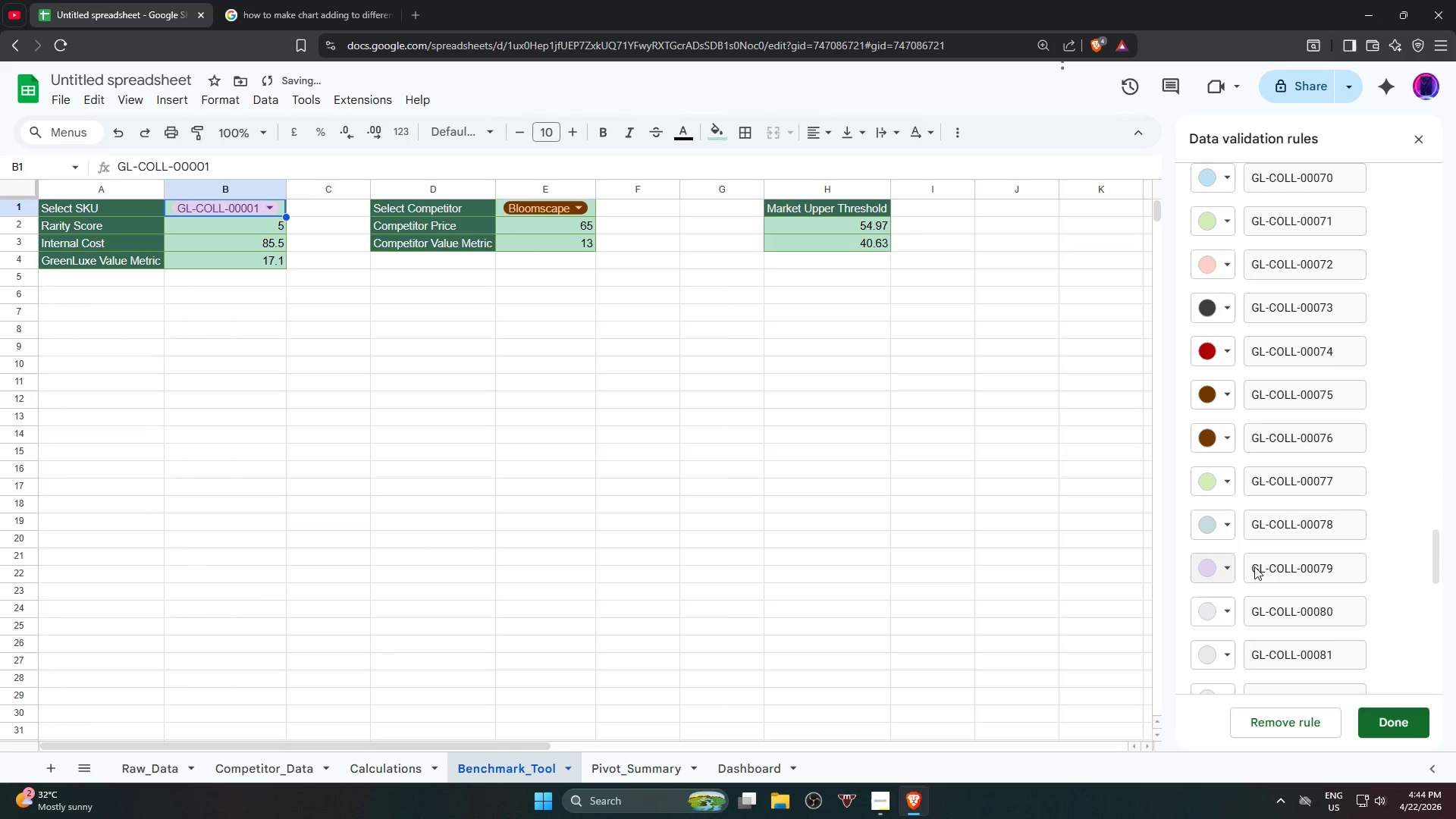 
left_click_drag(start_coordinate=[1230, 604], to_coordinate=[1226, 603])
 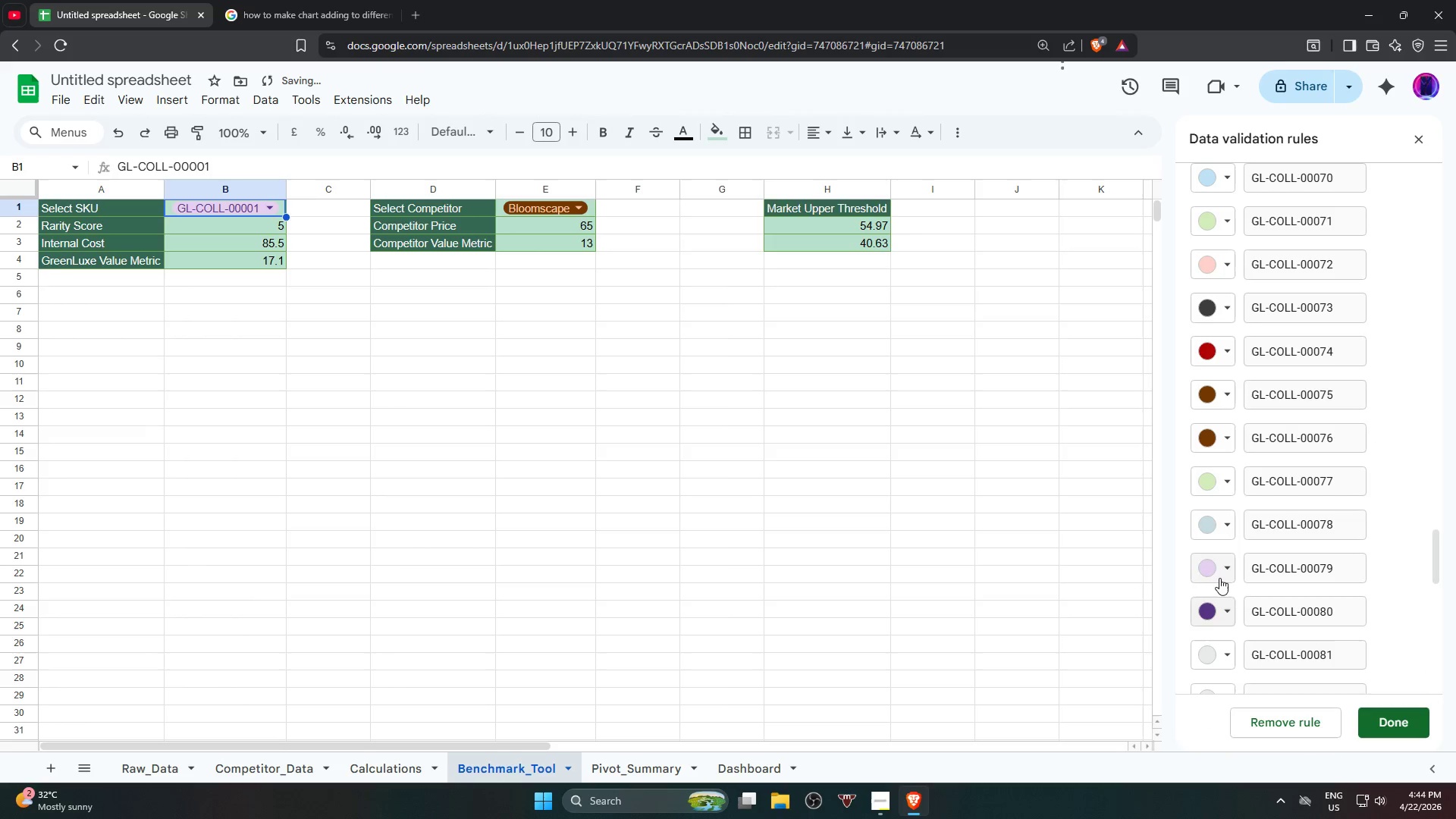 
scroll: coordinate [1191, 570], scroll_direction: down, amount: 1.0
 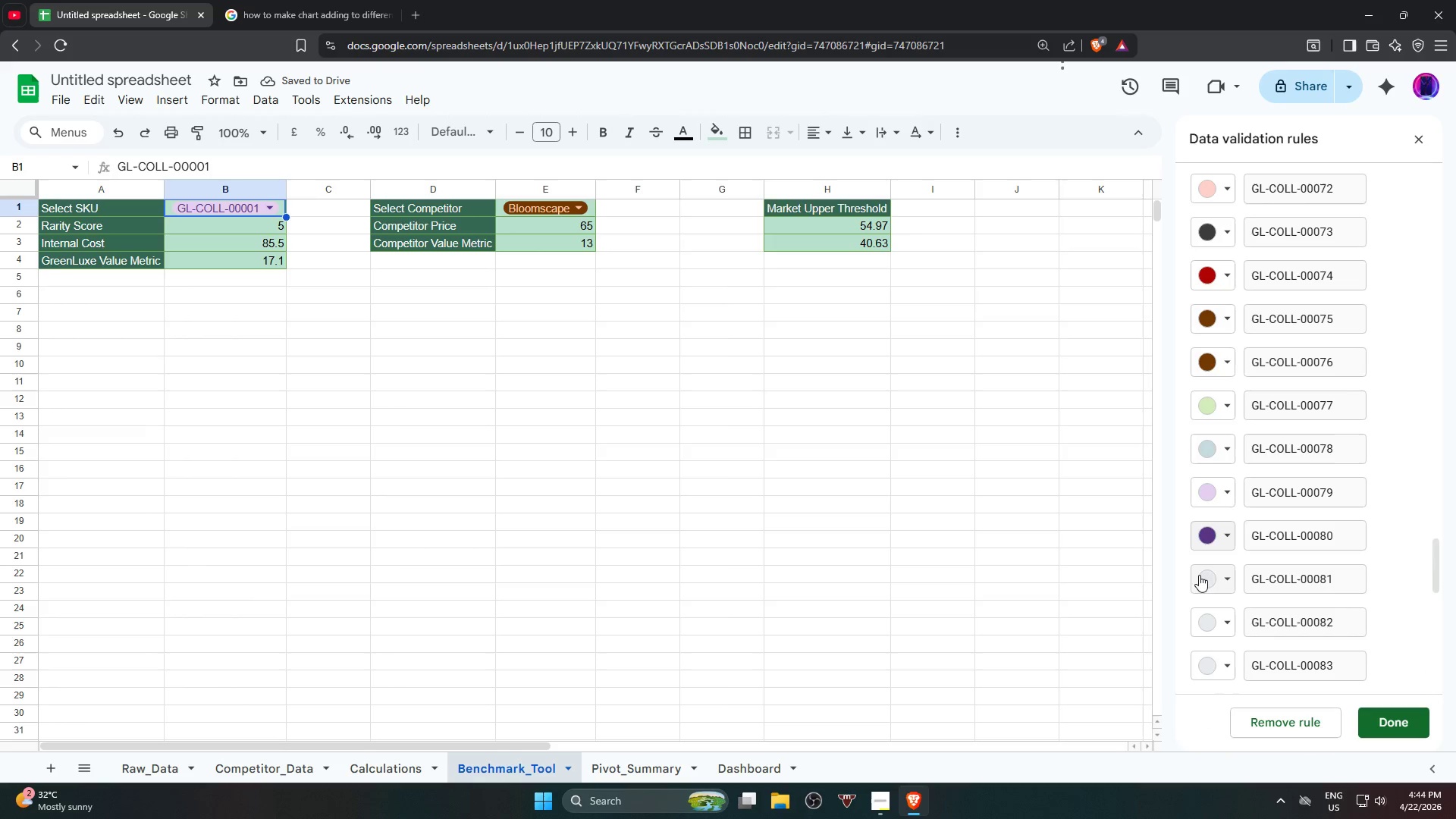 
left_click([1201, 576])
 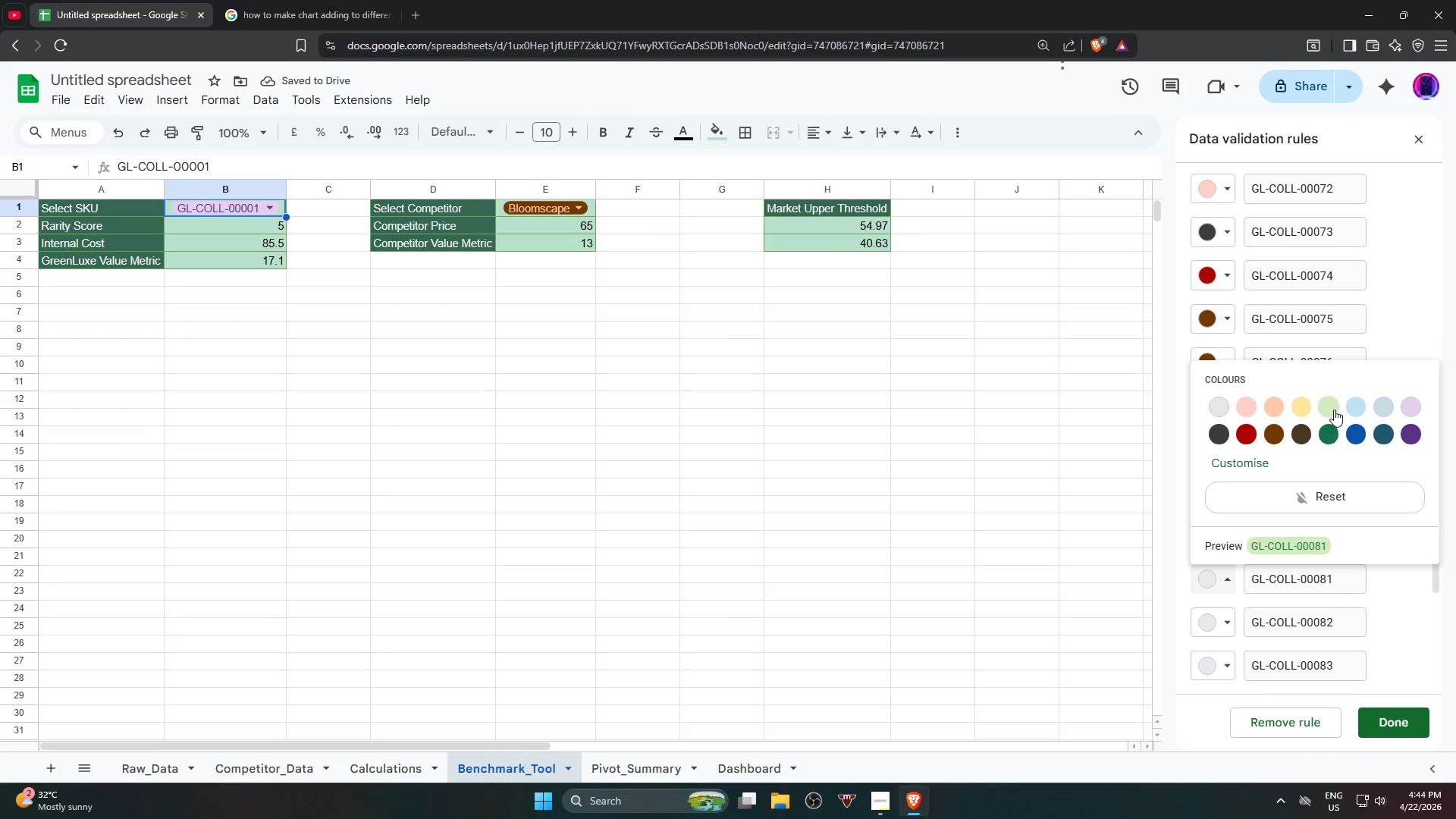 
left_click([1335, 401])
 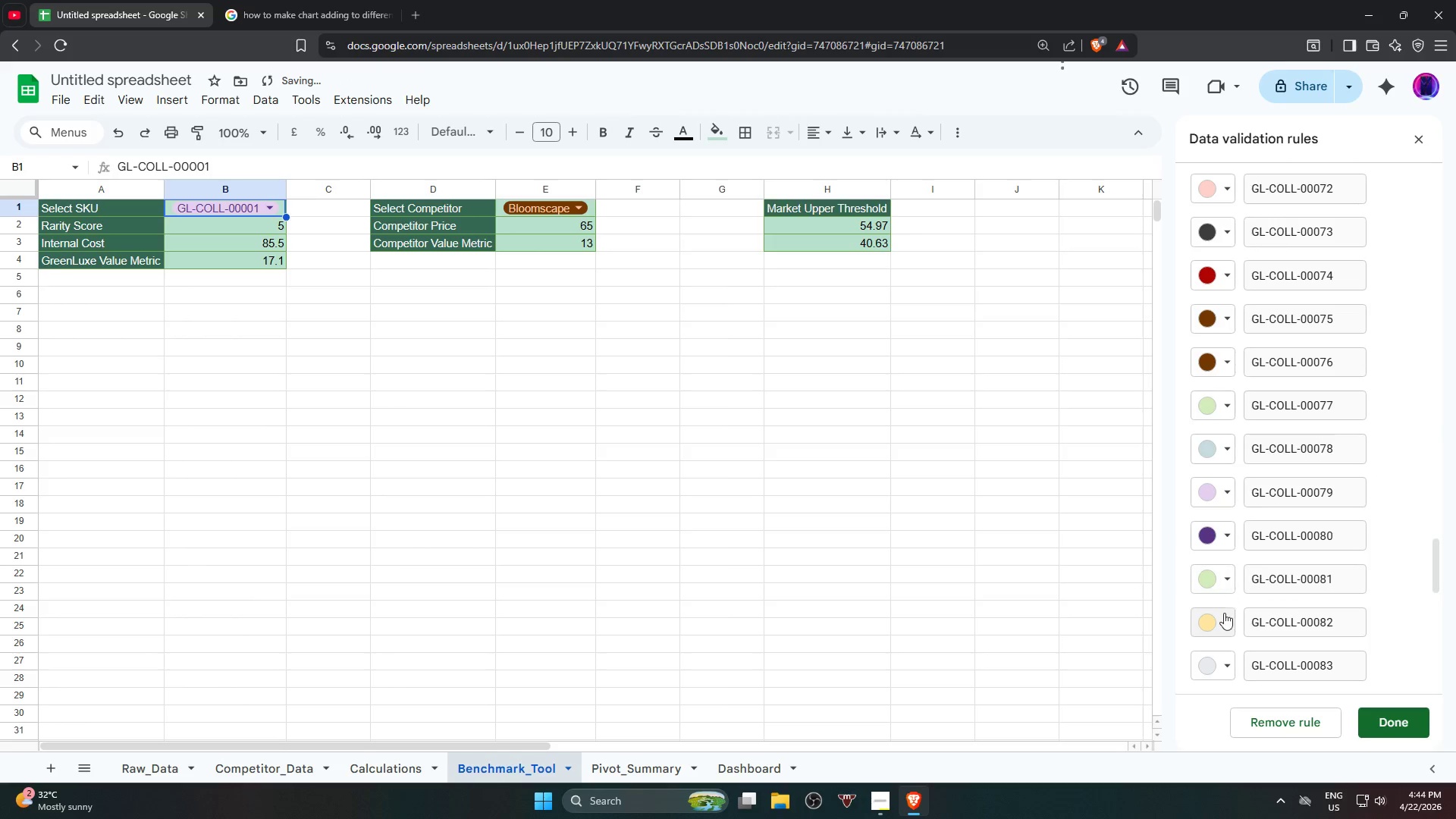 
scroll: coordinate [1223, 628], scroll_direction: down, amount: 2.0
 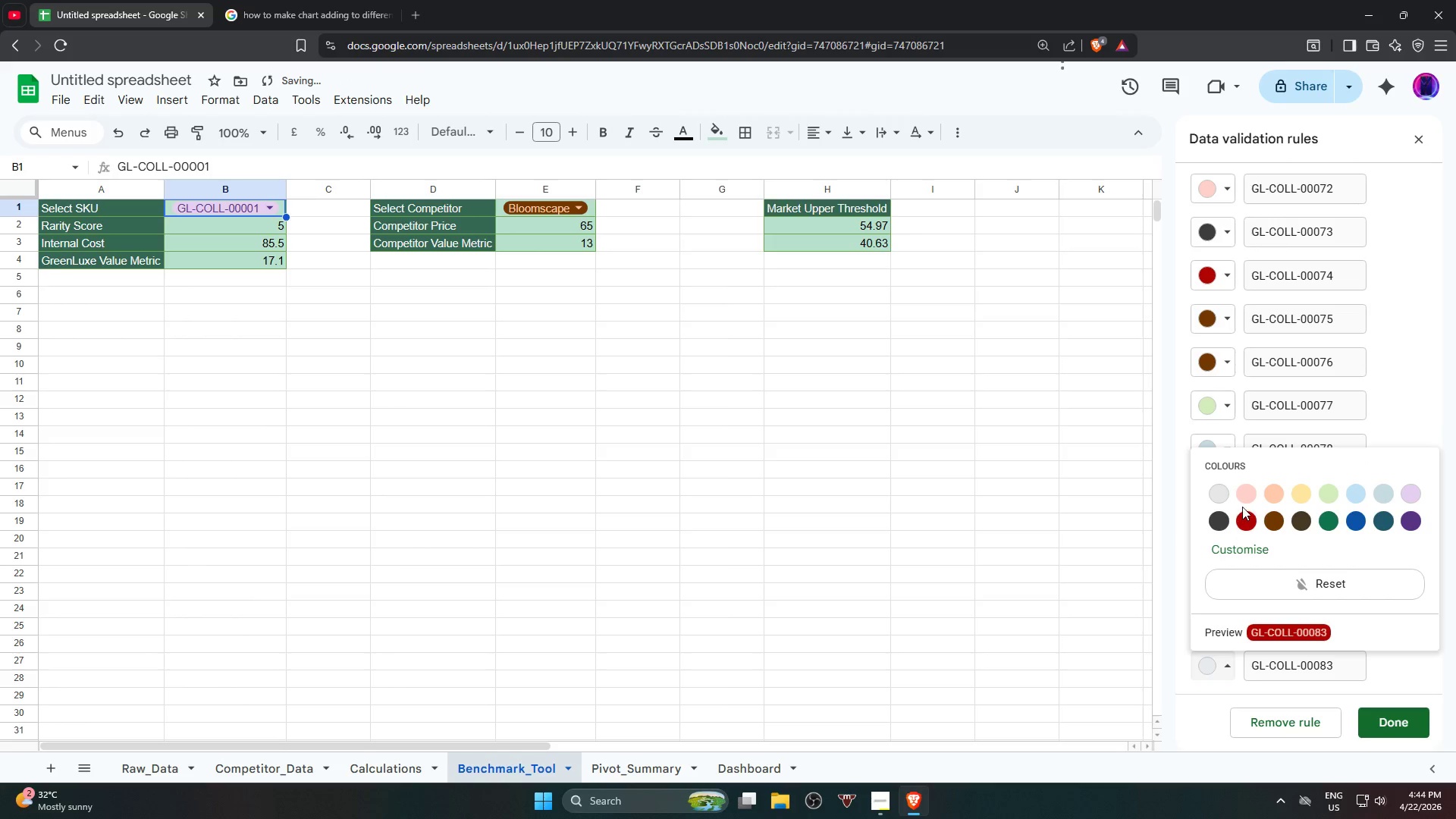 
left_click([1247, 526])
 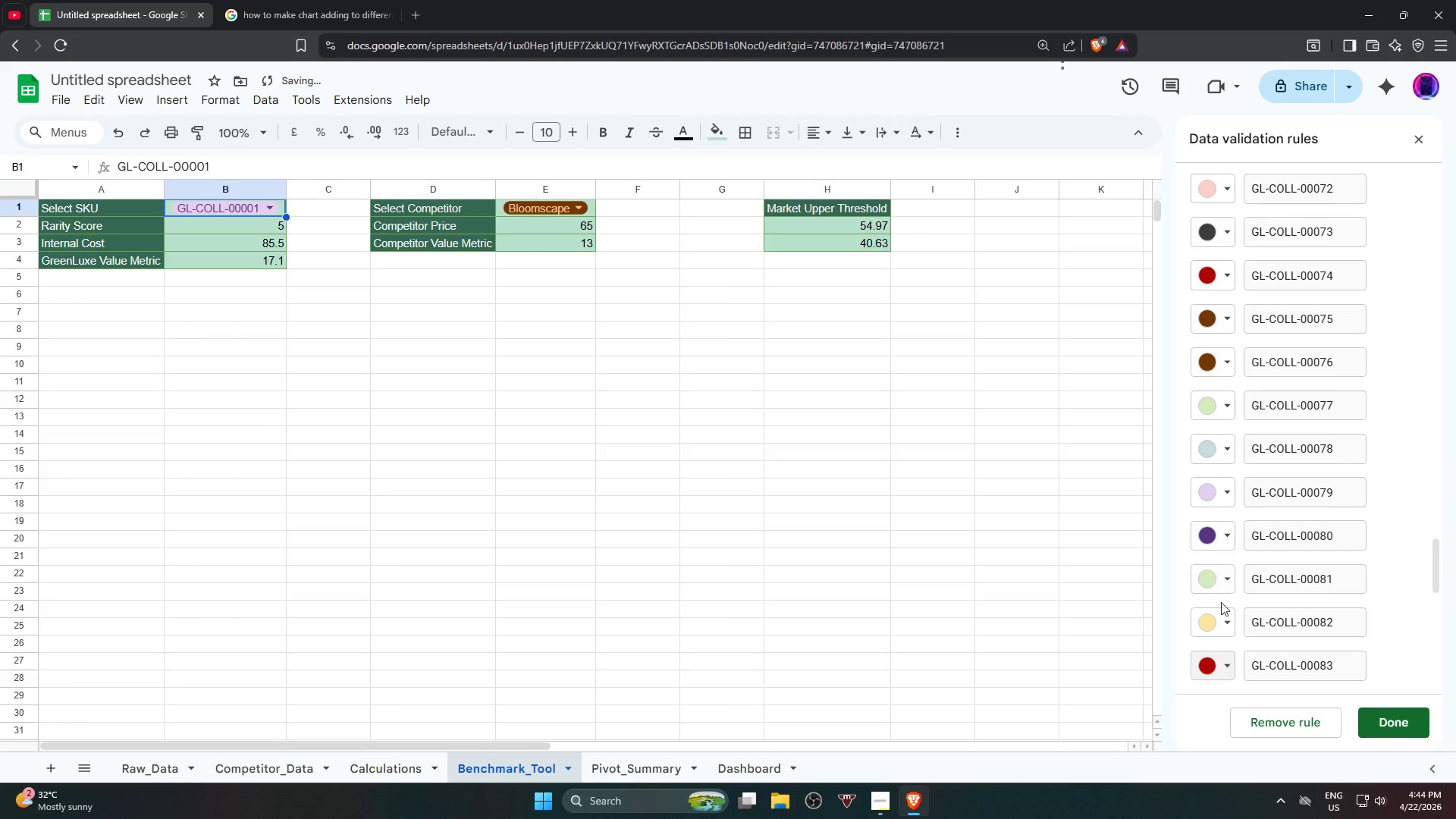 
scroll: coordinate [1221, 602], scroll_direction: down, amount: 2.0
 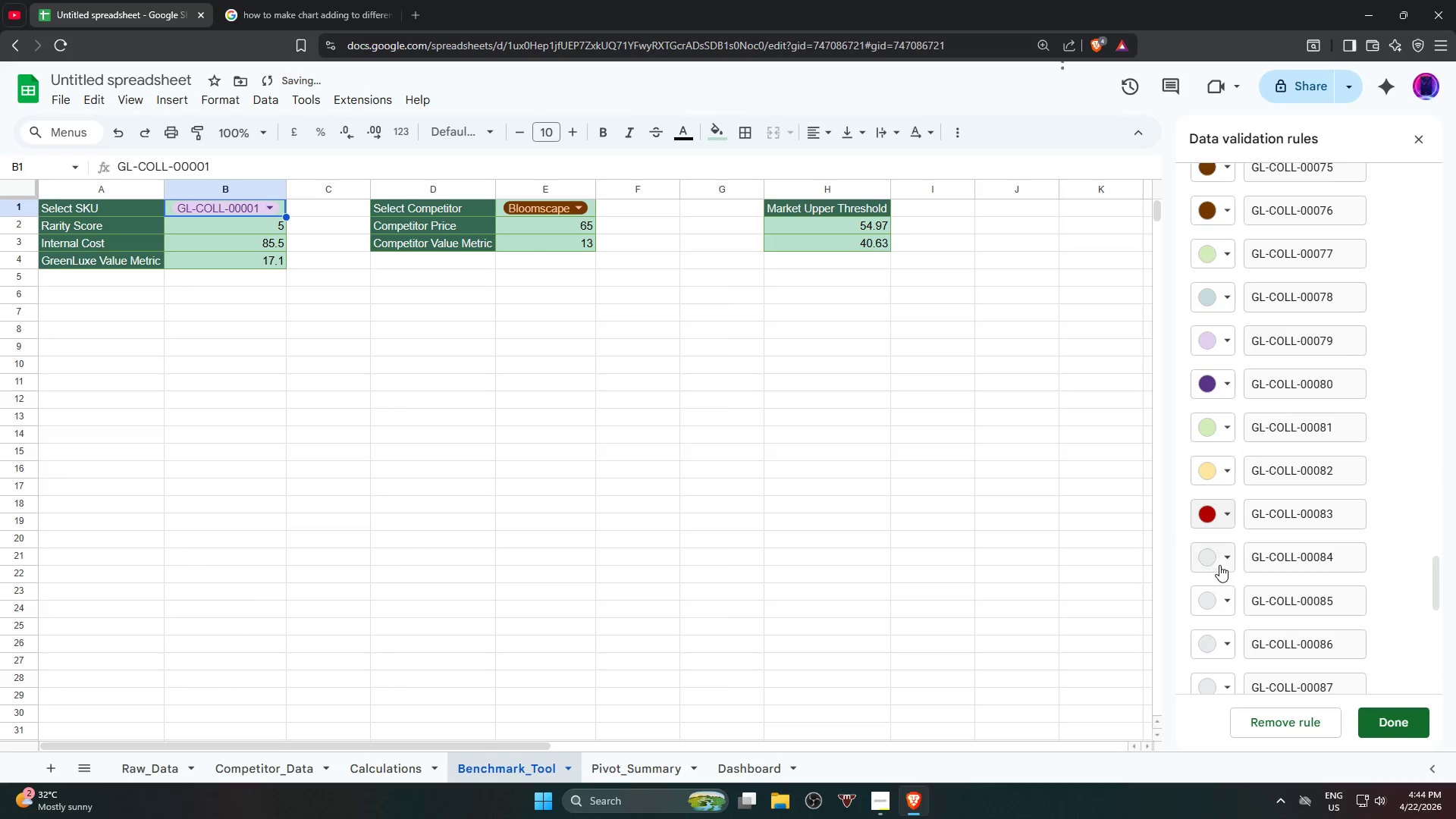 
left_click([1219, 557])
 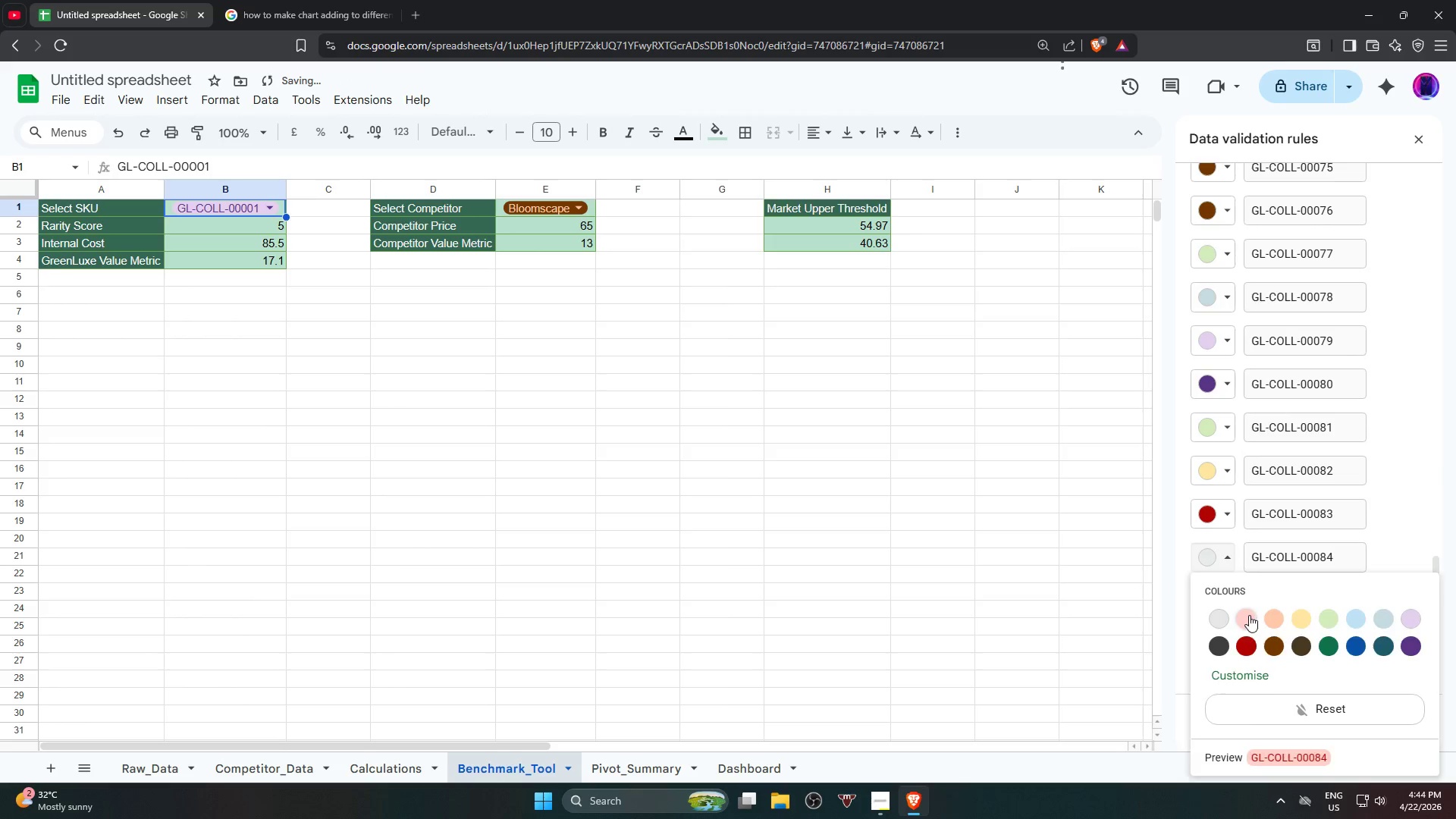 
scroll: coordinate [1240, 601], scroll_direction: down, amount: 2.0
 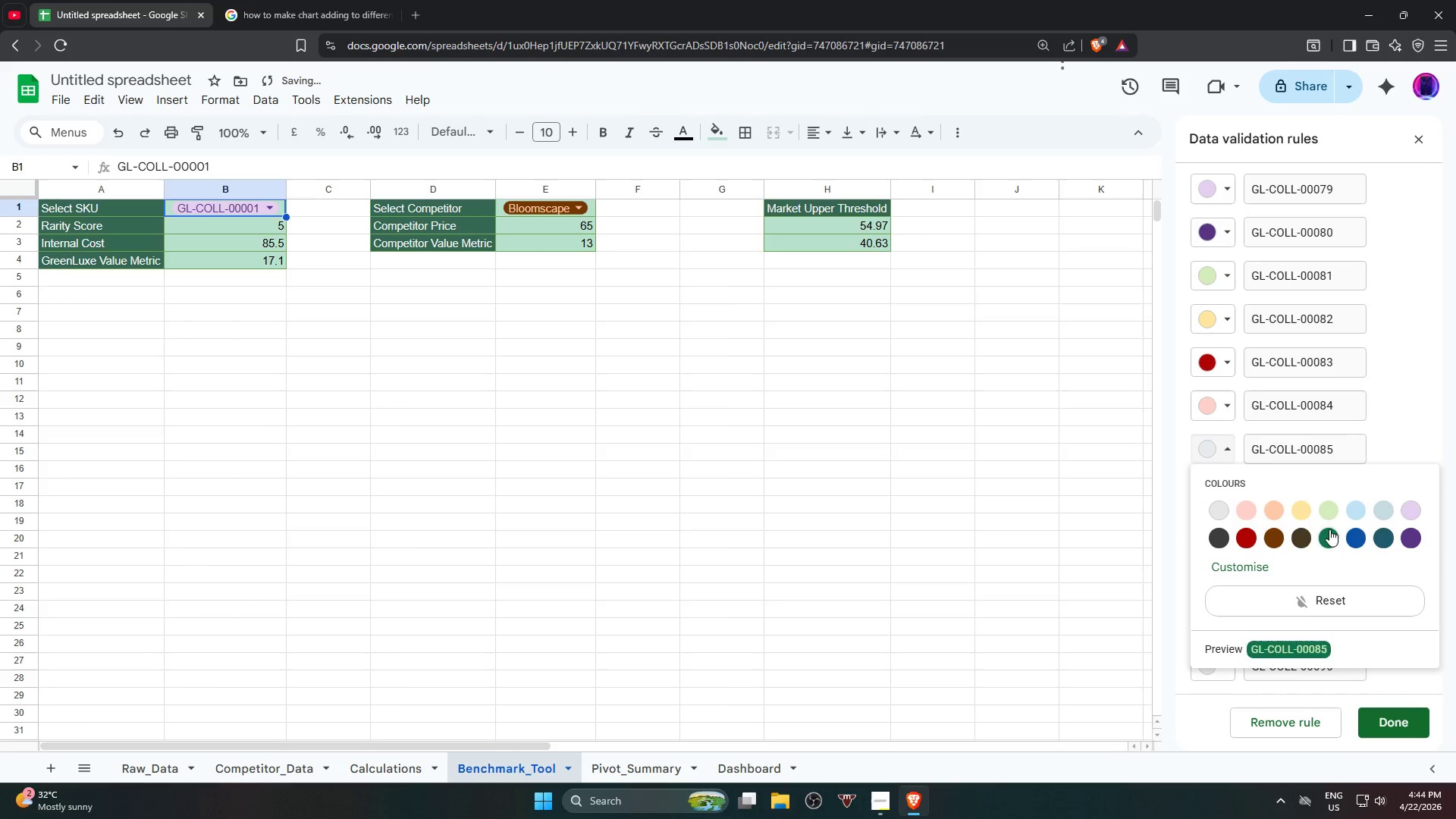 
left_click([1300, 508])
 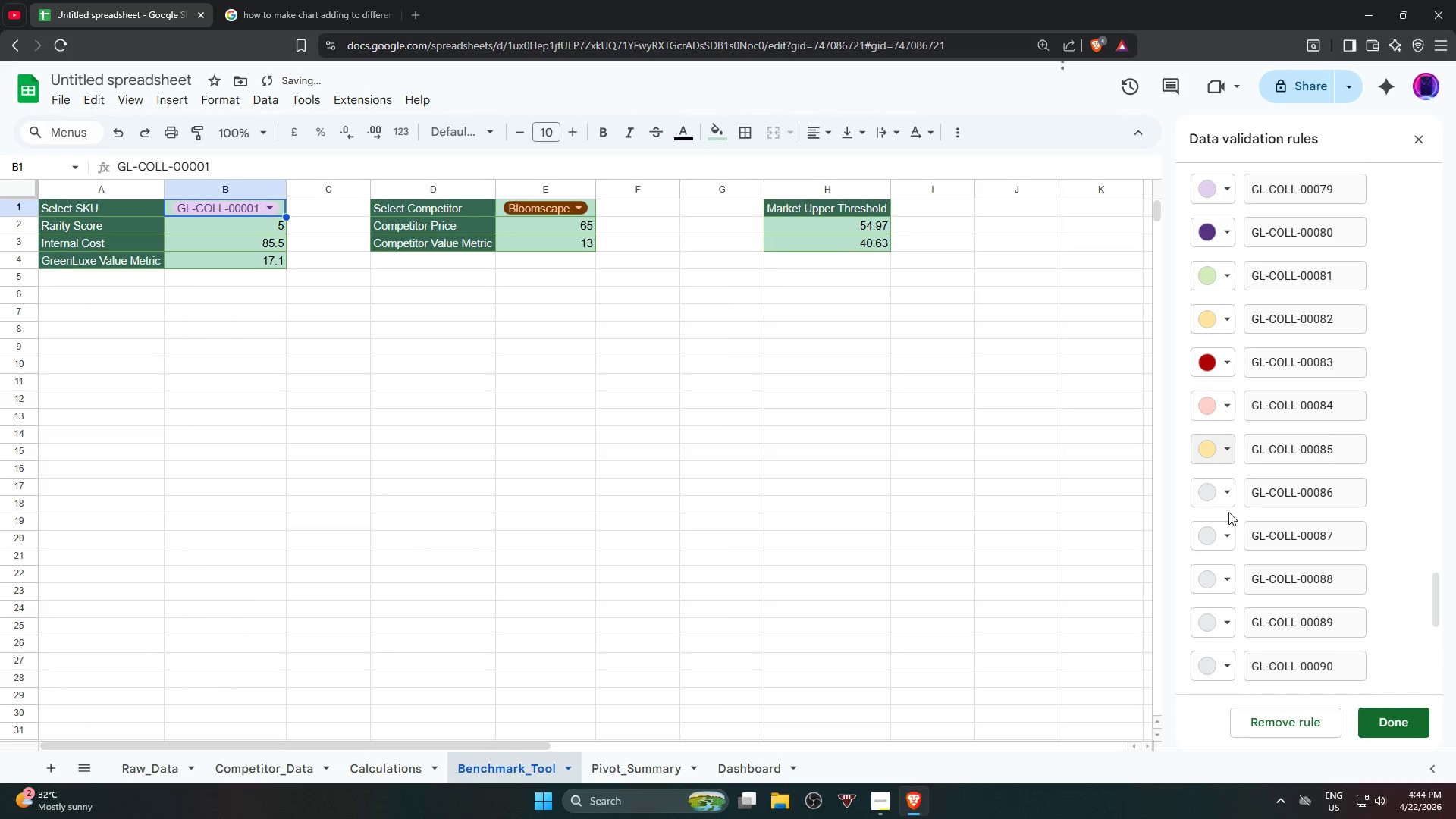 
left_click([1217, 497])
 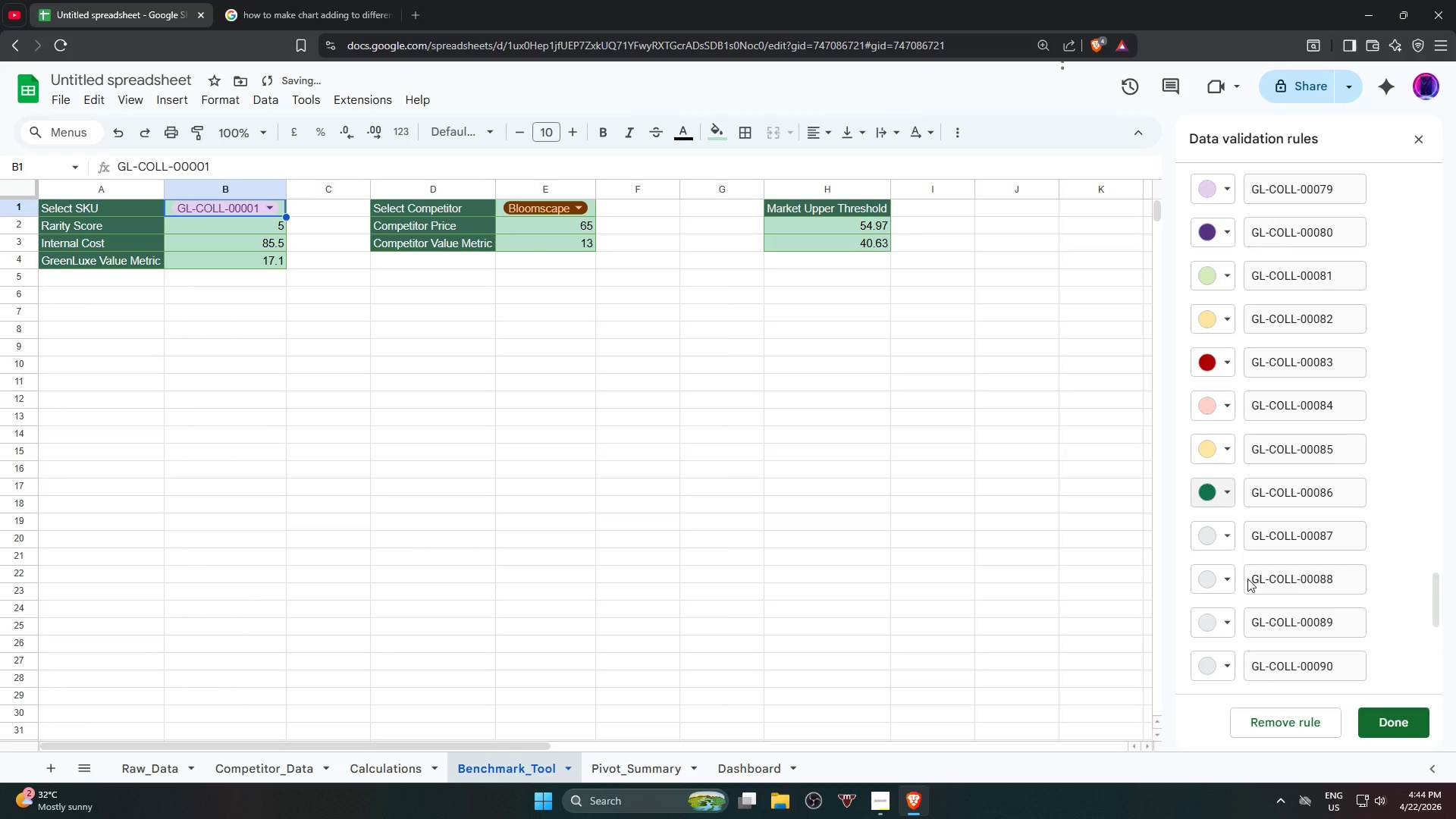 
left_click_drag(start_coordinate=[1210, 542], to_coordinate=[1210, 546])
 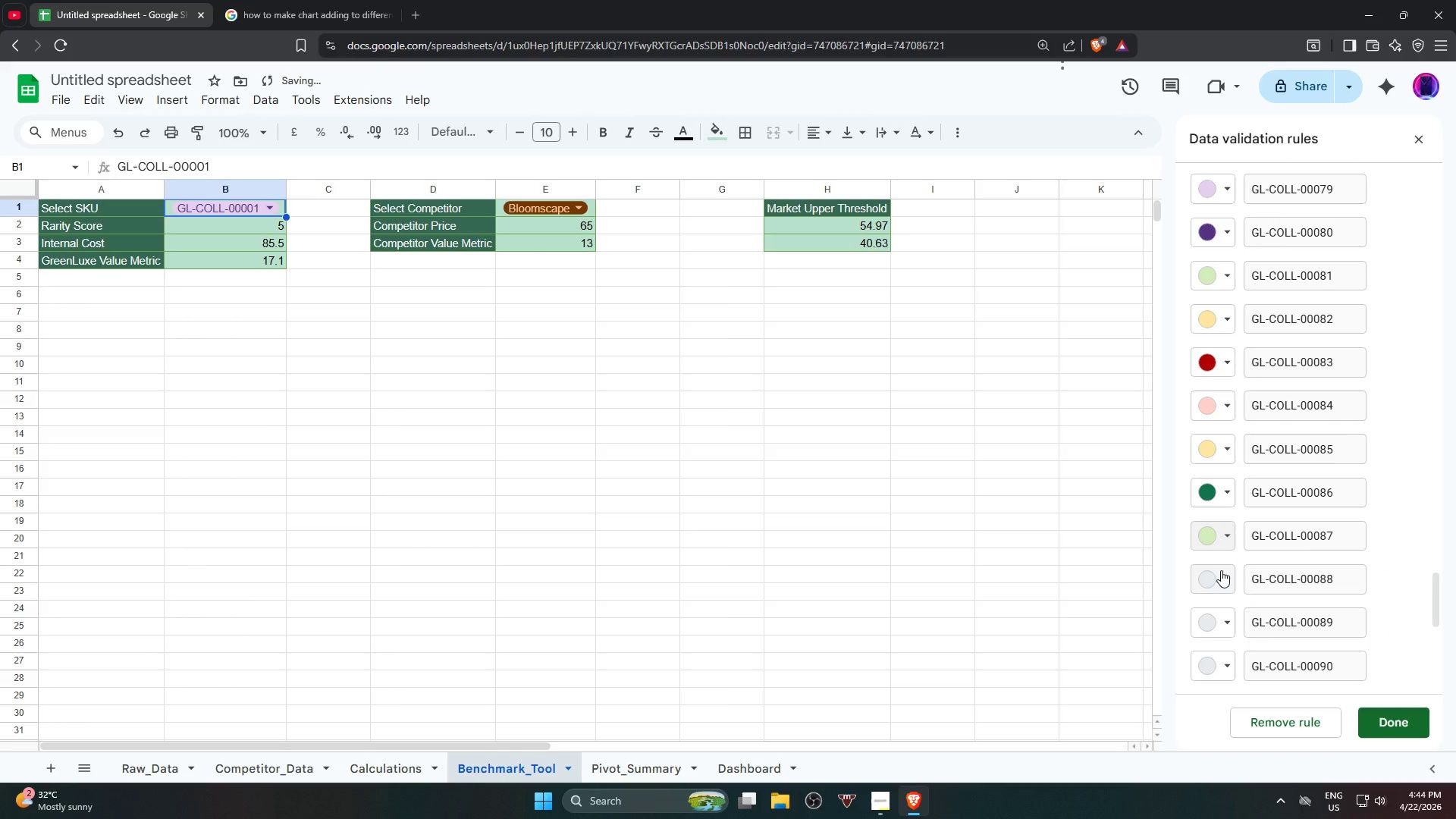 
left_click([1210, 573])
 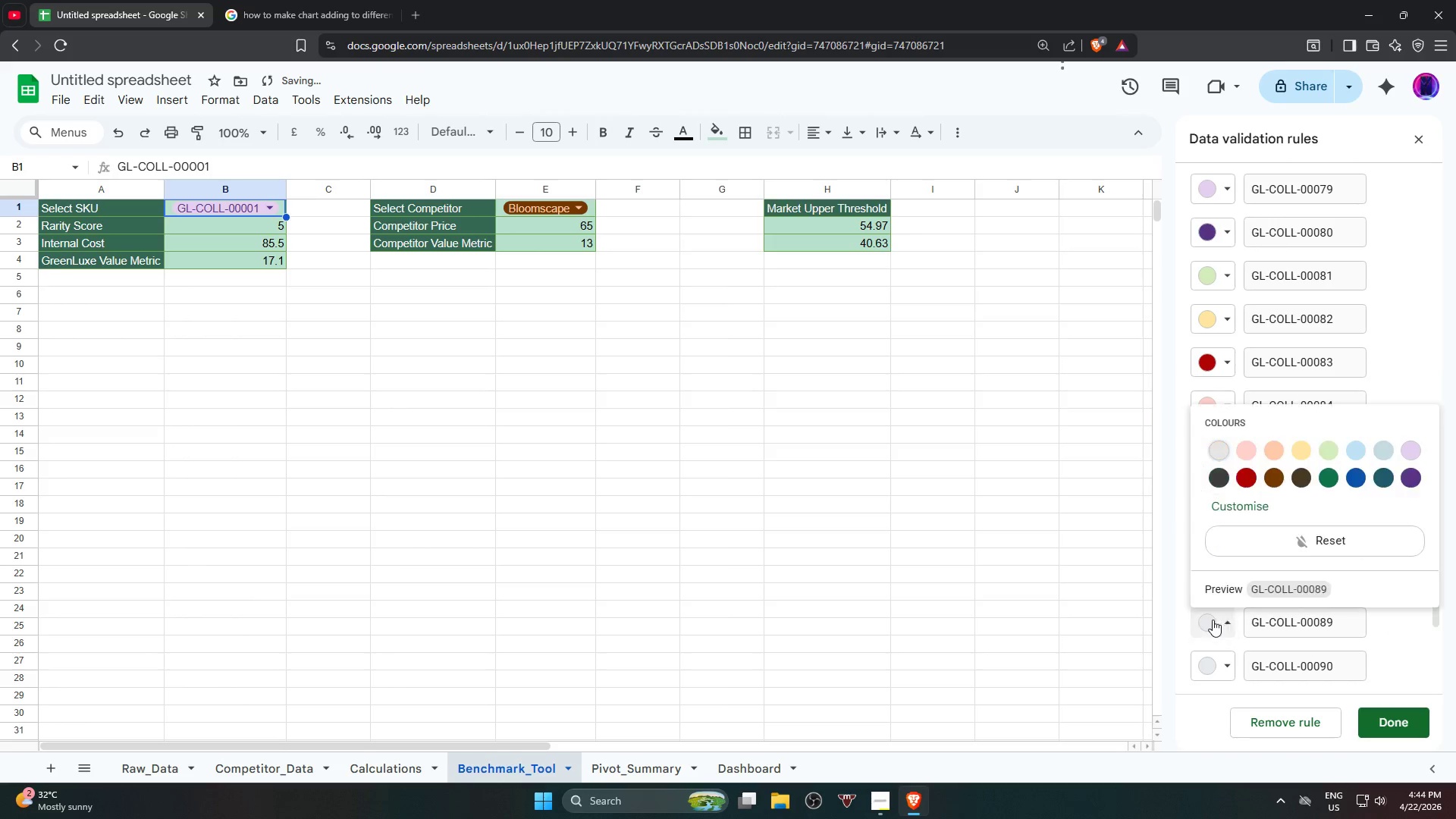 
left_click([1277, 475])
 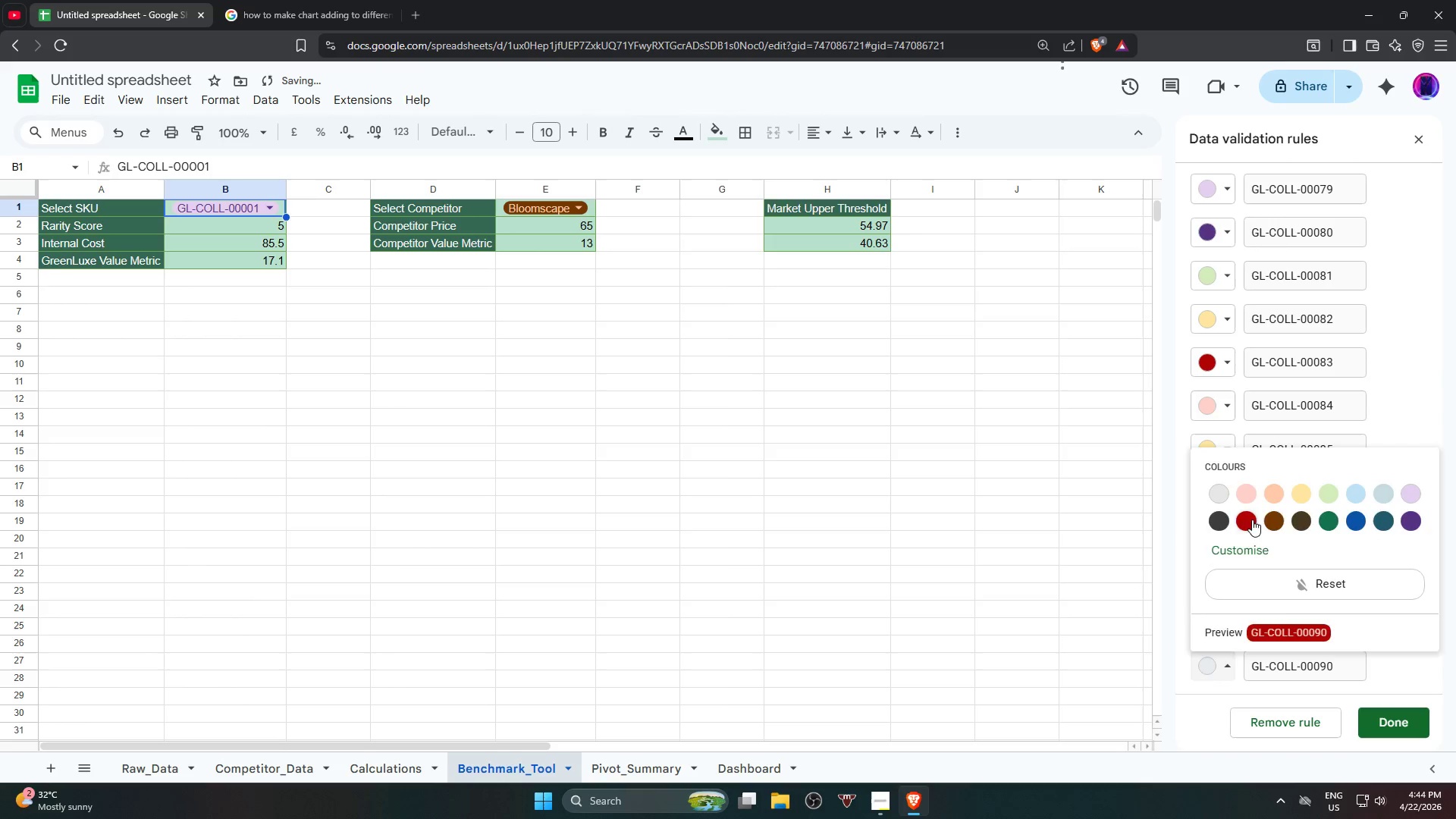 
scroll: coordinate [1236, 585], scroll_direction: down, amount: 2.0
 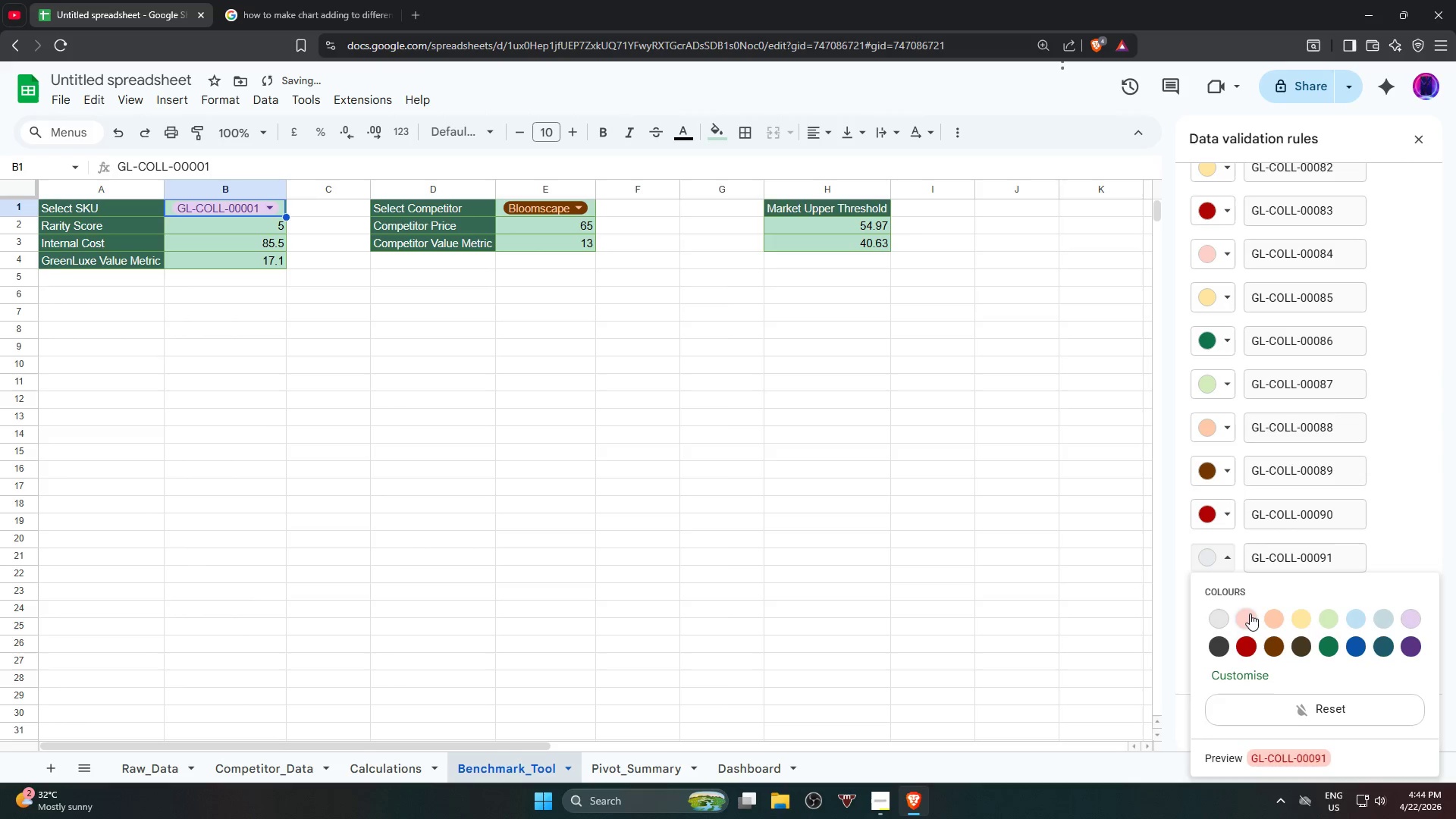 
left_click([1264, 620])
 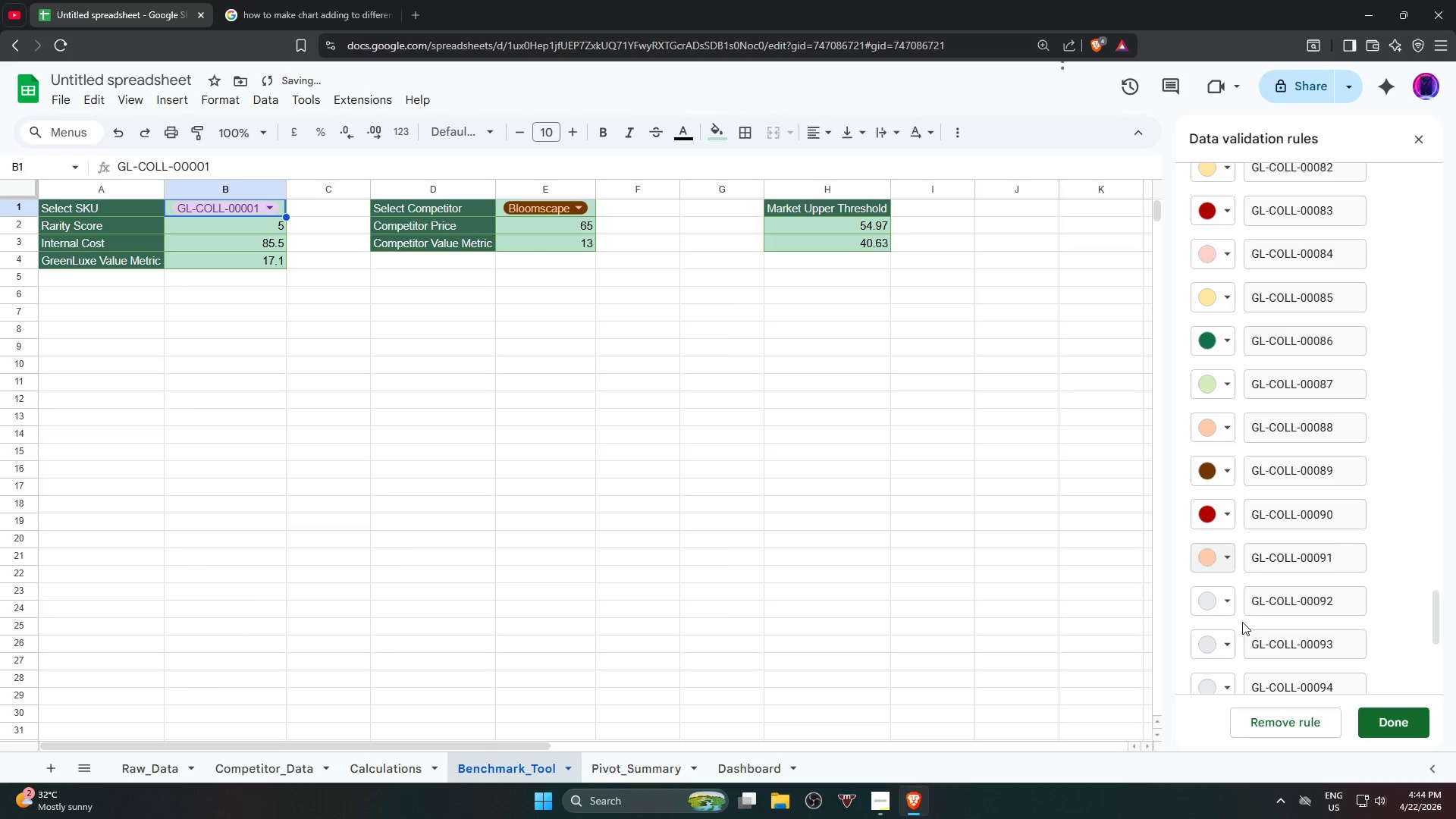 
scroll: coordinate [1241, 615], scroll_direction: down, amount: 2.0
 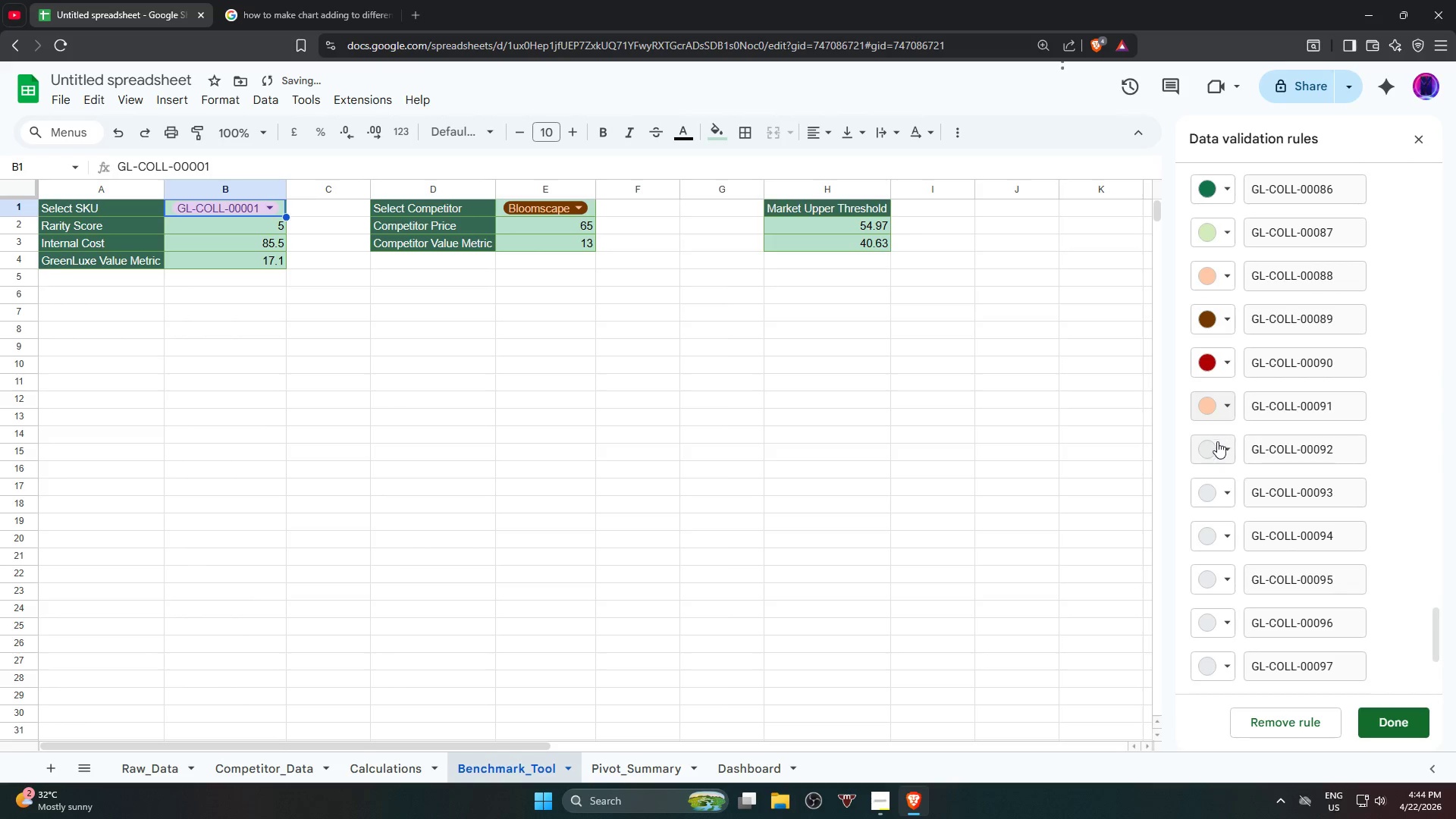 
left_click([1211, 459])
 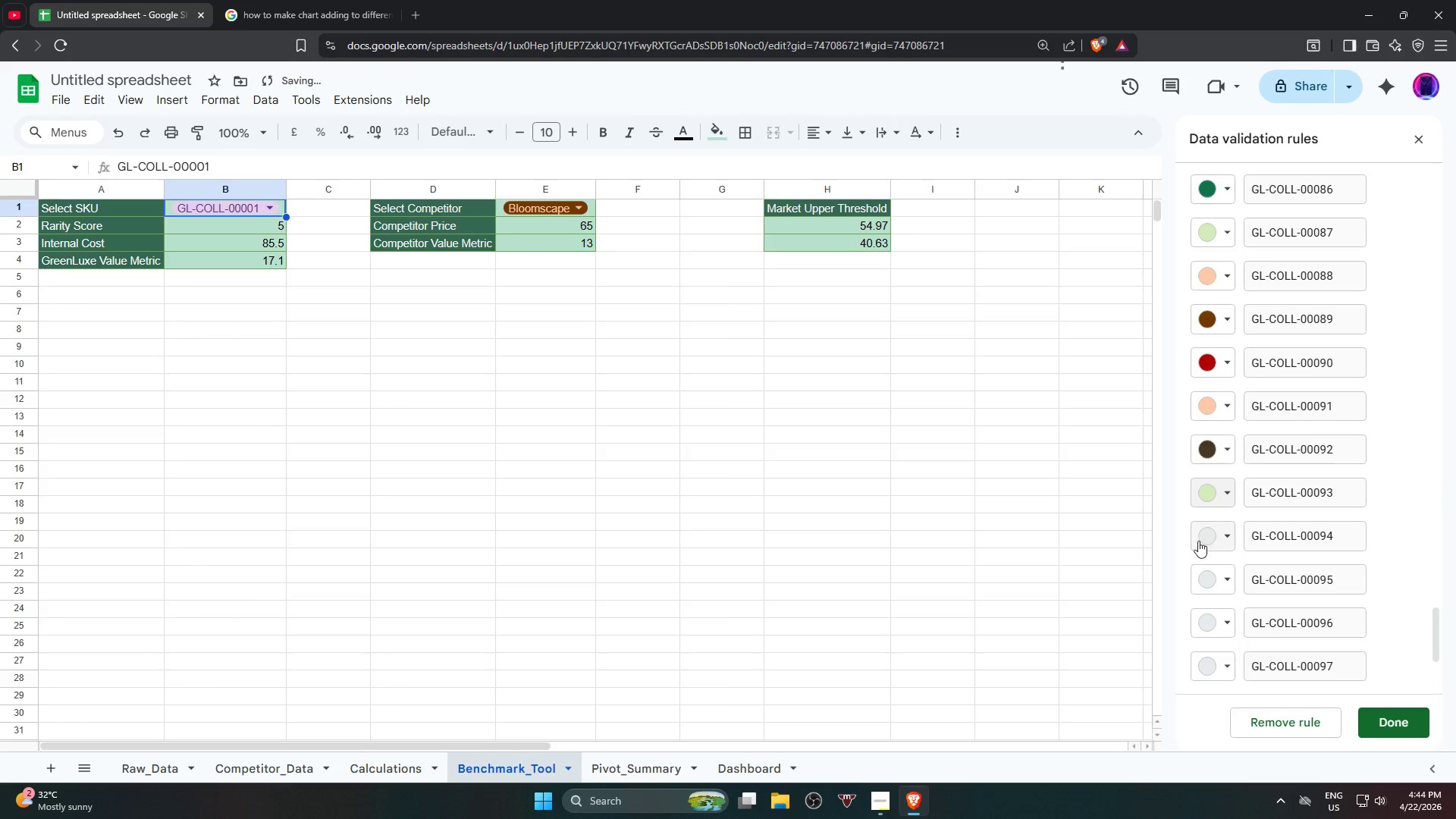 
left_click_drag(start_coordinate=[1362, 601], to_coordinate=[1354, 601])
 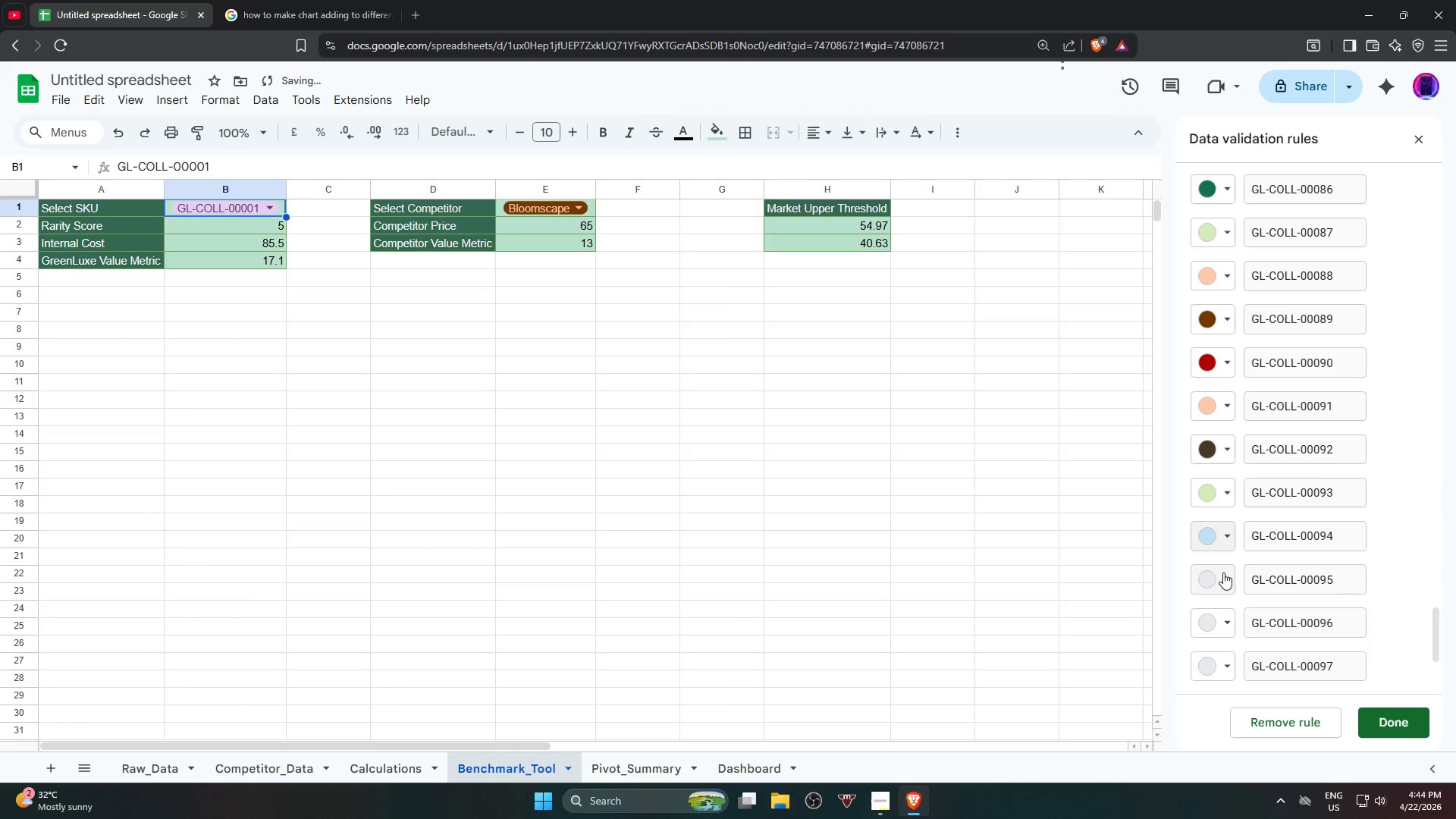 
left_click([1221, 573])
 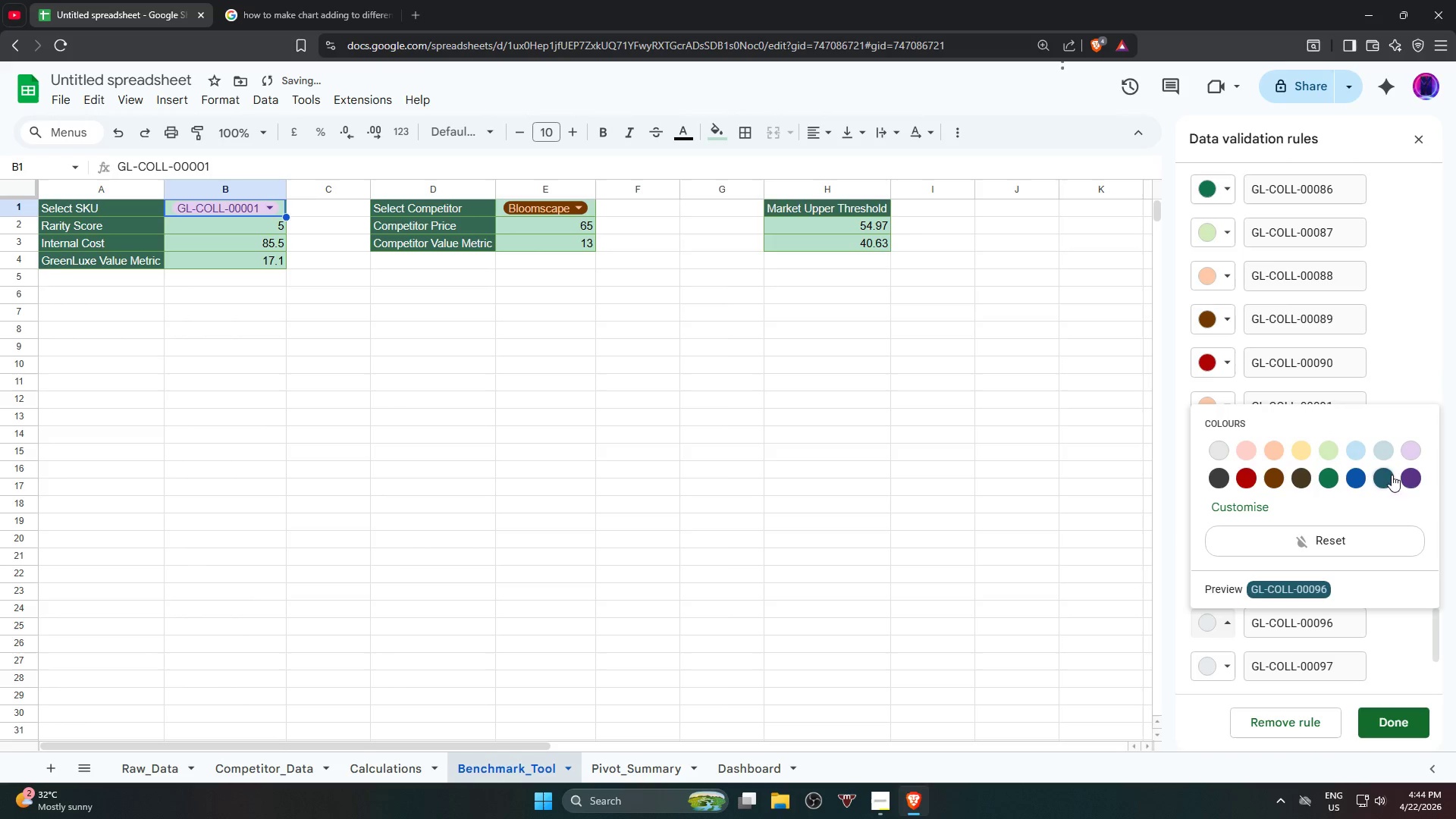 
scroll: coordinate [1252, 595], scroll_direction: down, amount: 3.0
 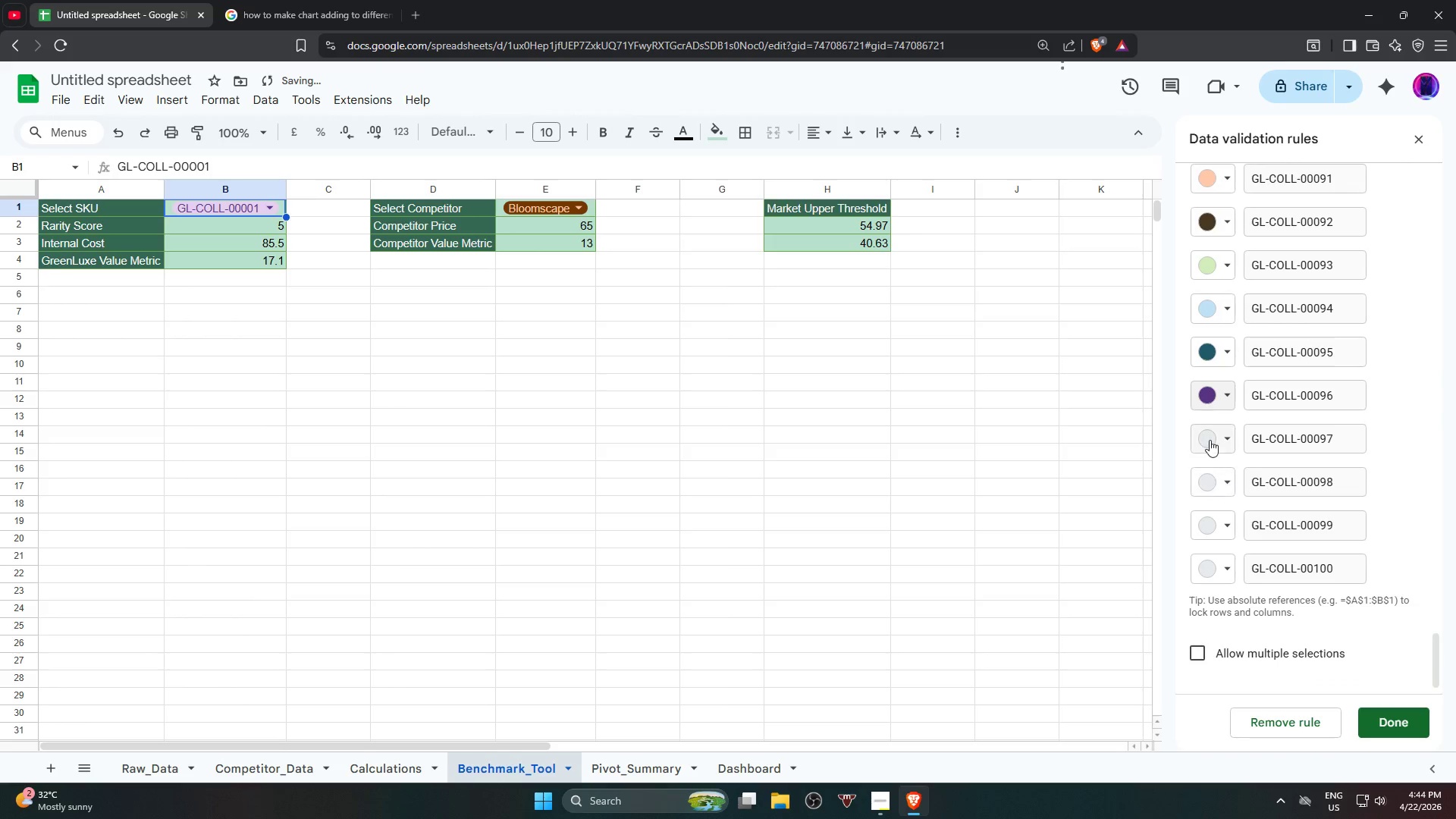 
left_click([1209, 436])
 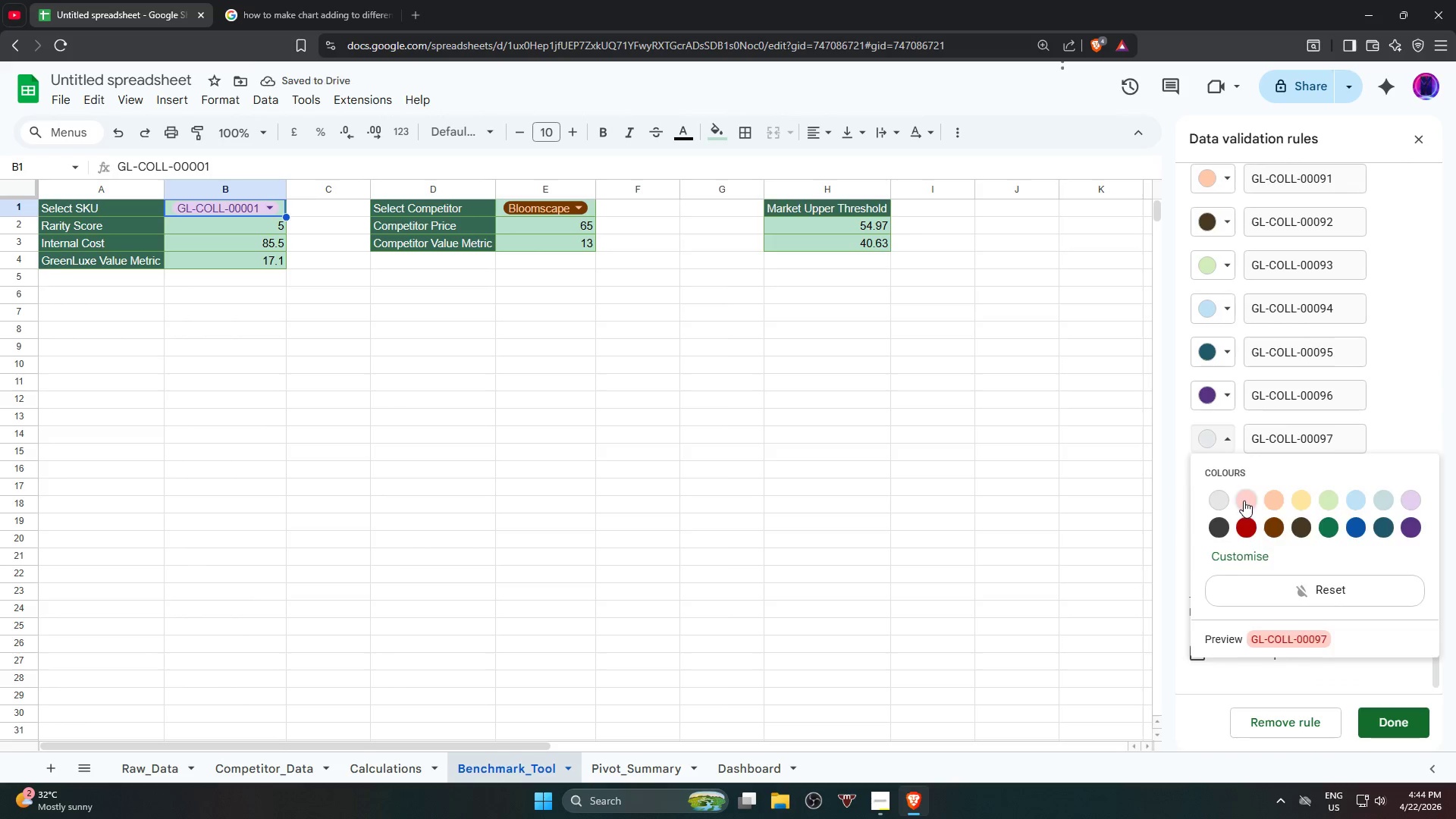 
left_click([1225, 487])
 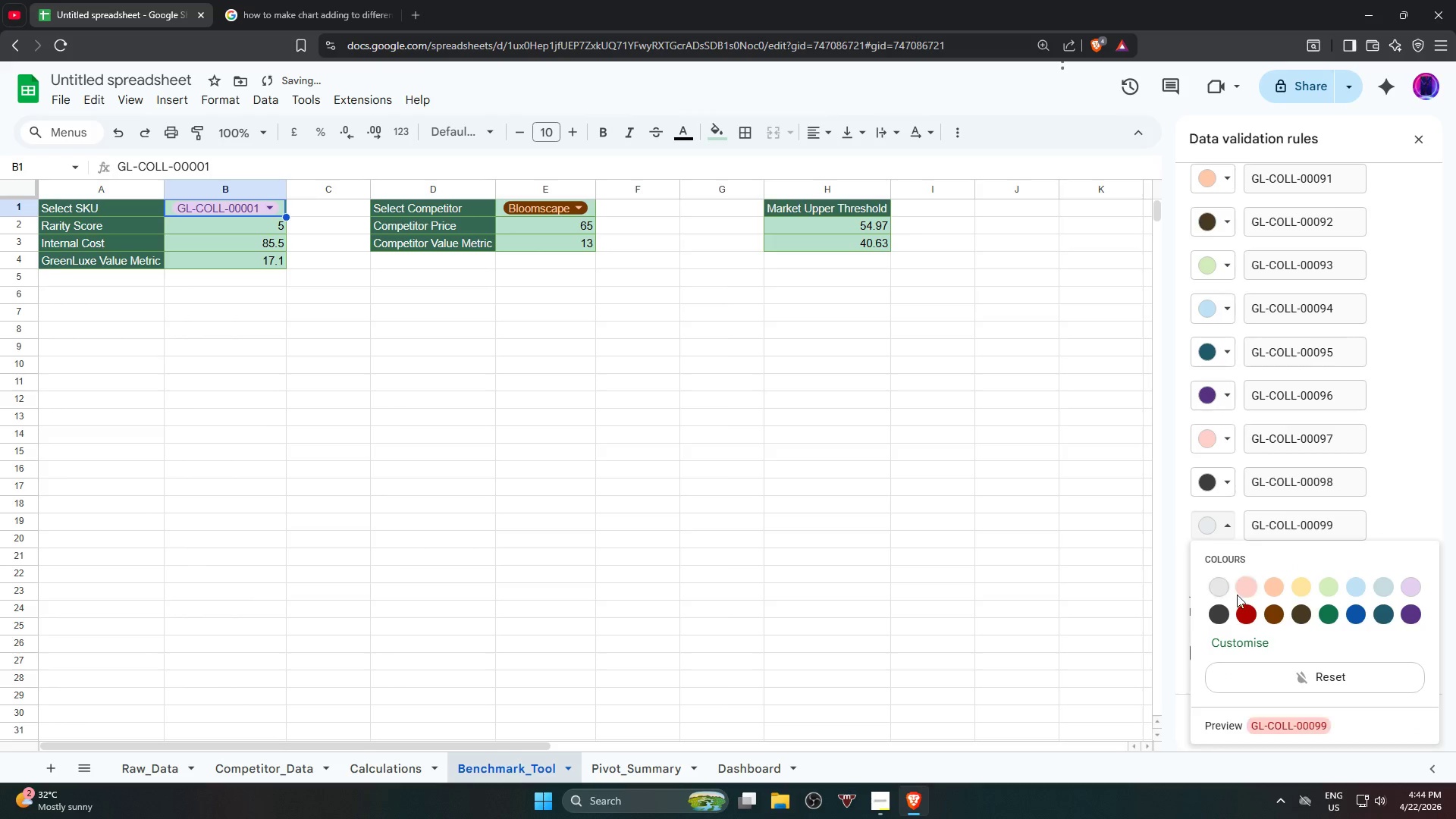 
left_click([1245, 613])
 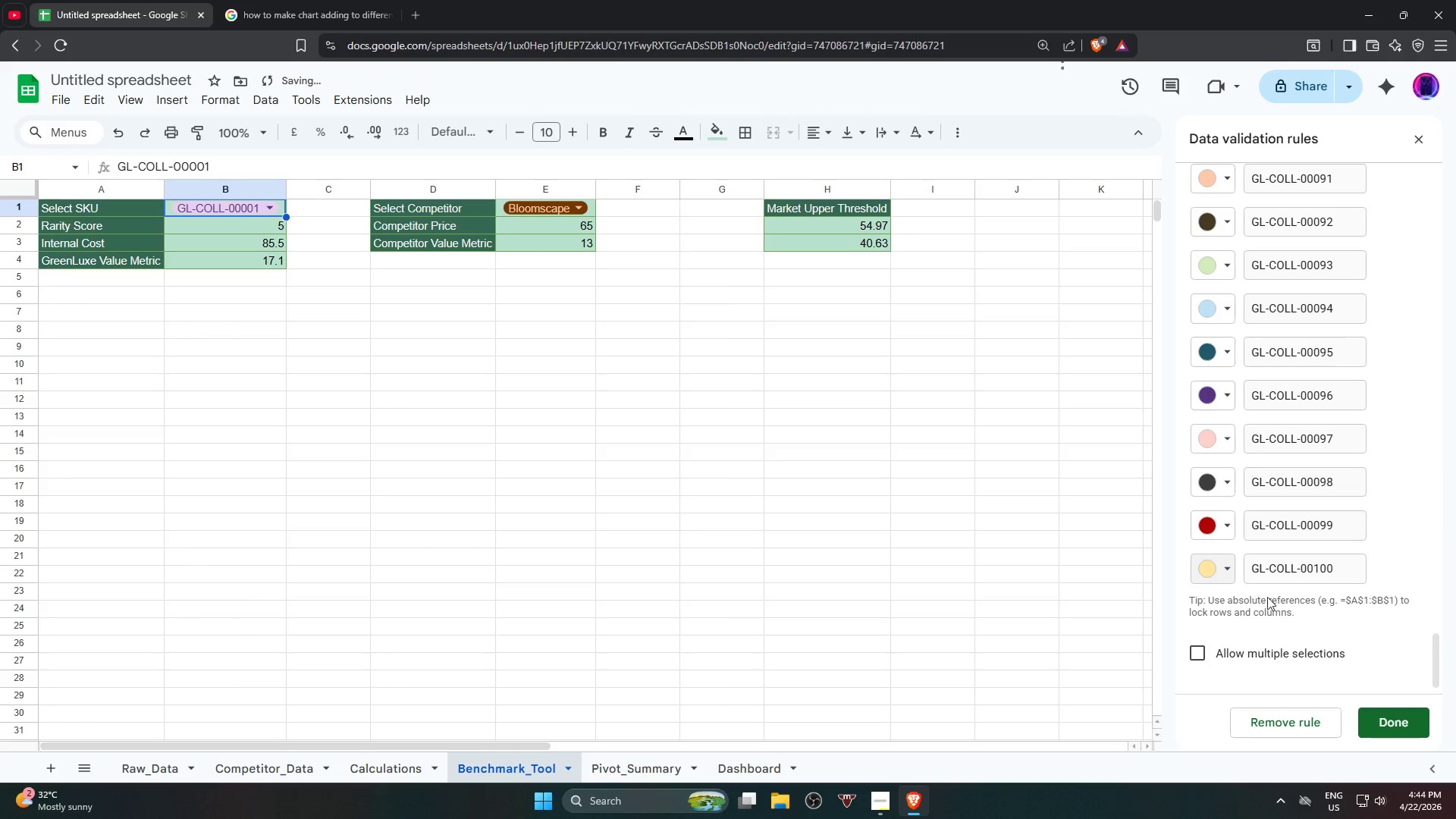 
left_click([1374, 722])
 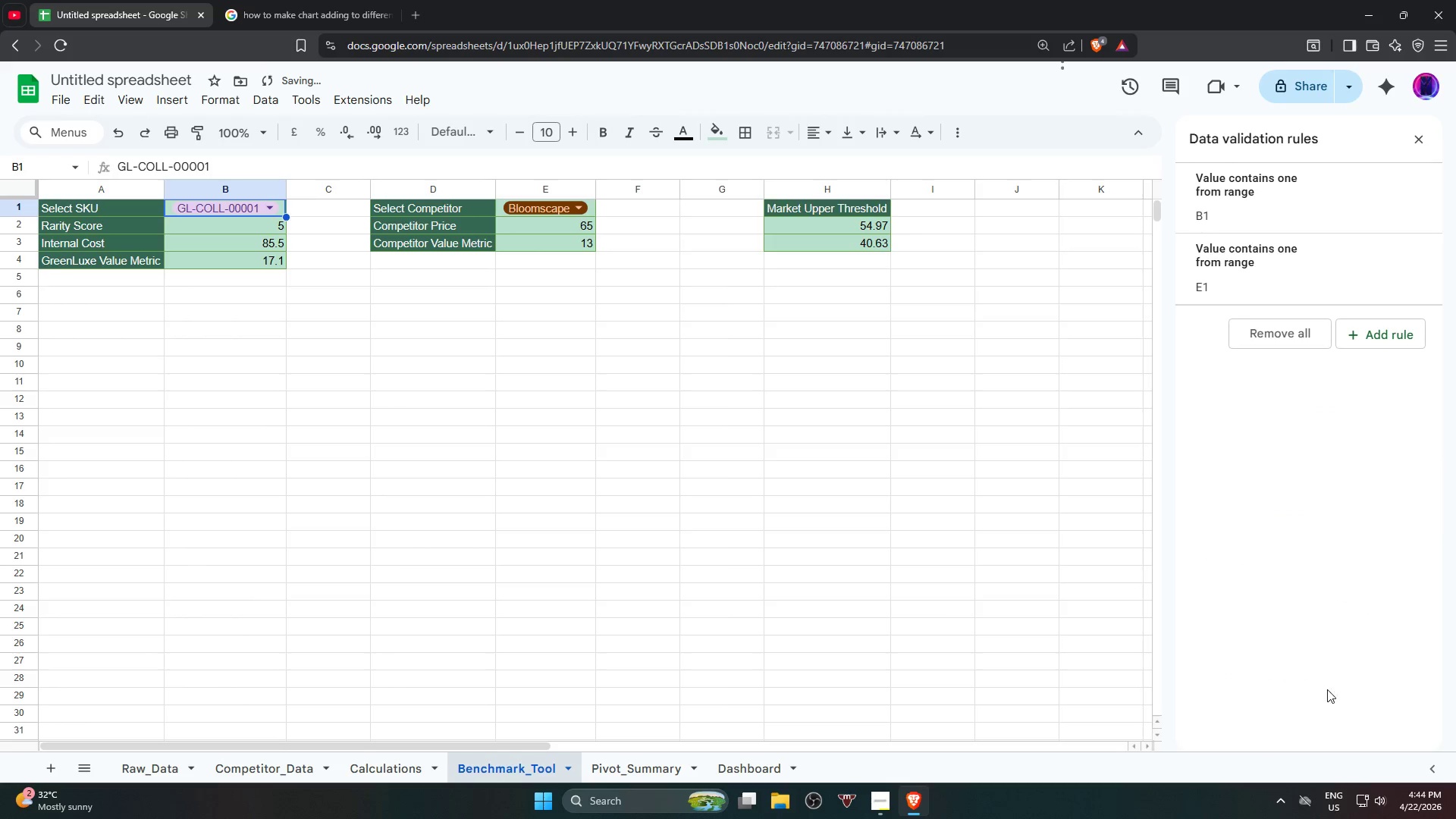 
left_click_drag(start_coordinate=[936, 612], to_coordinate=[937, 607])
 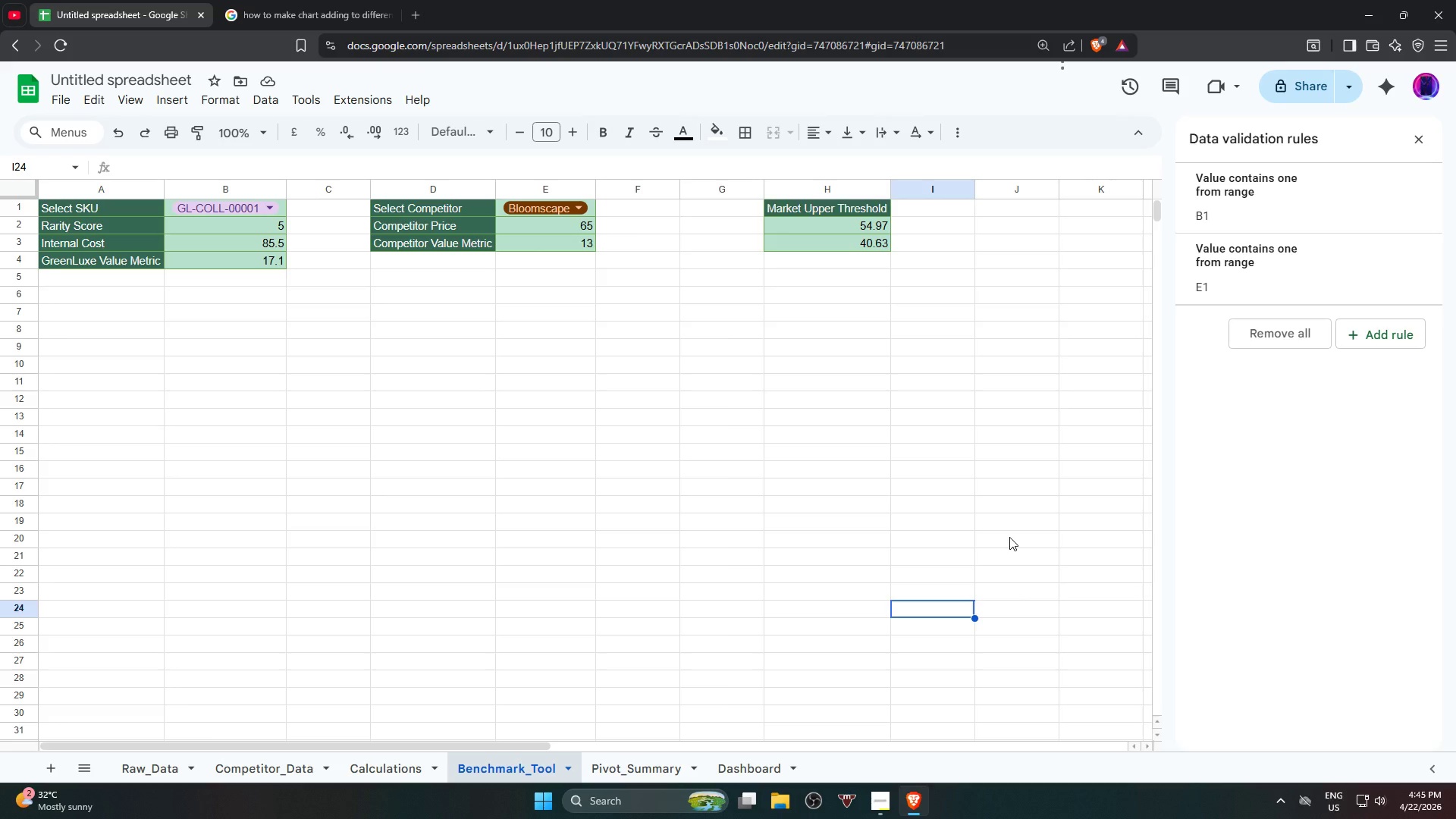 
wait(26.3)
 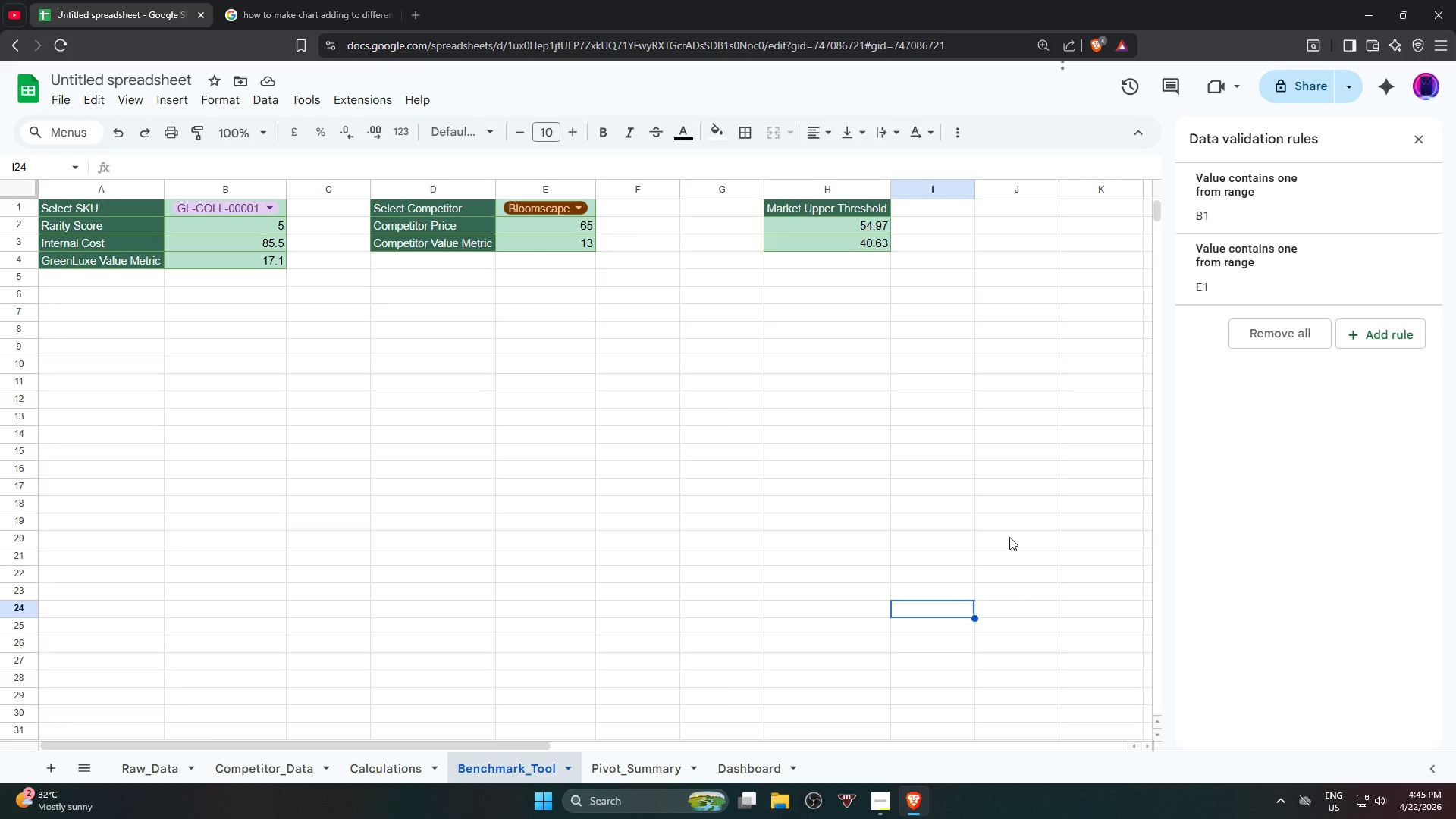 
left_click([592, 186])
 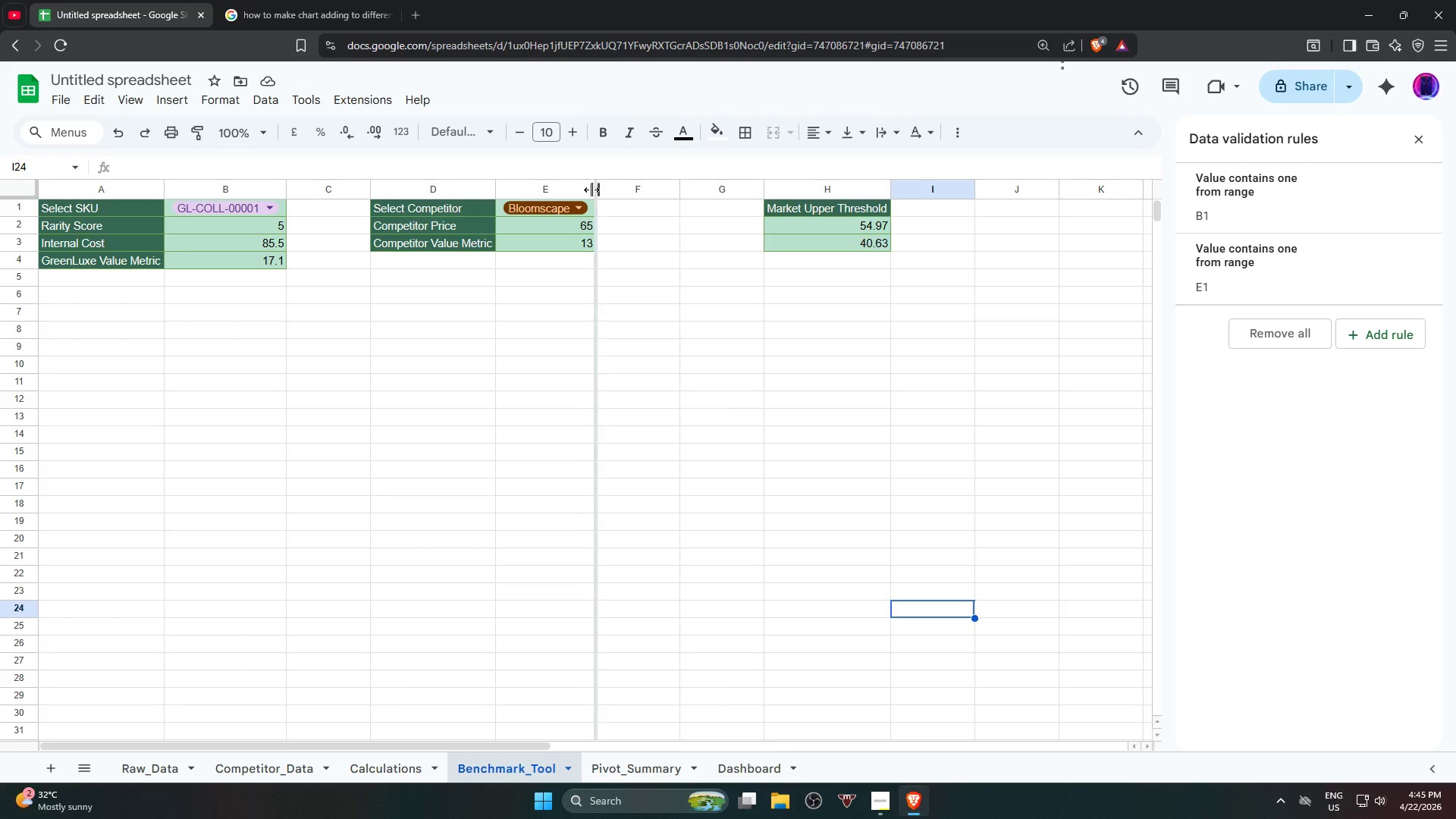 
double_click([592, 190])
 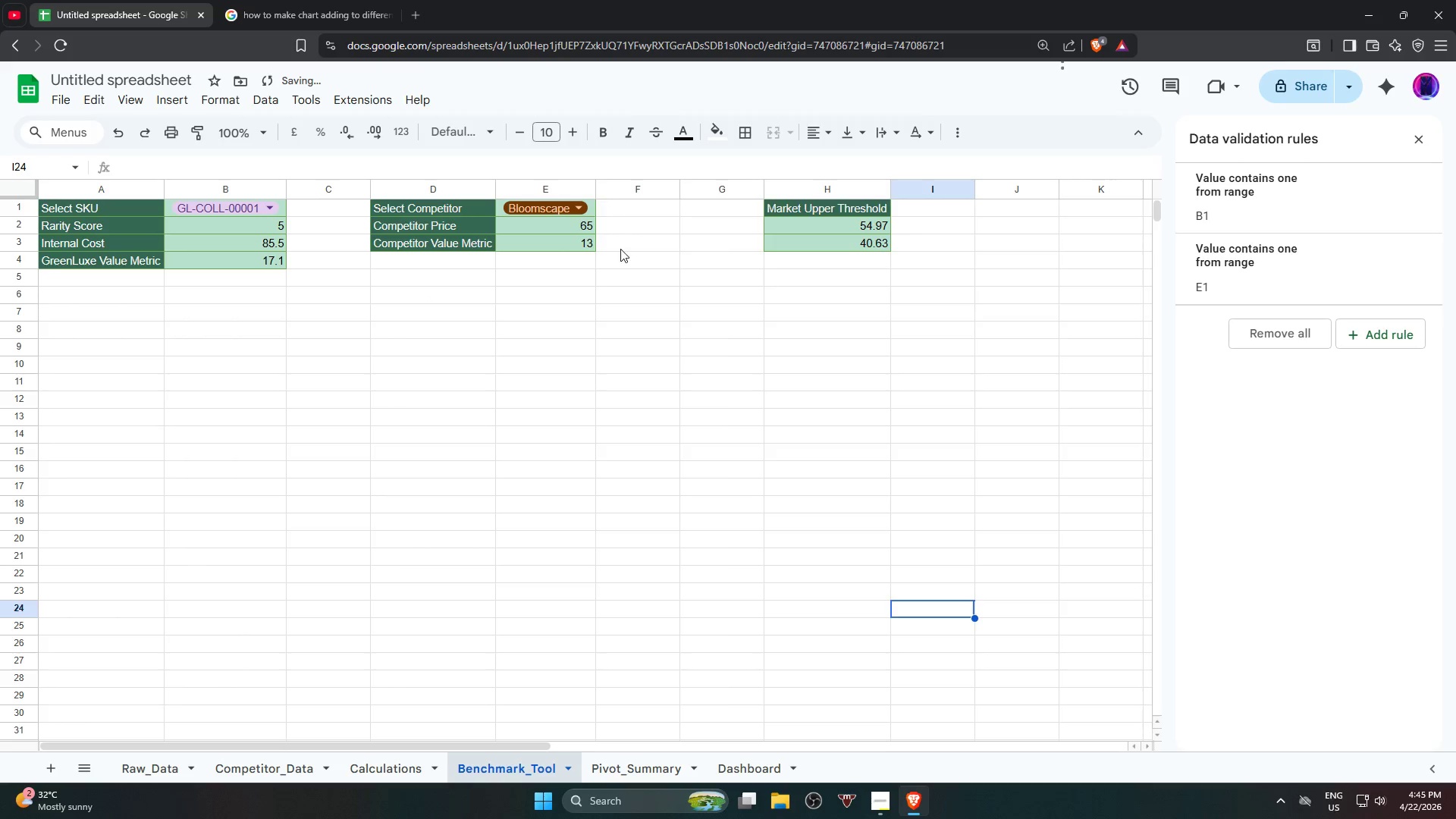 
triple_click([629, 263])
 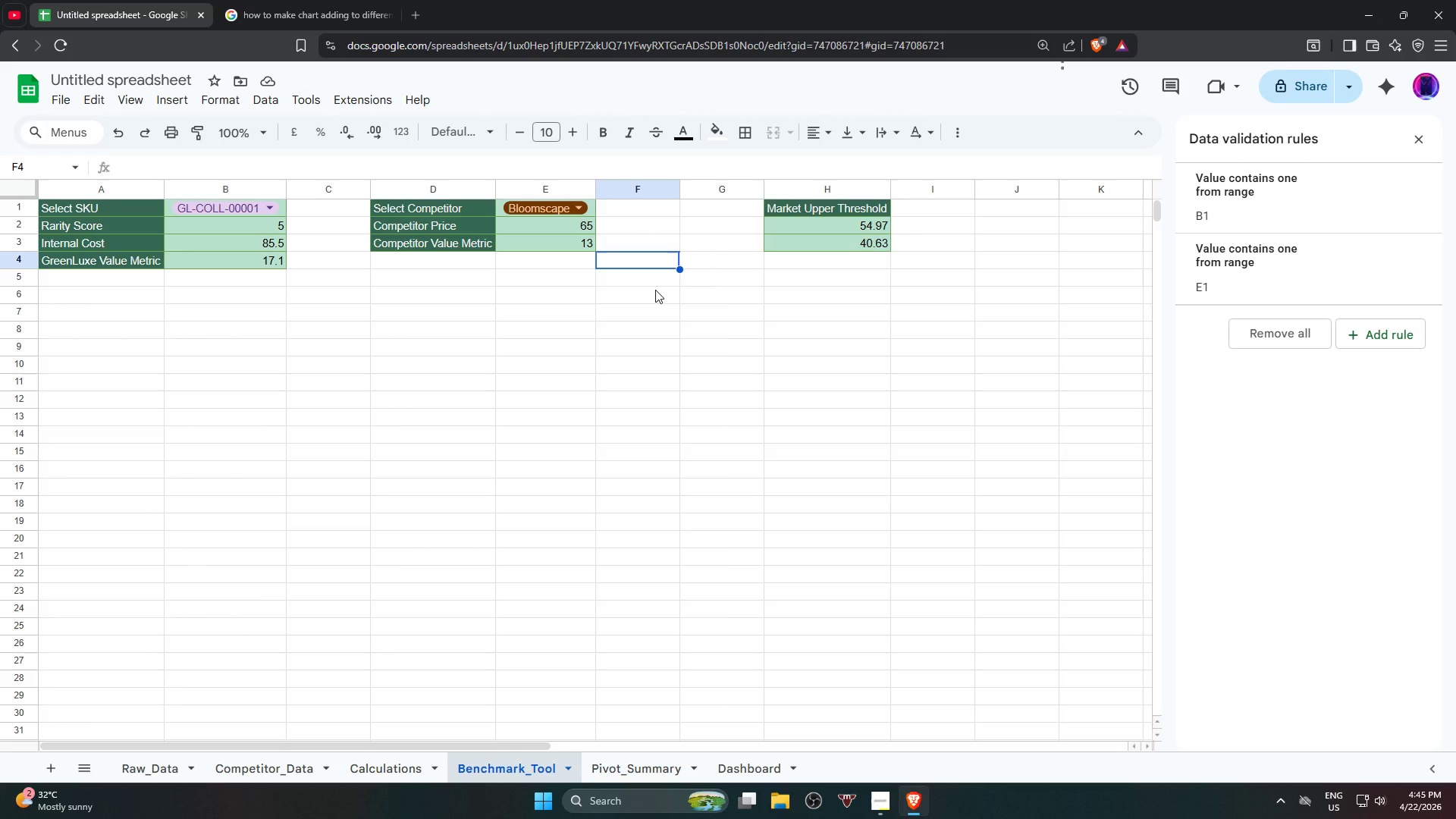 
wait(7.91)
 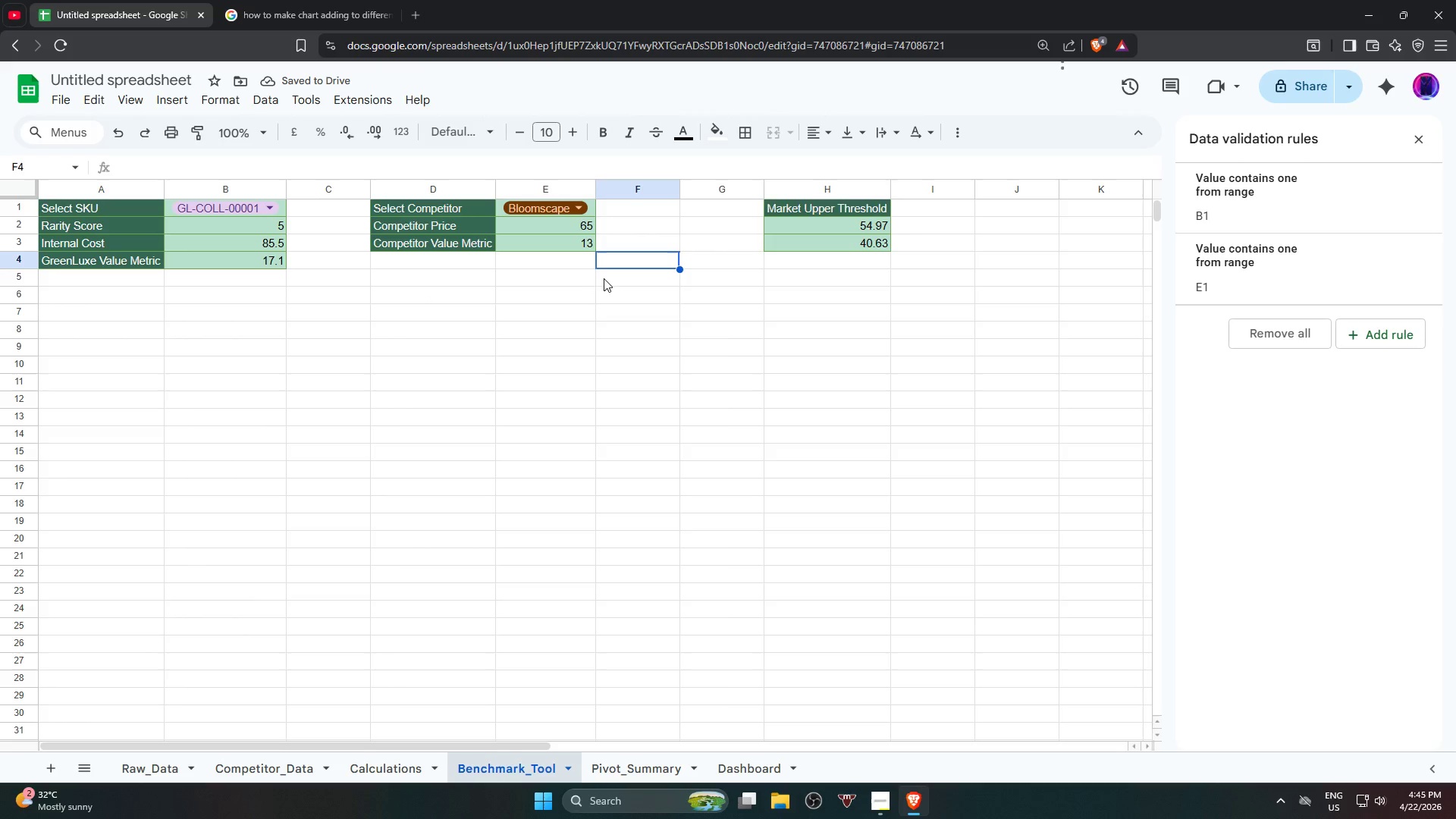 
left_click_drag(start_coordinate=[306, 763], to_coordinate=[306, 769])
 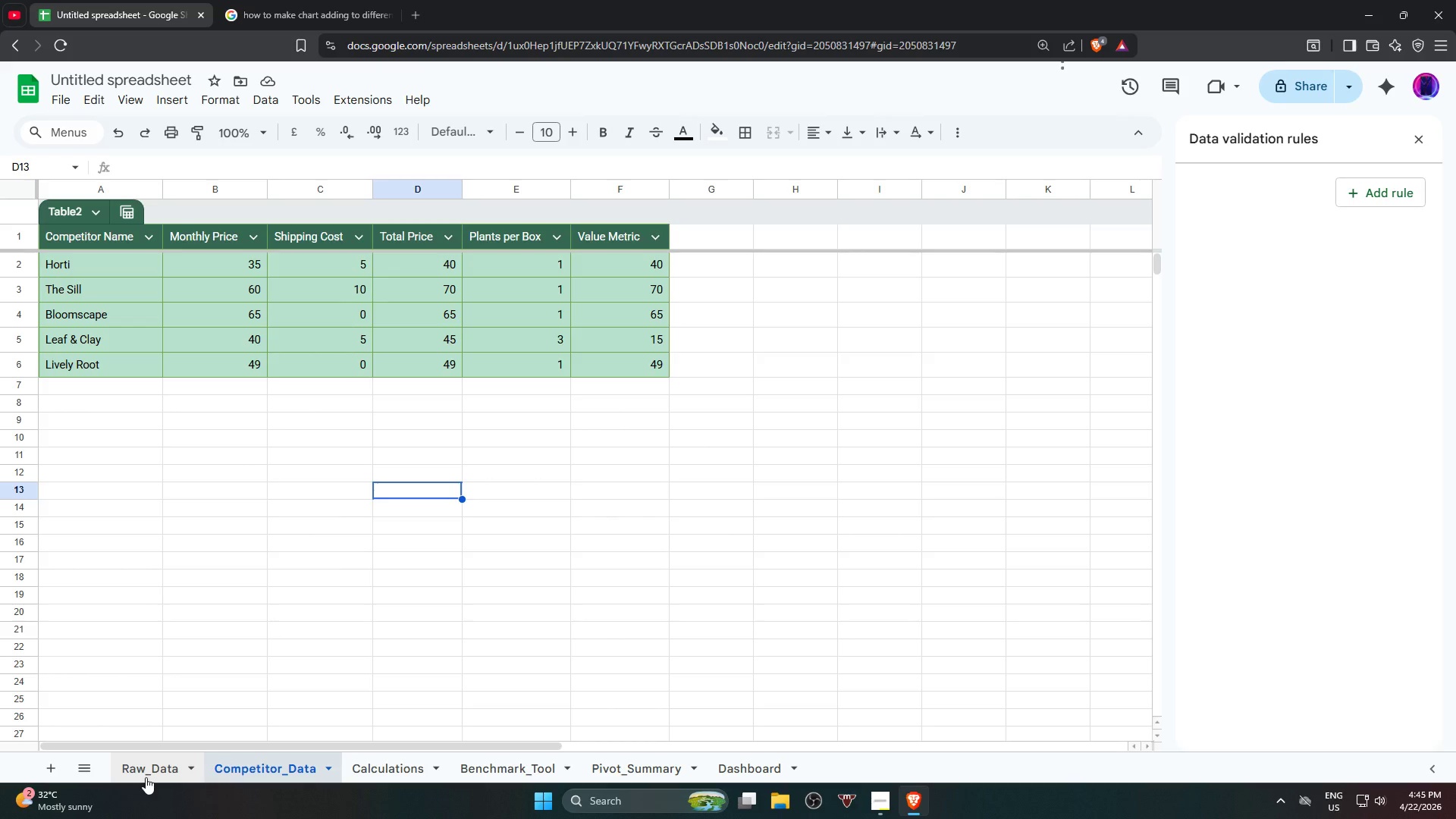 
left_click([143, 775])
 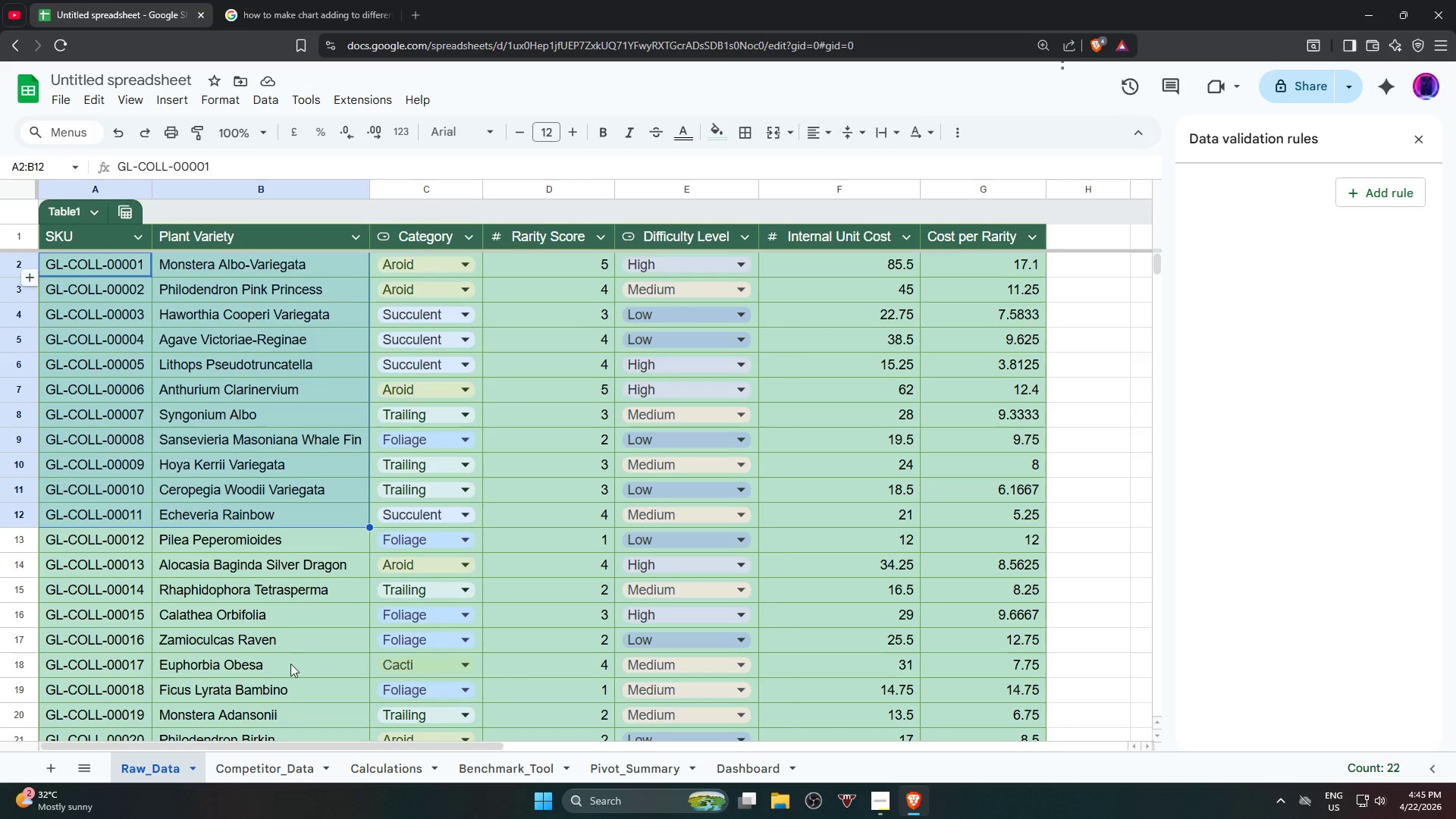 
left_click([270, 665])
 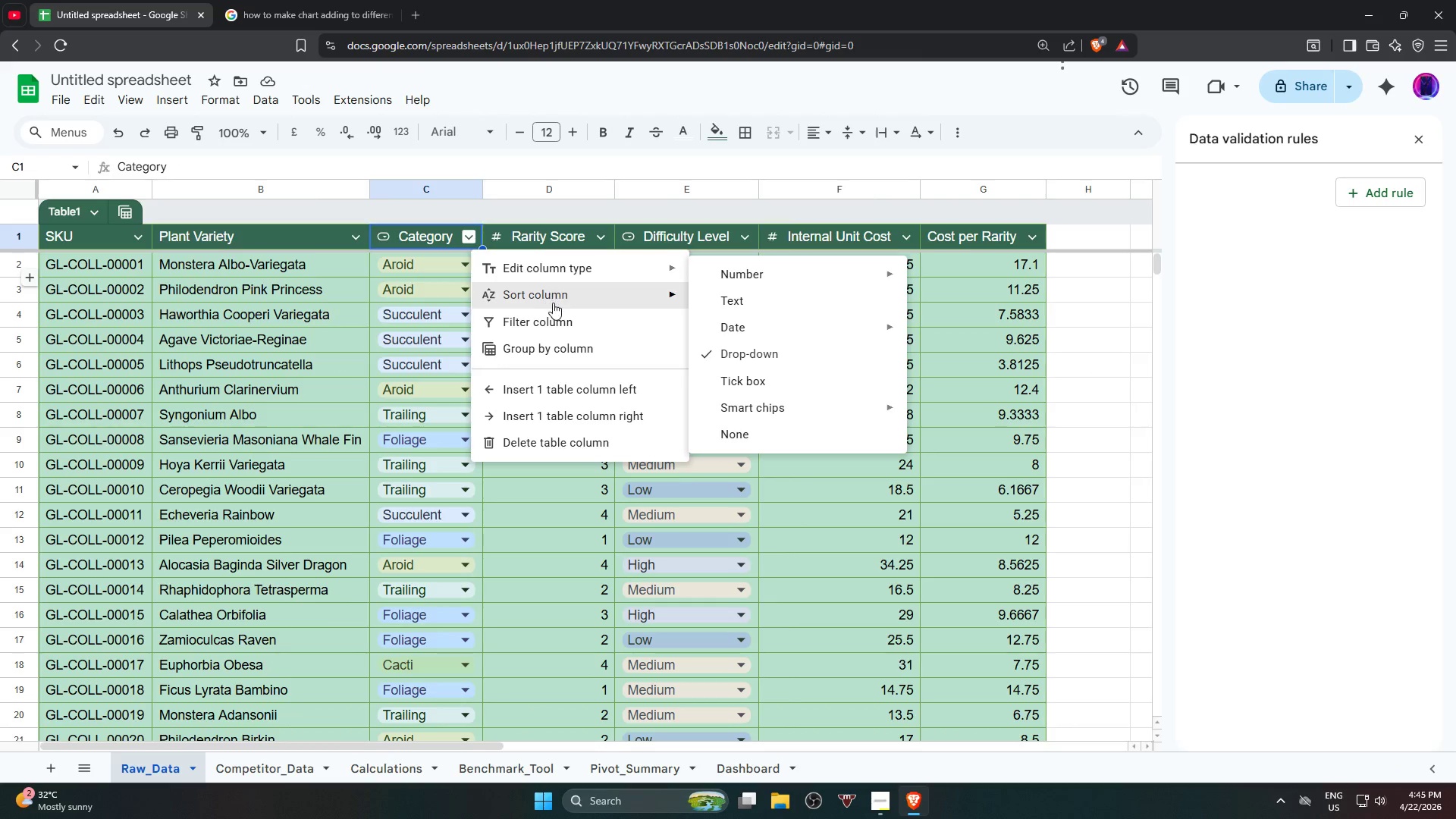 
wait(5.92)
 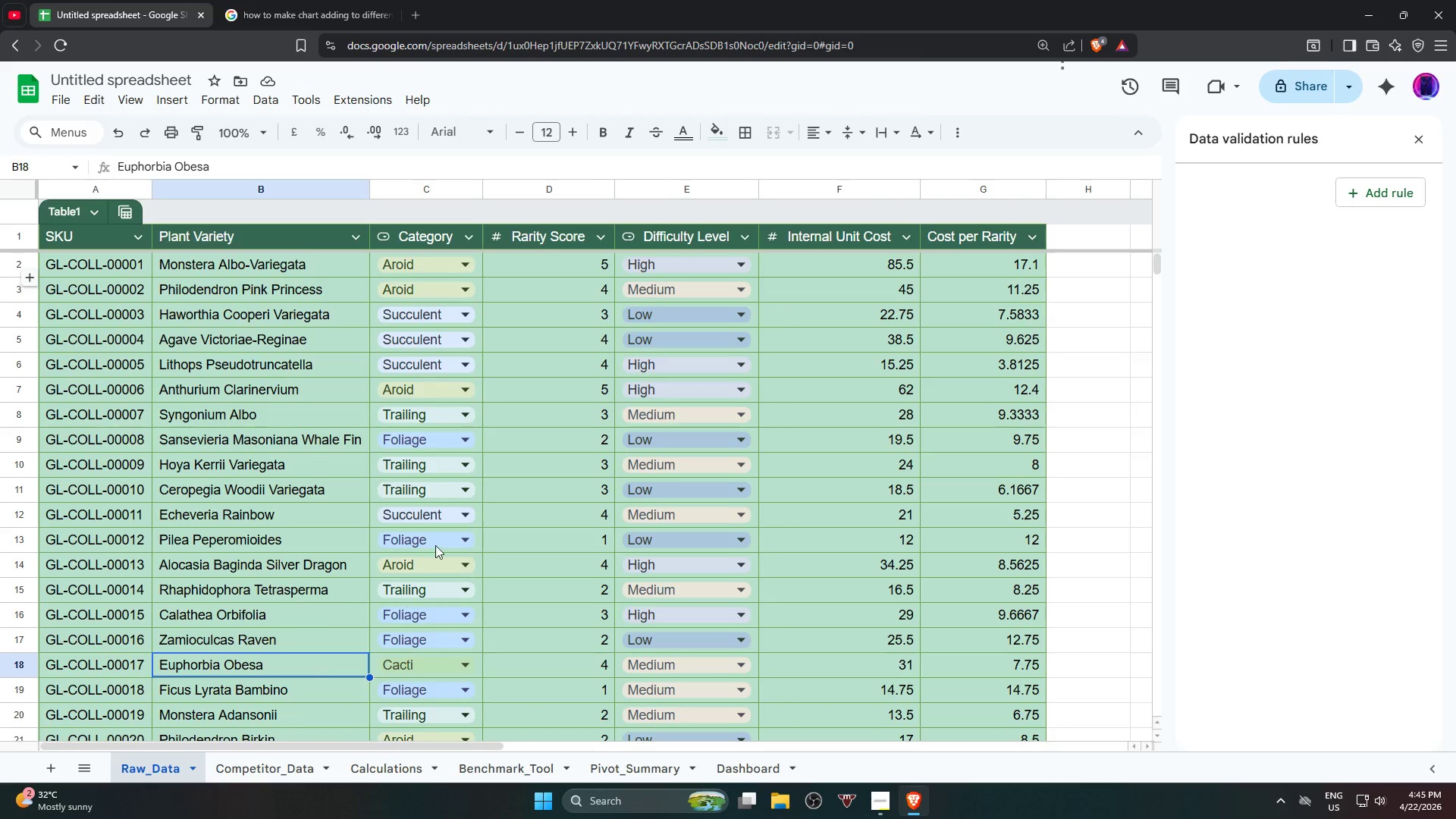 
left_click([762, 294])
 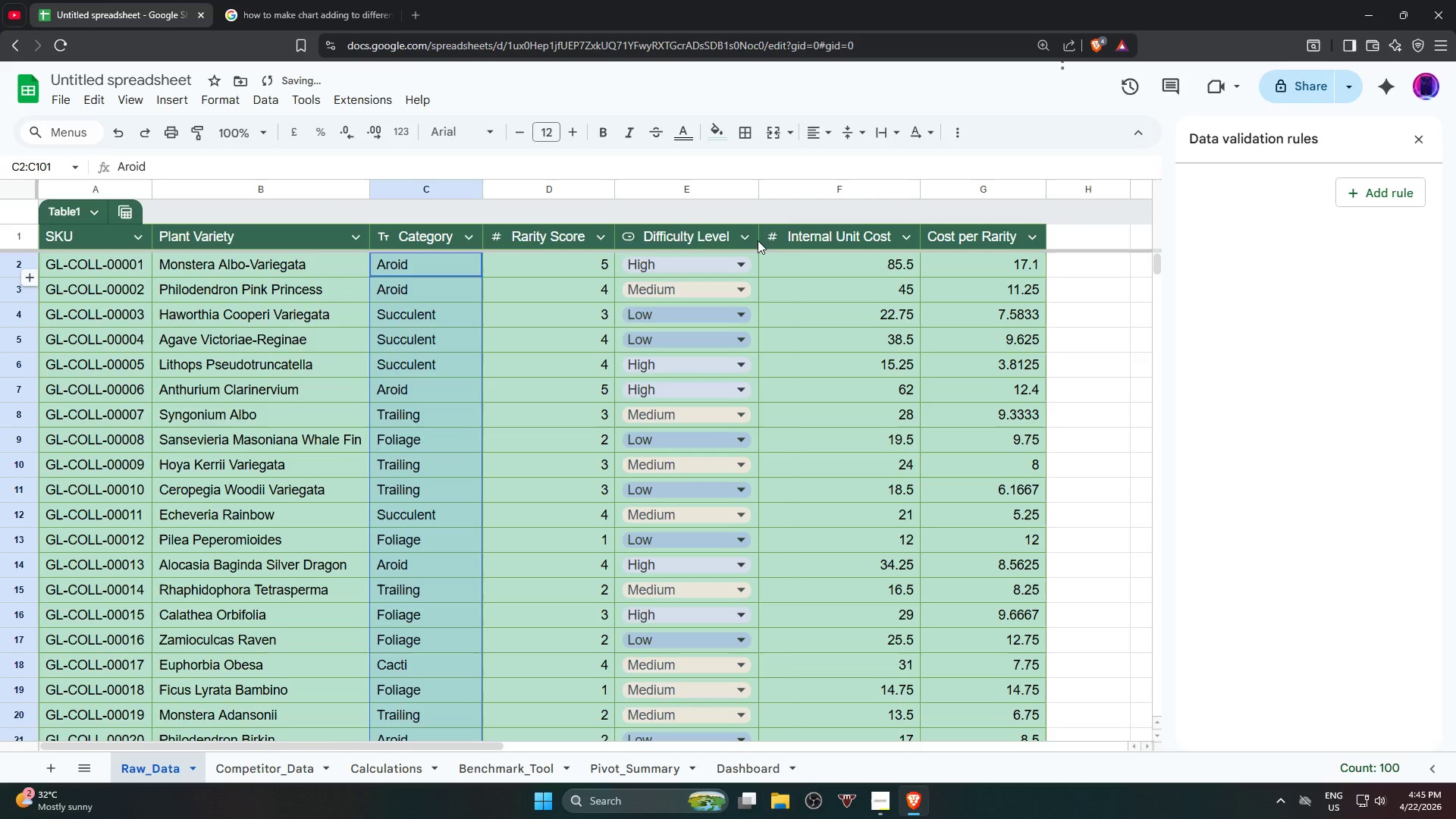 
left_click([751, 240])
 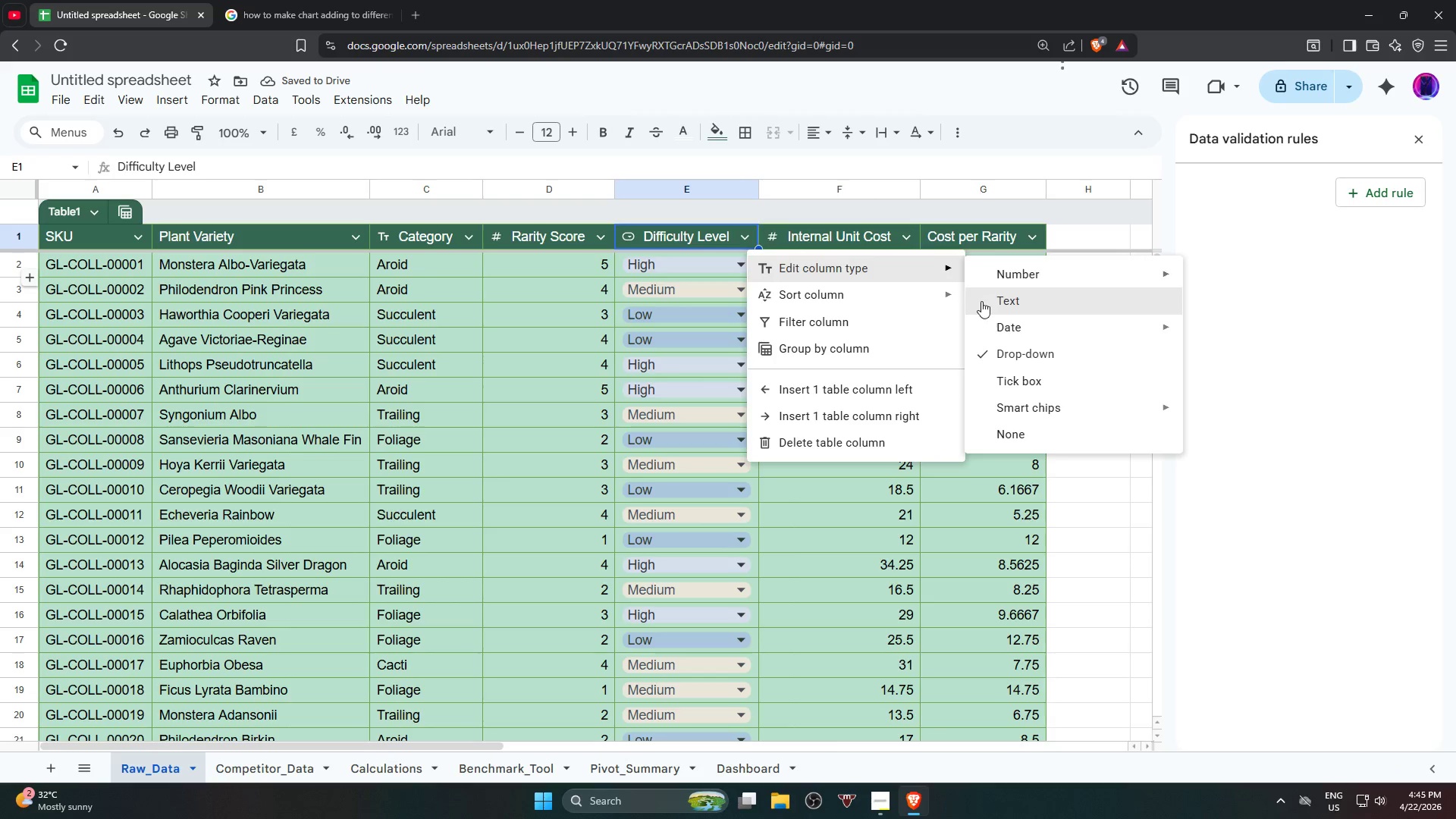 
left_click([986, 303])
 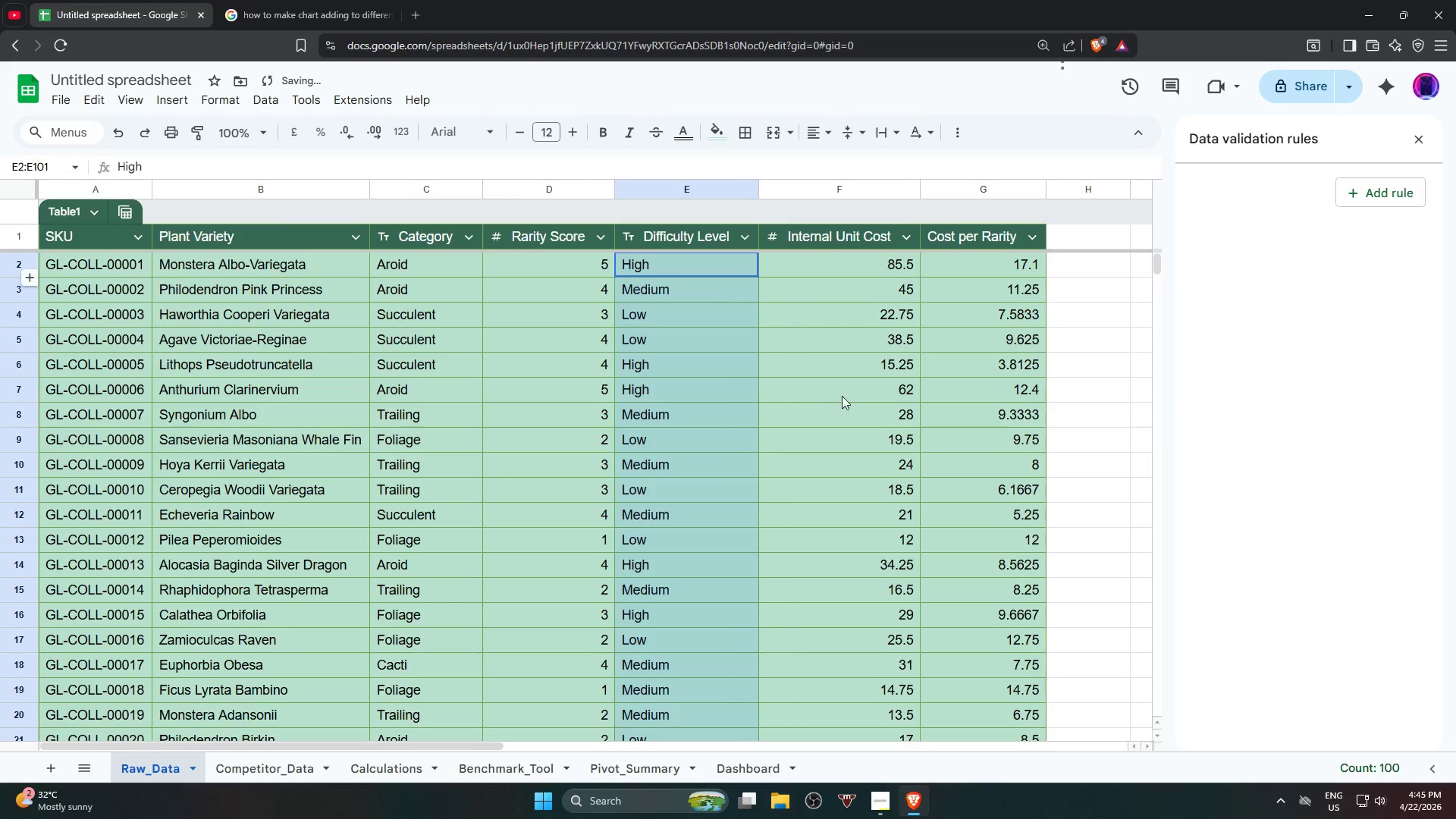 
left_click([840, 397])
 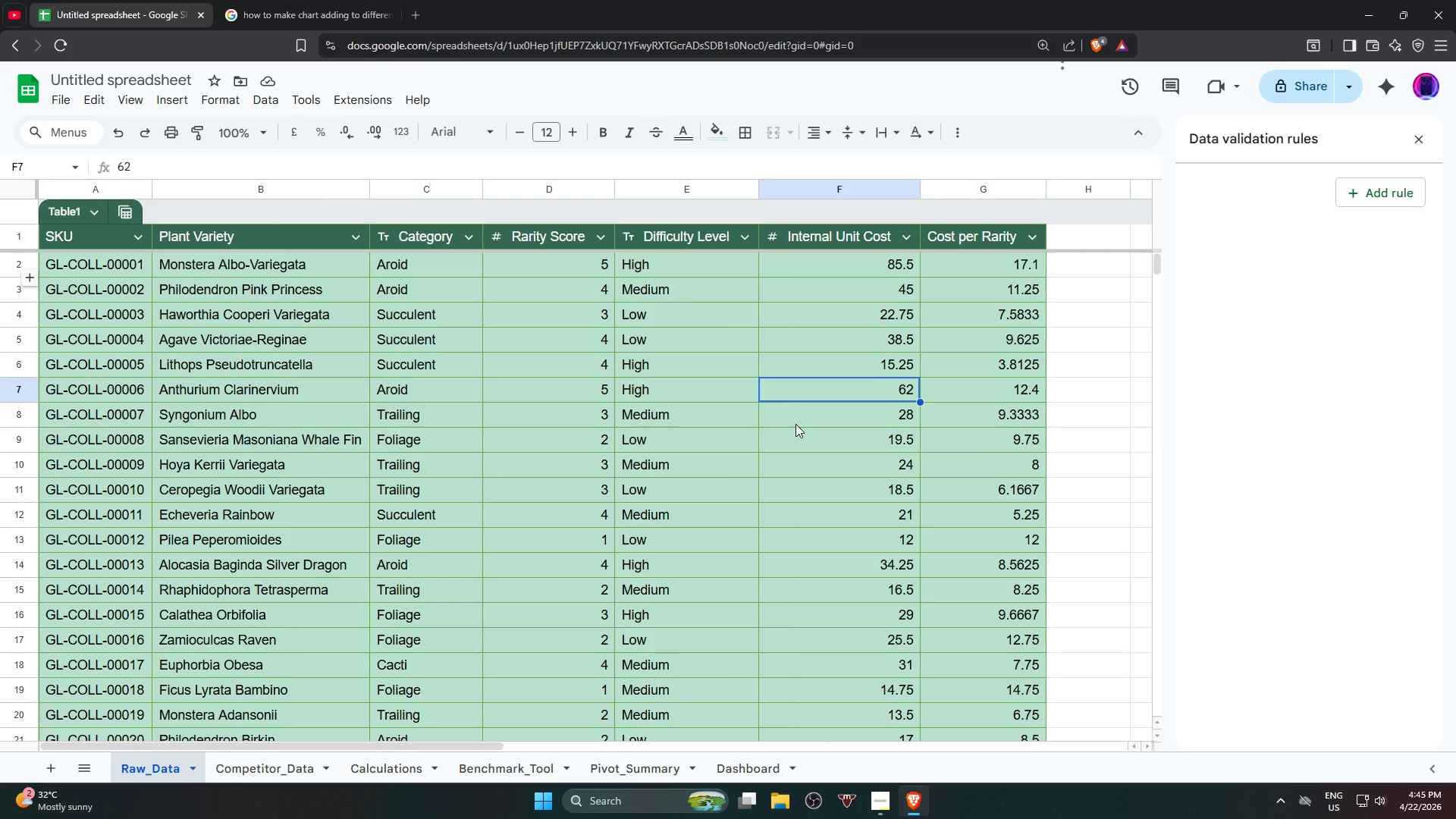 
wait(18.59)
 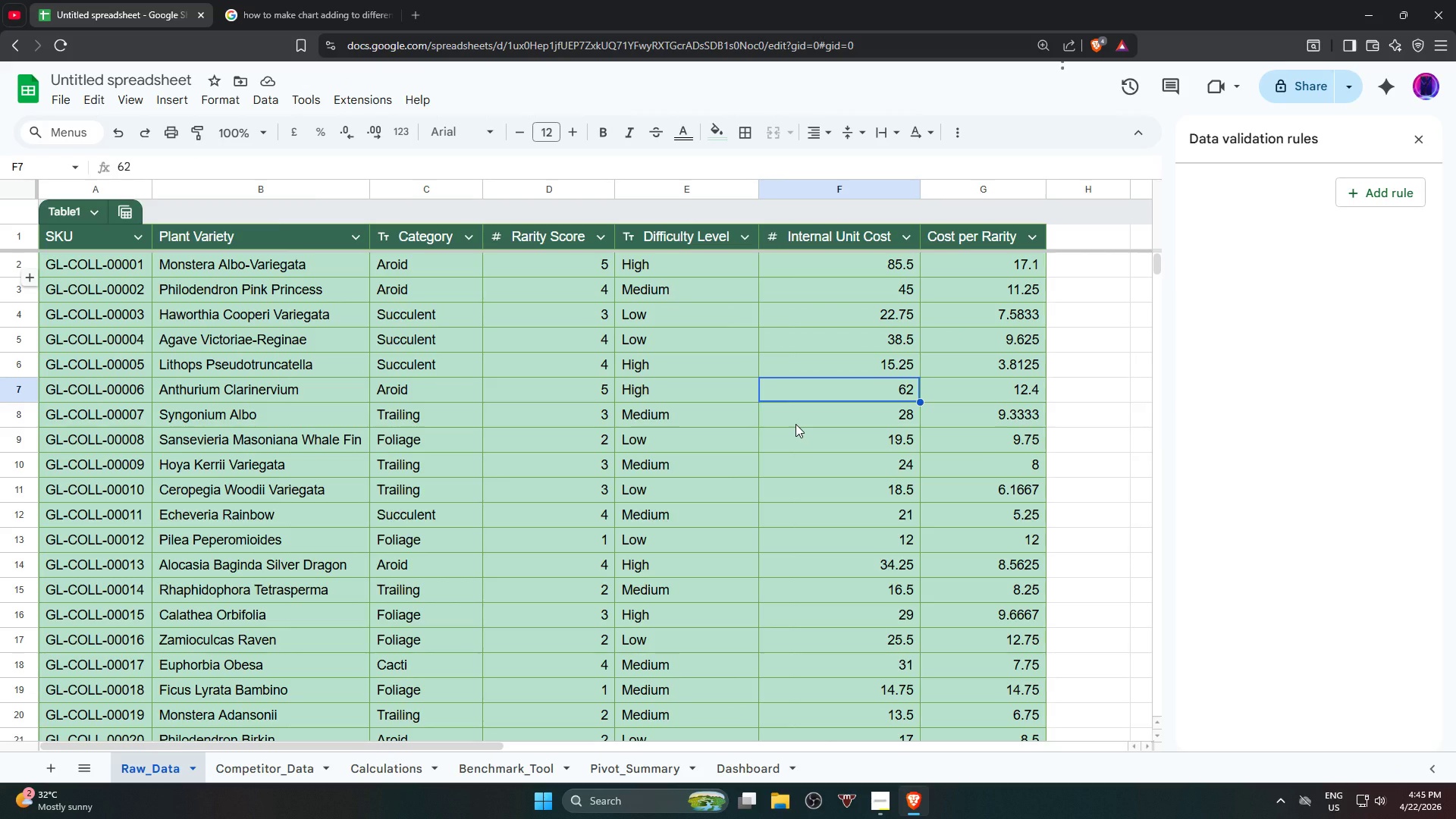 
left_click([672, 470])
 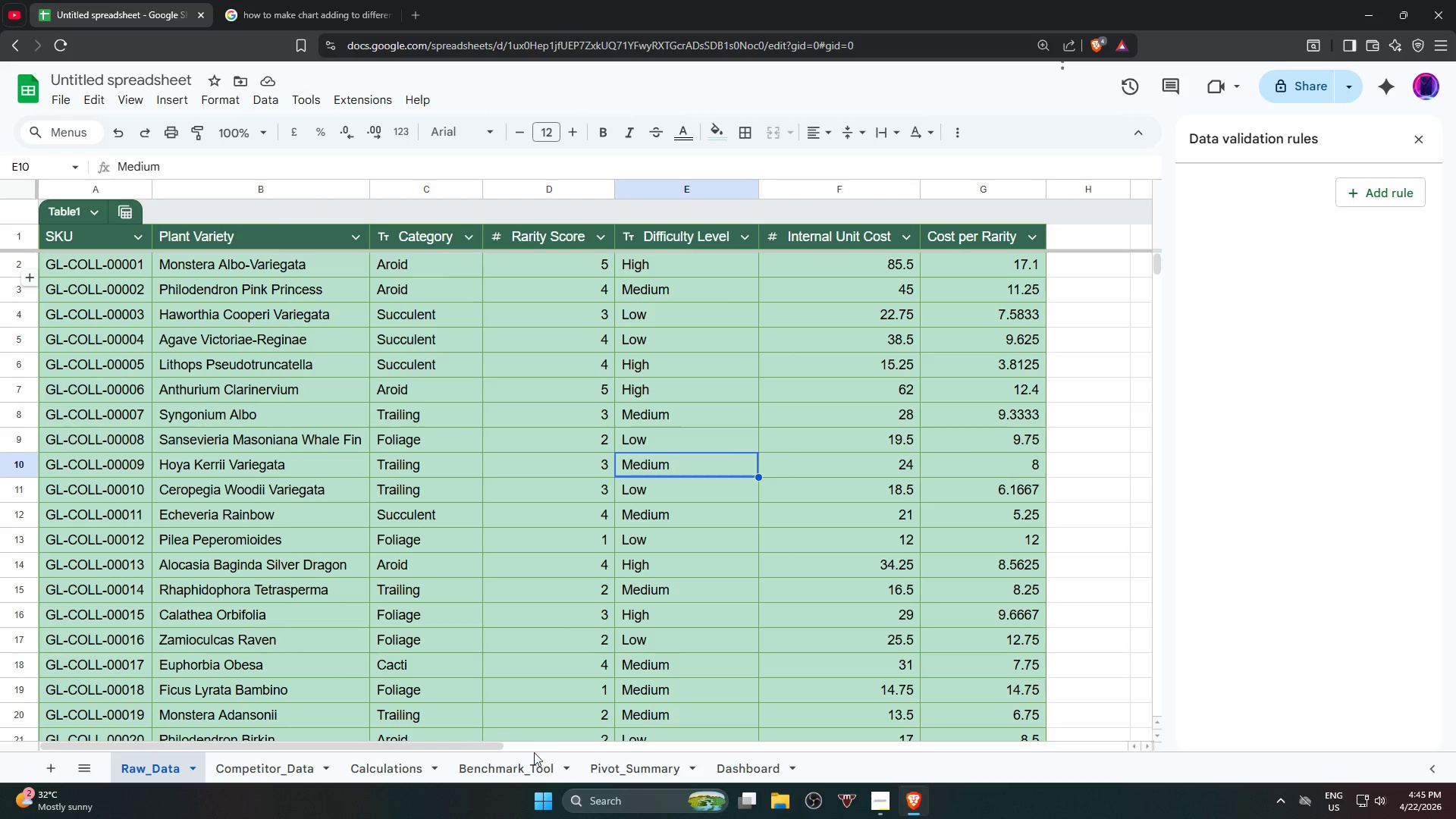 
left_click([533, 760])
 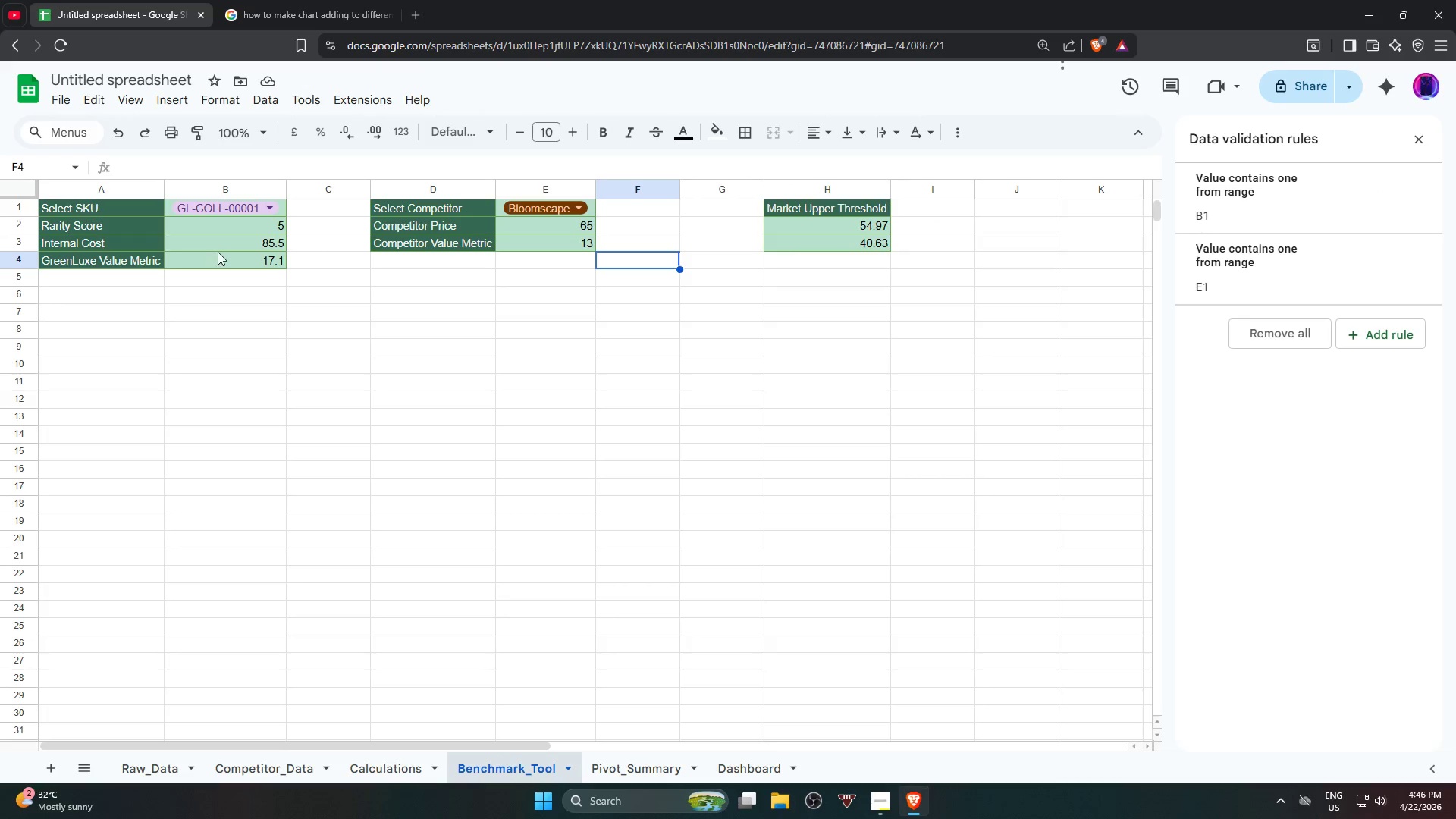 
left_click([218, 259])
 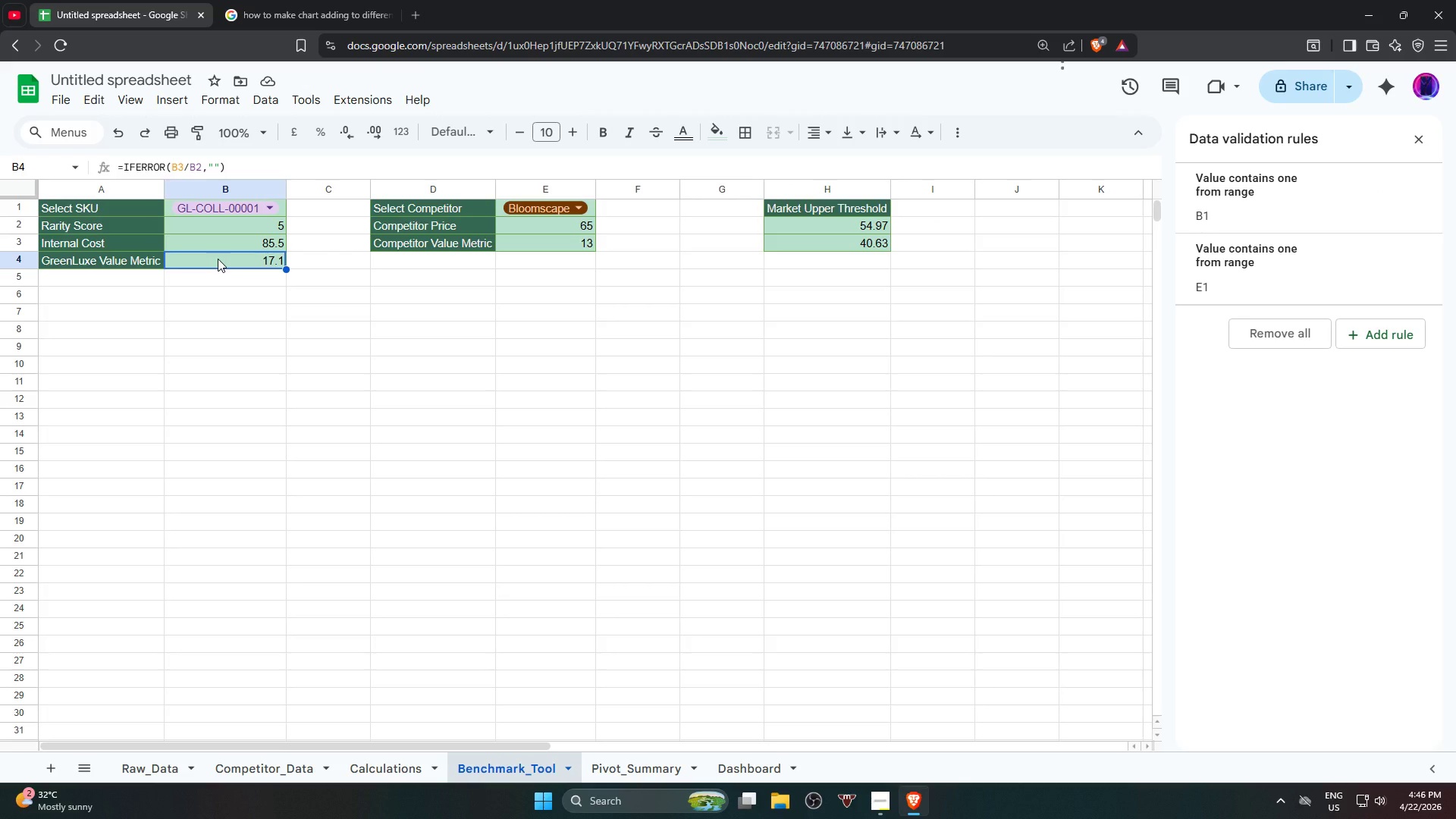 
wait(5.75)
 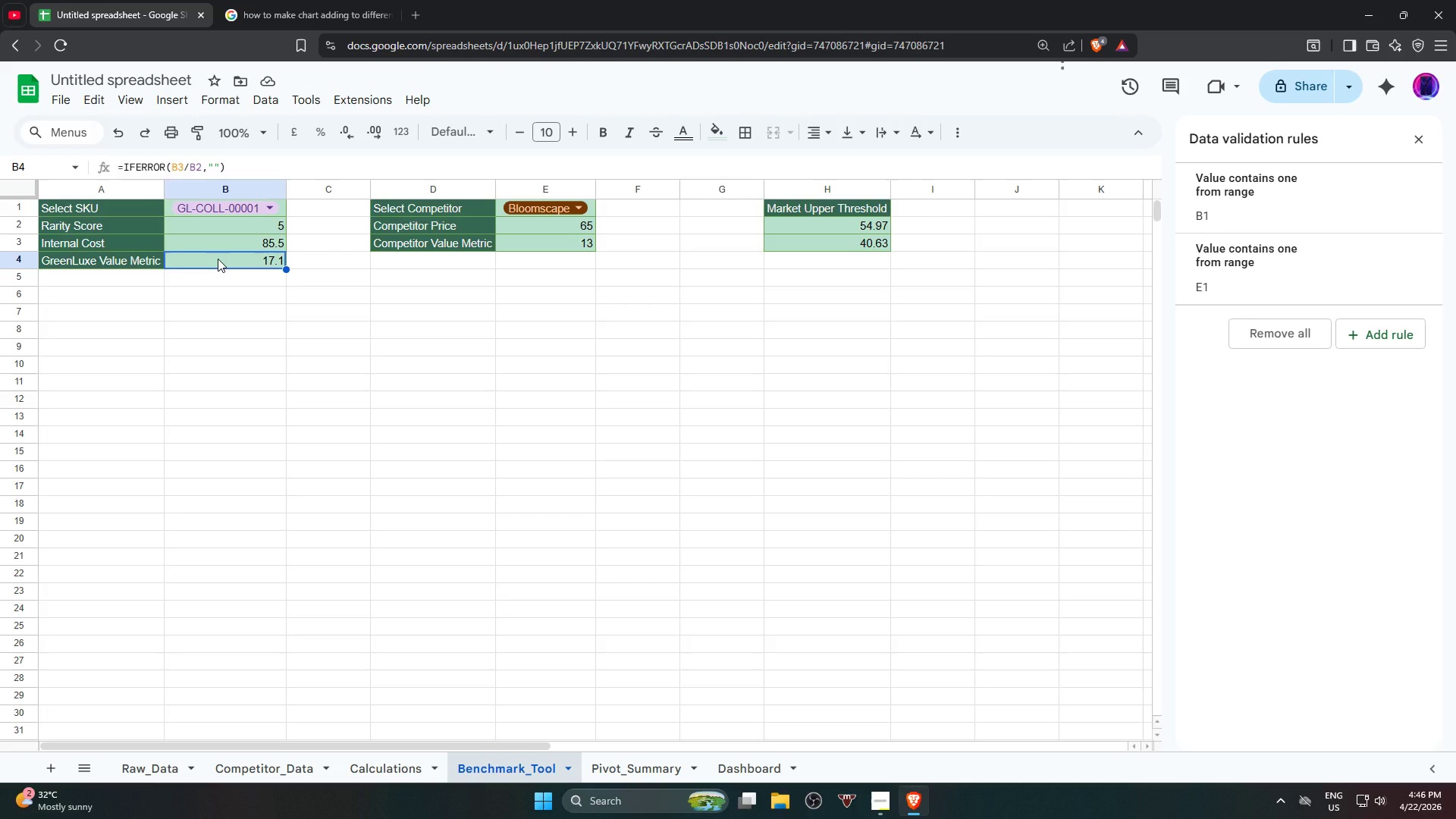 
hold_key(key=ControlLeft, duration=3.56)
left_click([510, 243])
 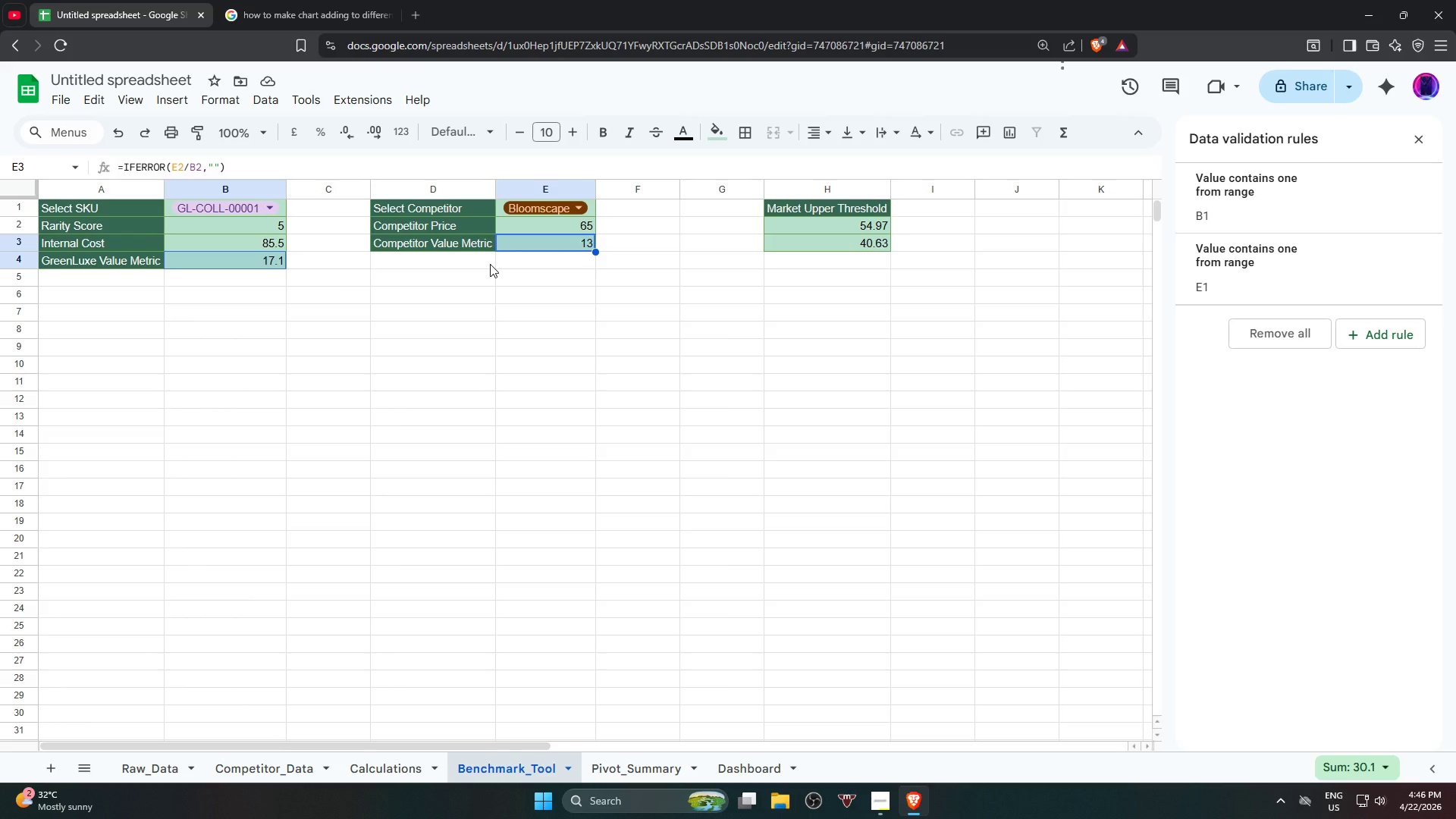 
wait(17.05)
 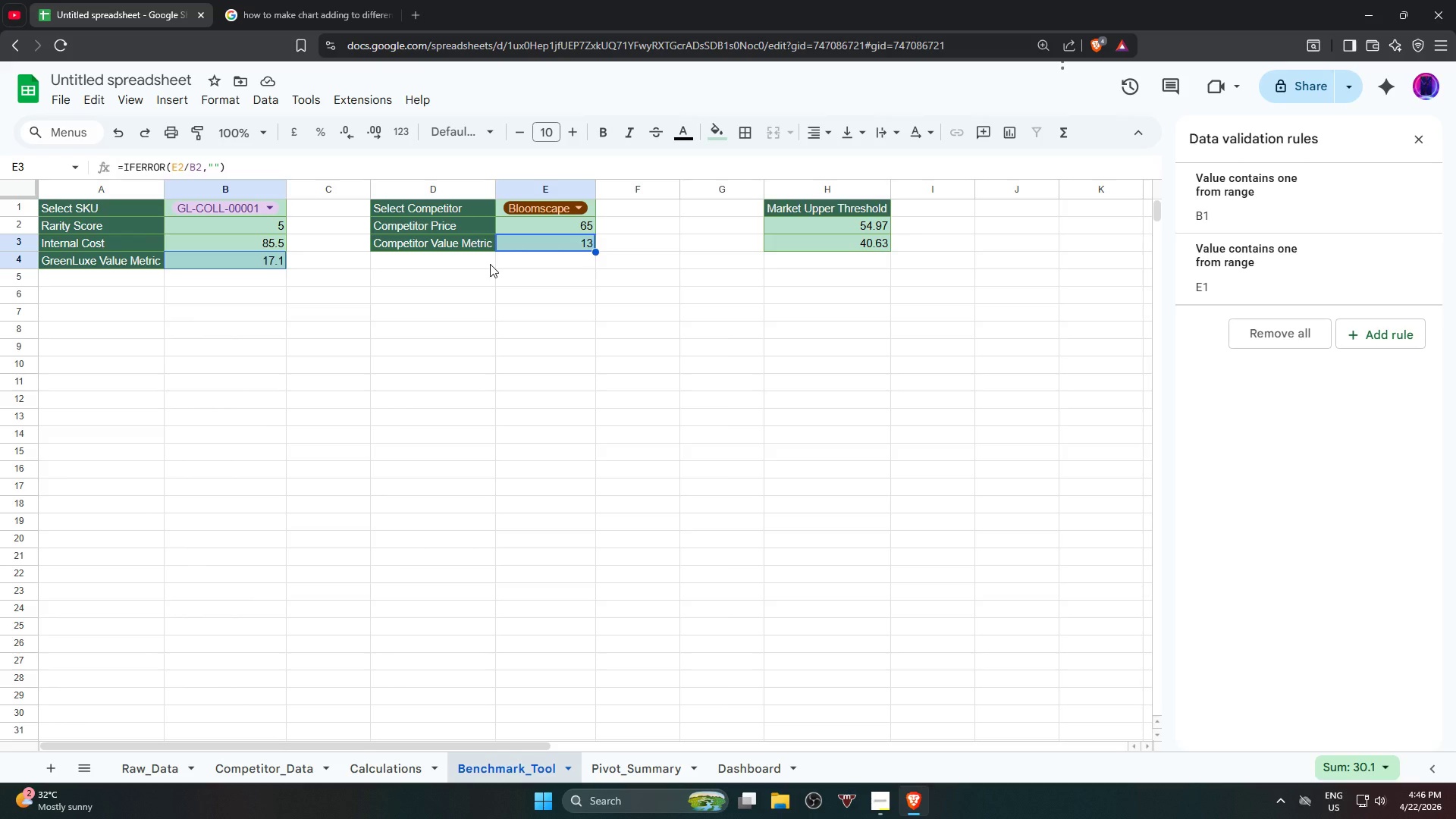 
left_click([793, 224])
 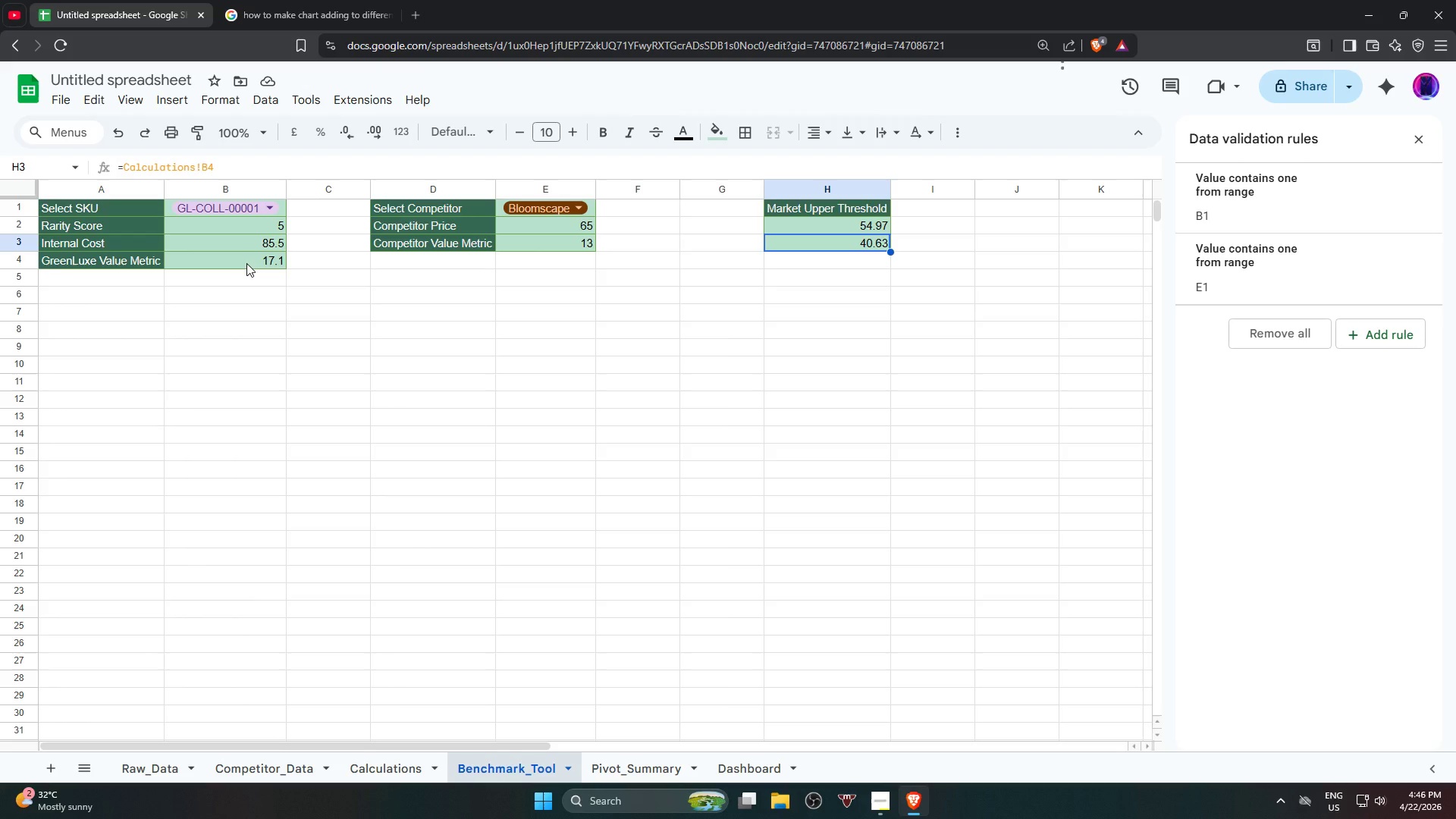 
wait(28.27)
 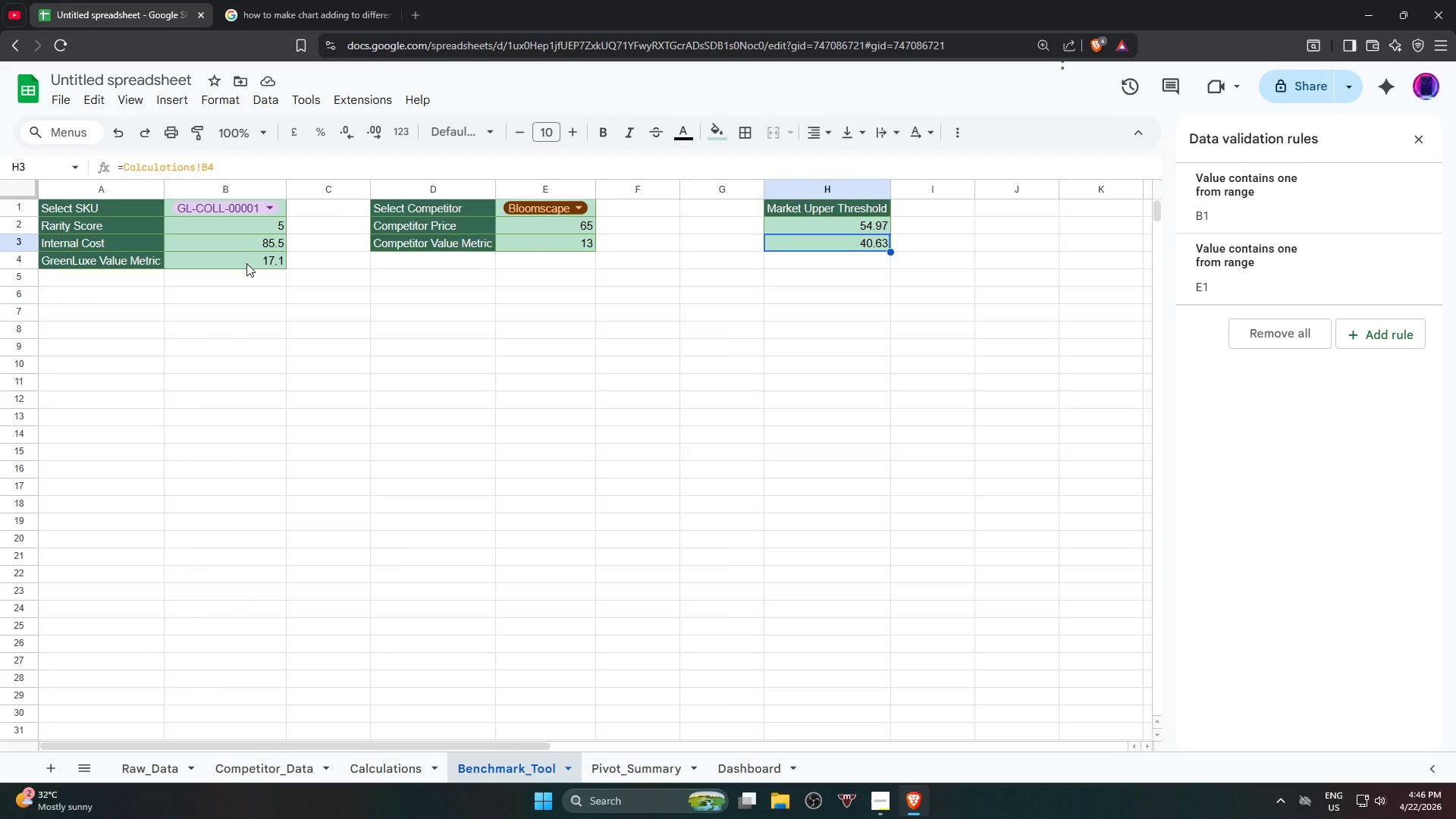 
left_click([247, 267])
 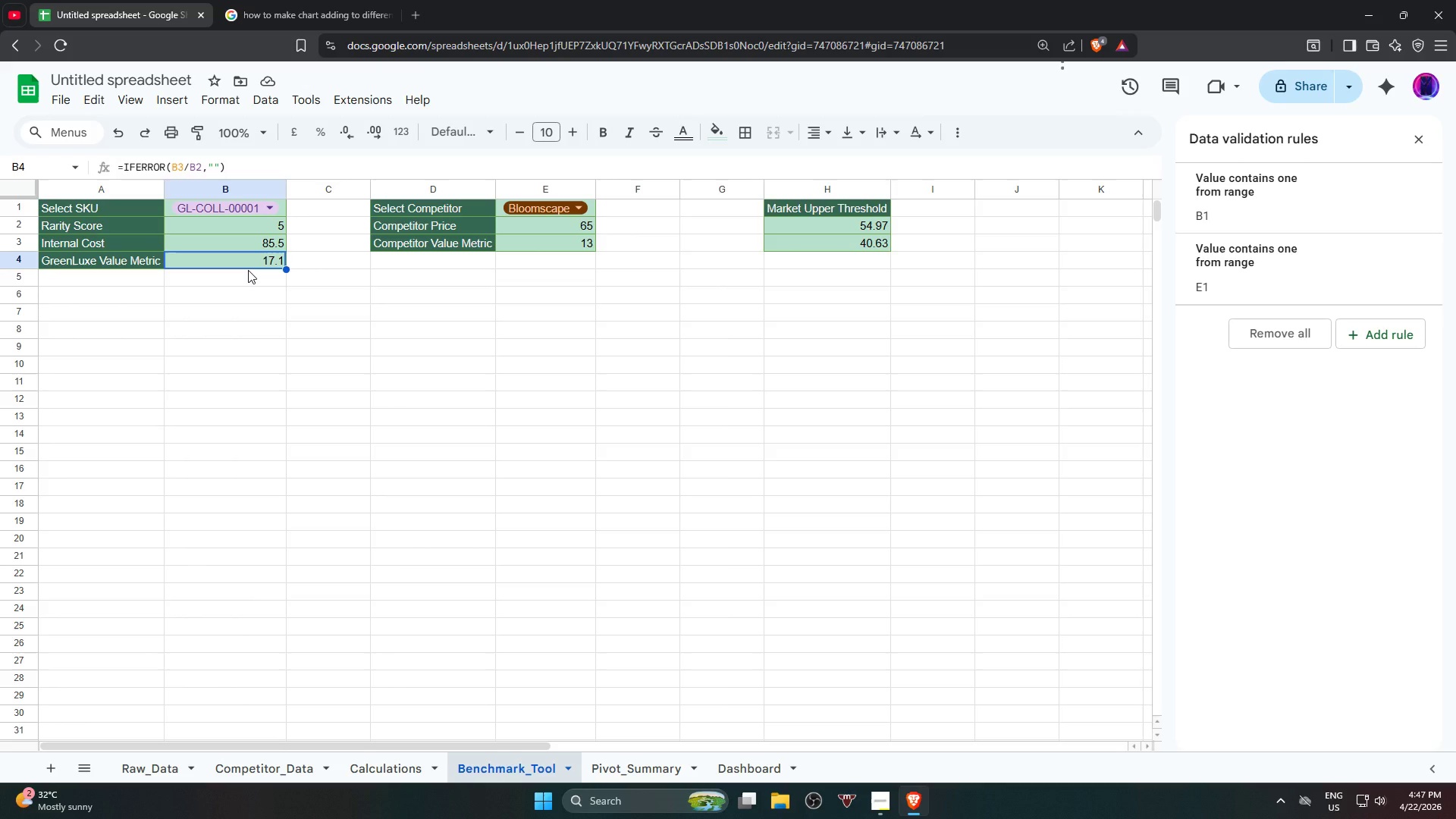 
wait(9.66)
 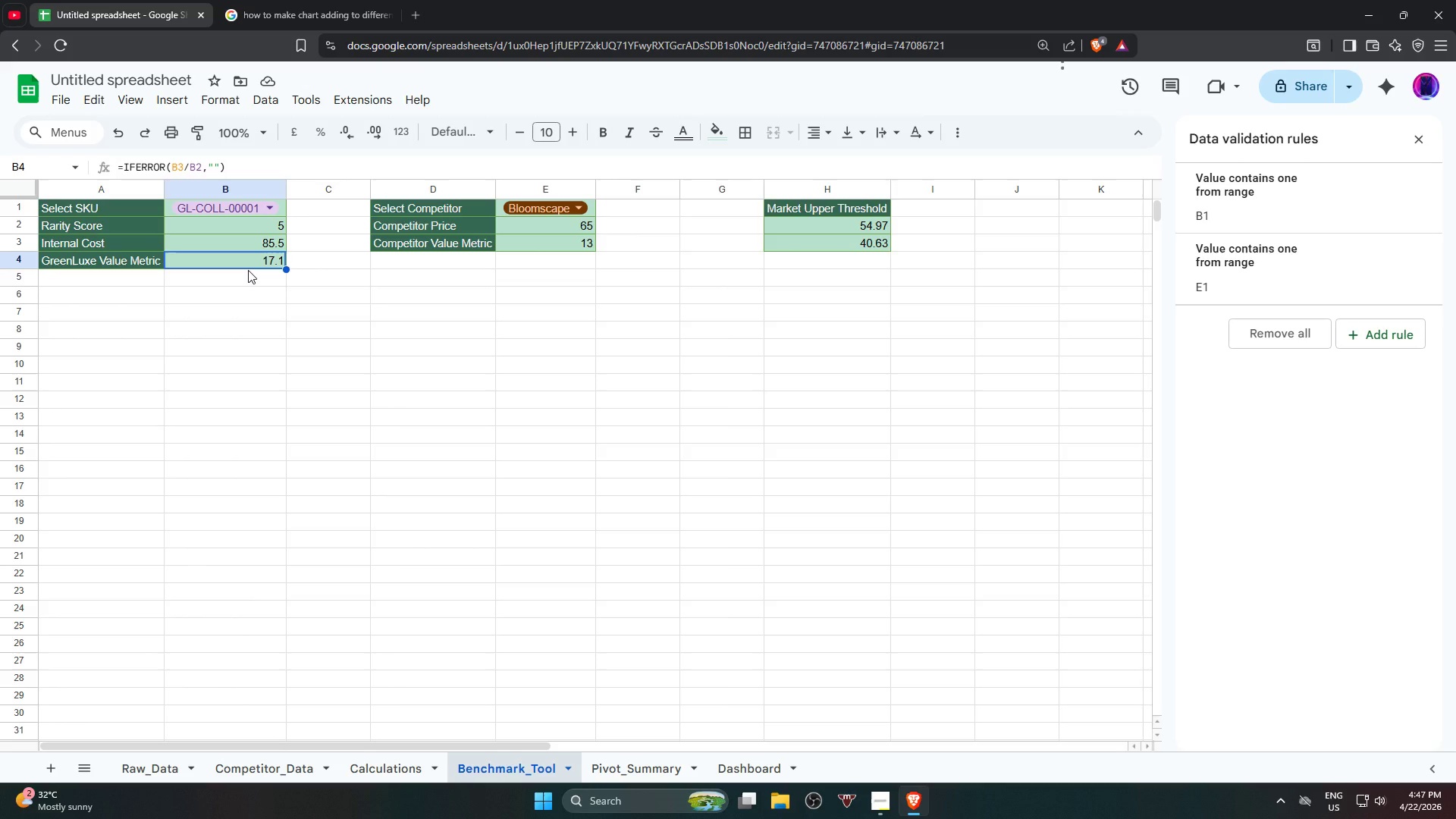 
left_click([281, 438])
 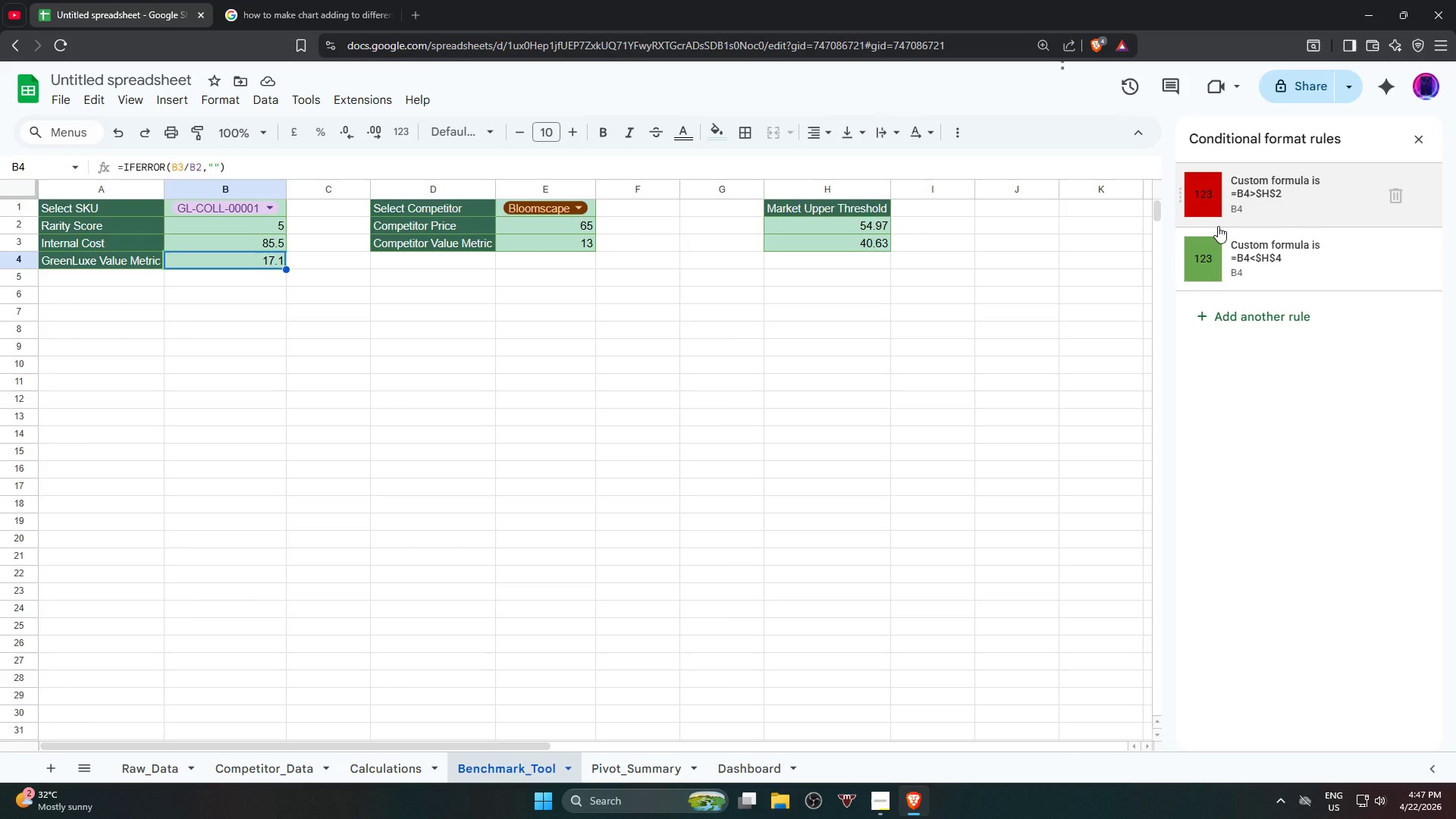 
wait(39.77)
 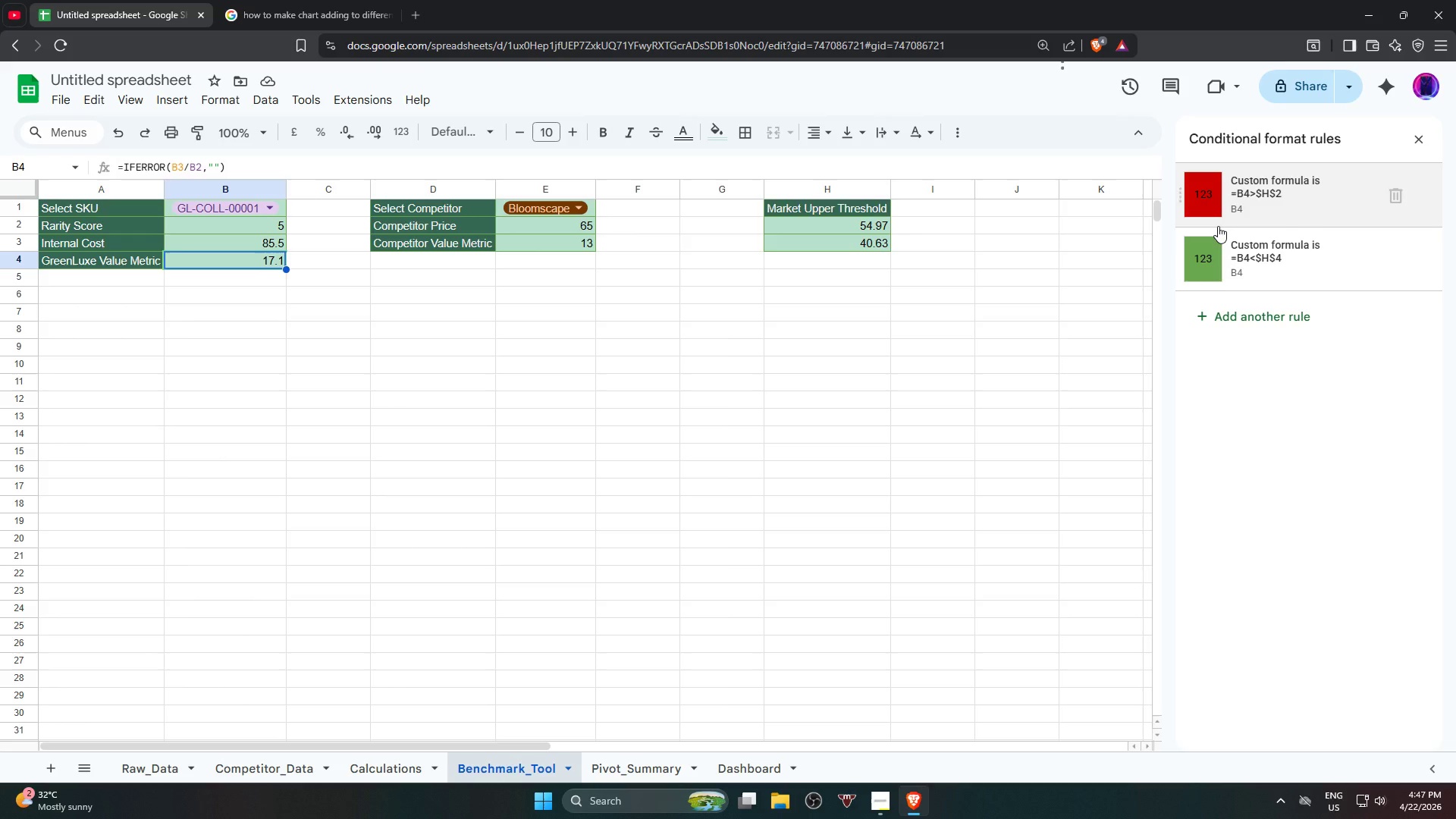 
left_click([907, 369])
 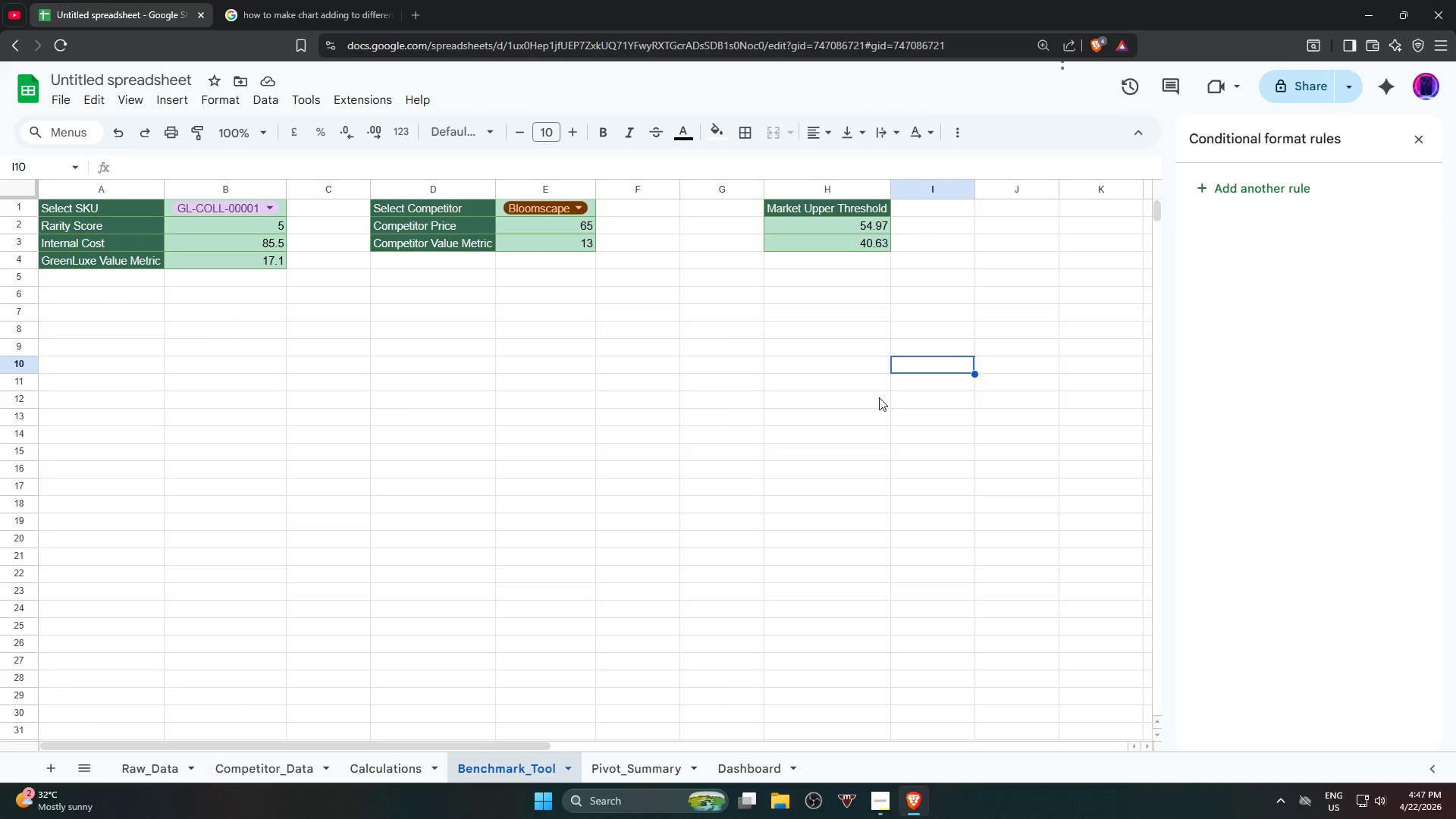 
left_click([774, 429])
 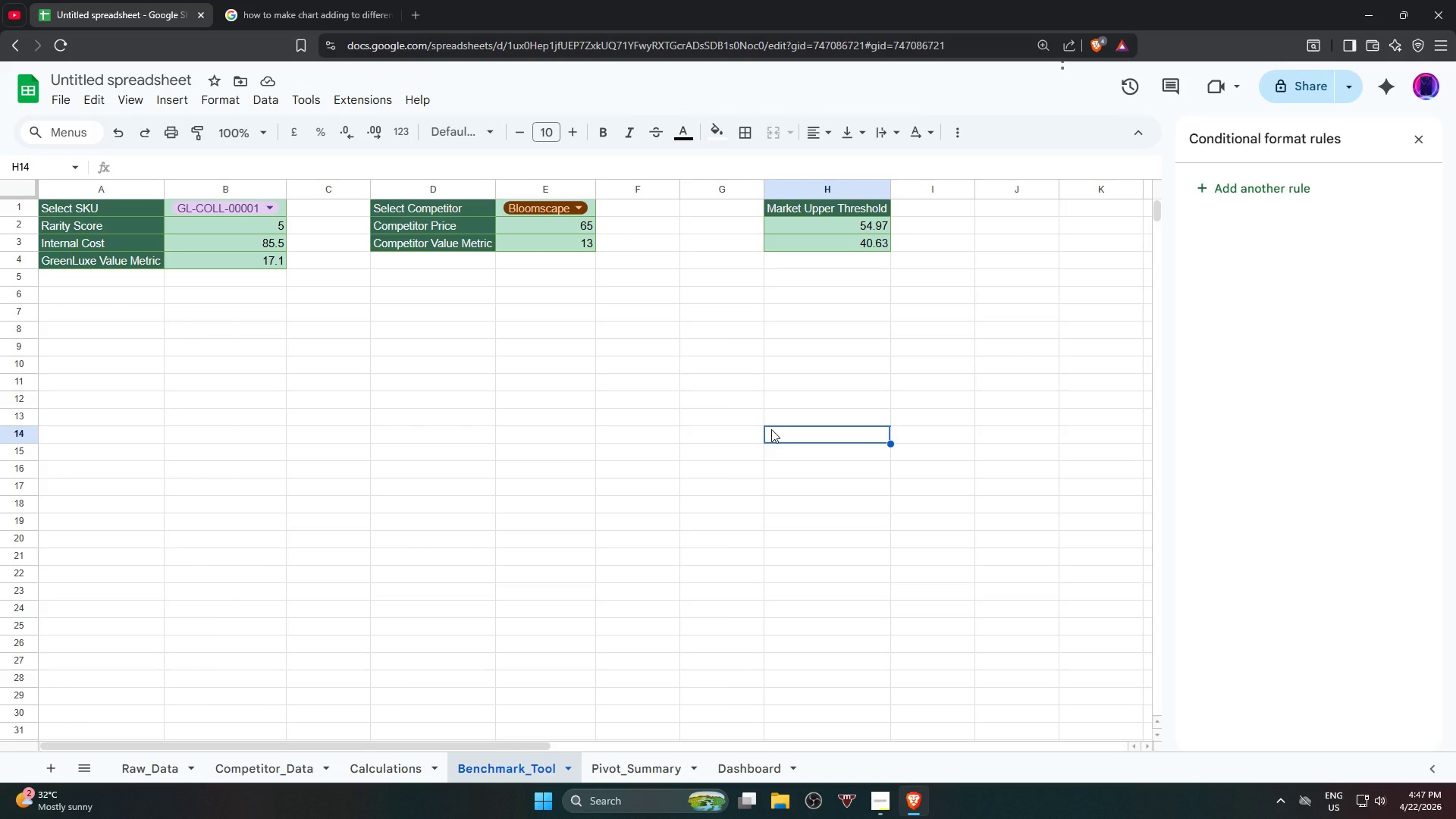 
wait(7.16)
 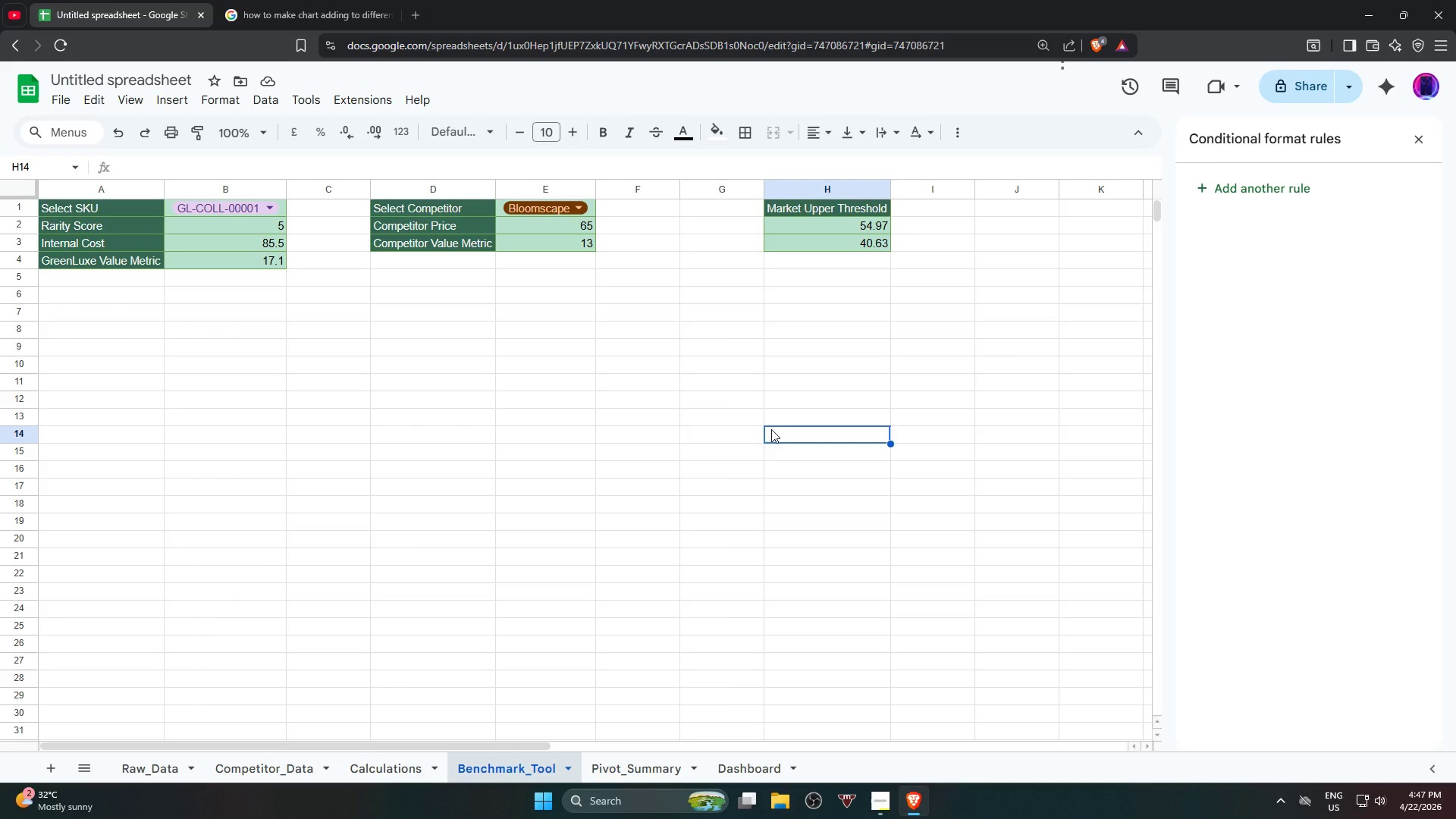 
left_click([259, 775])
 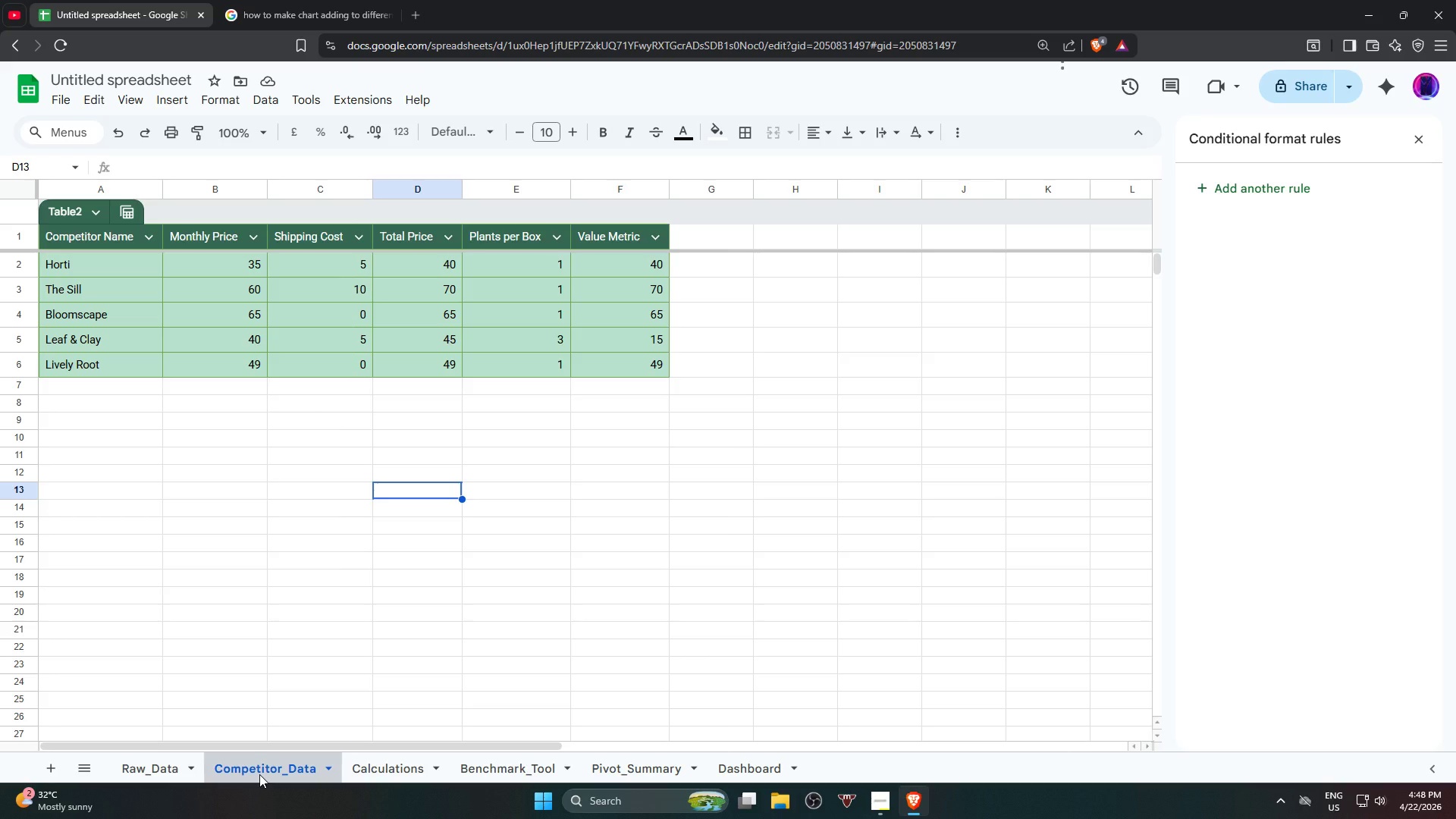 
wait(9.42)
 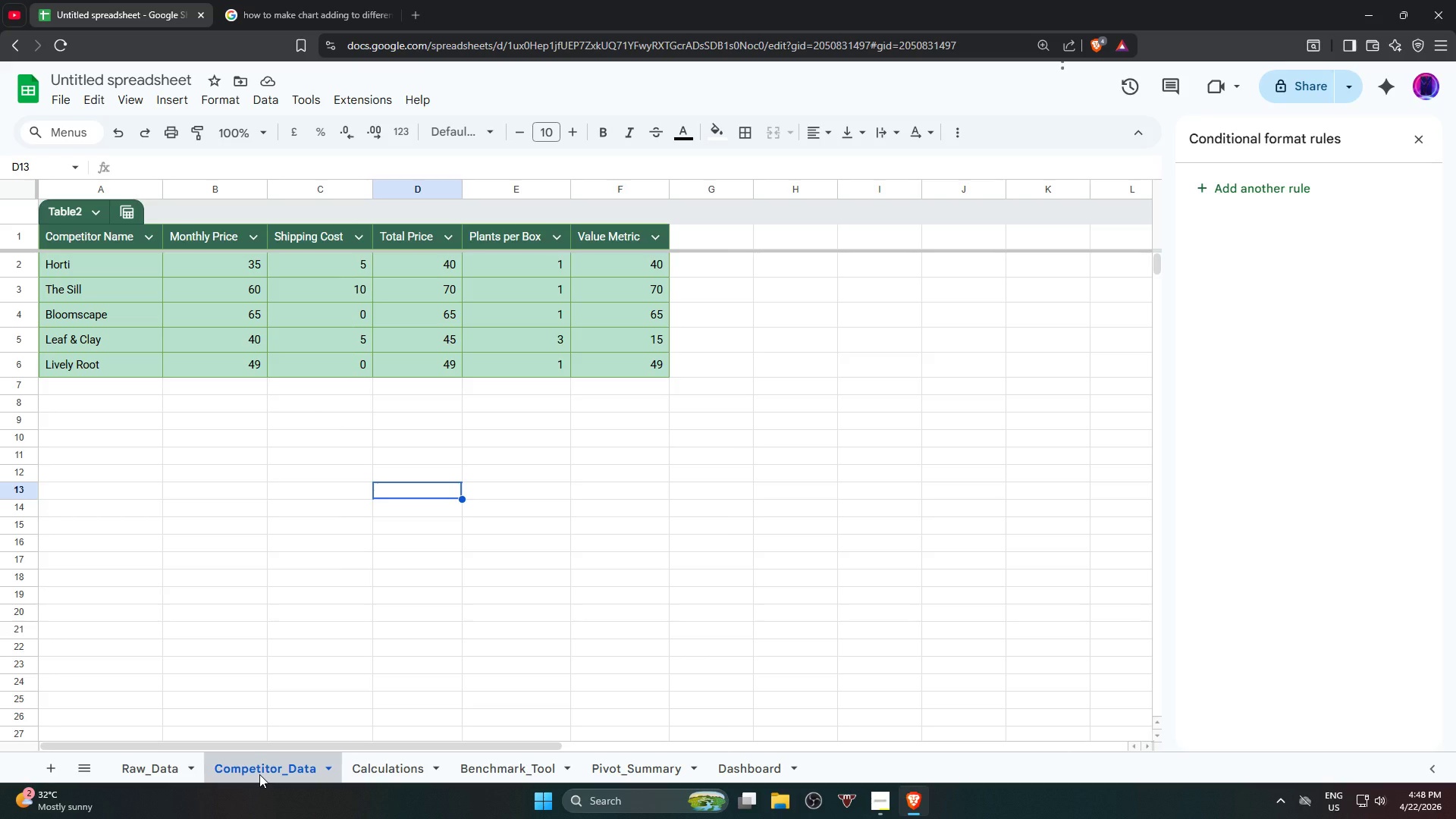 
double_click([271, 187])
 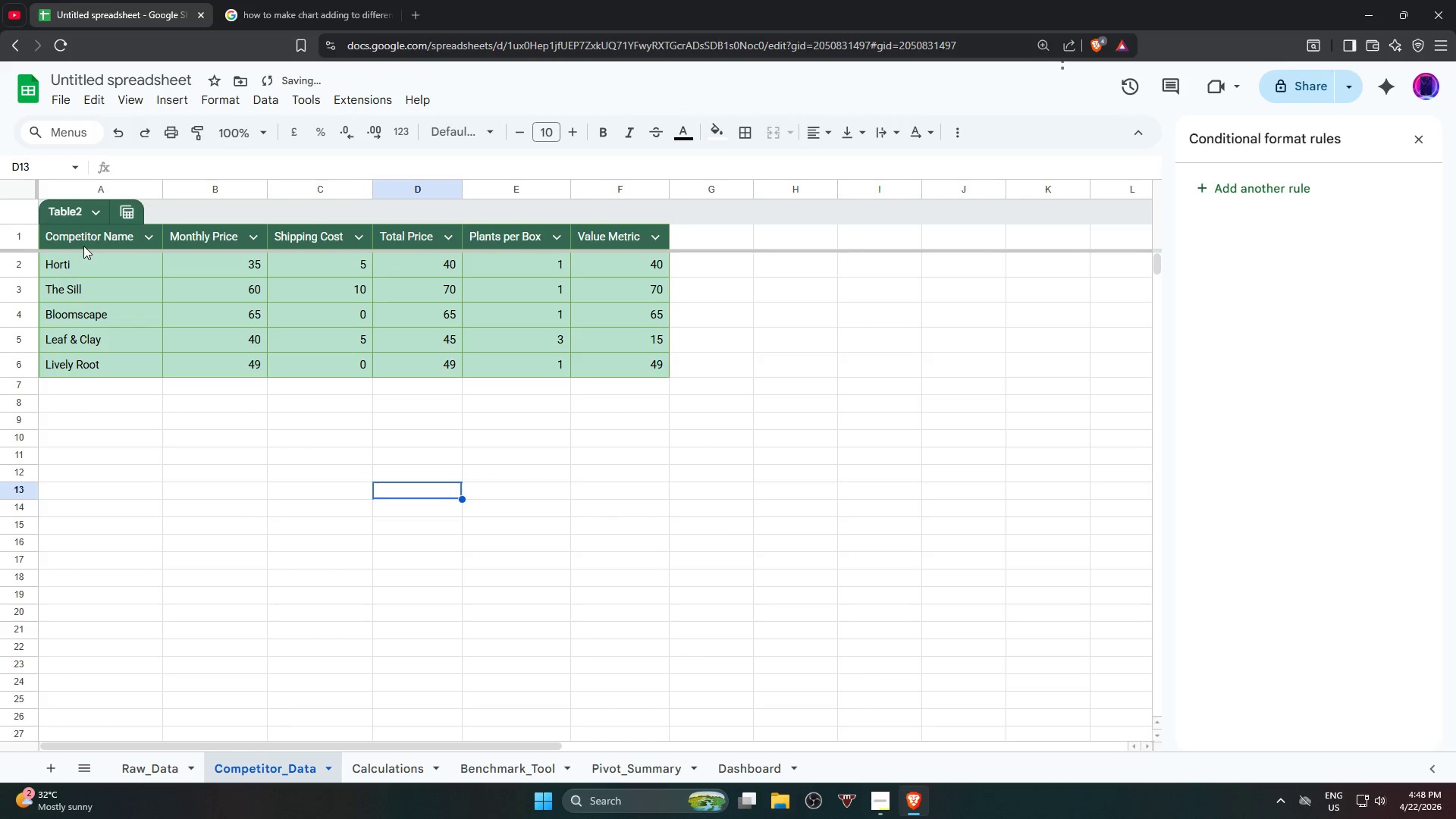 
left_click_drag(start_coordinate=[87, 237], to_coordinate=[608, 358])
 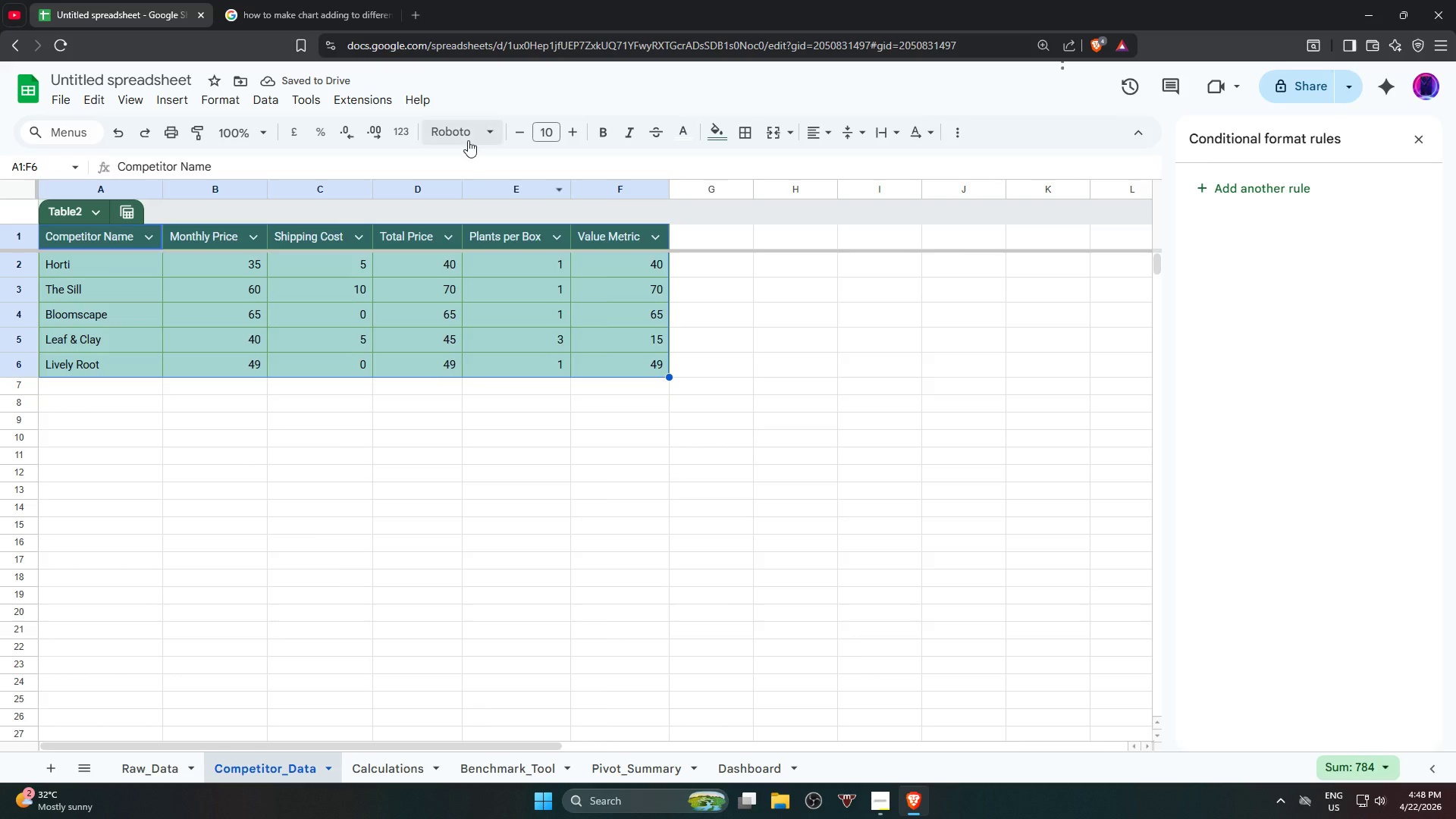 
left_click([468, 140])
 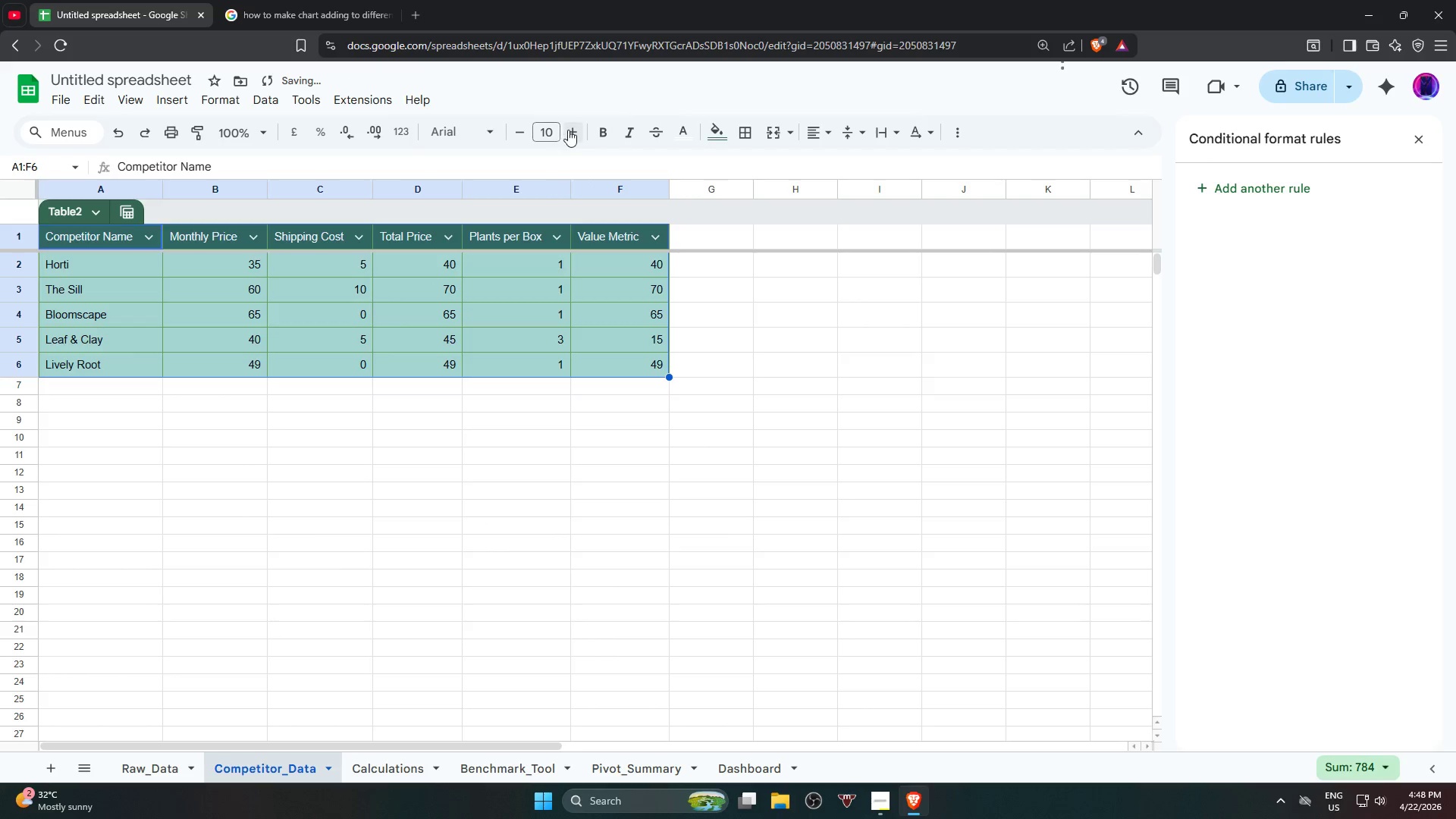 
double_click([570, 129])
 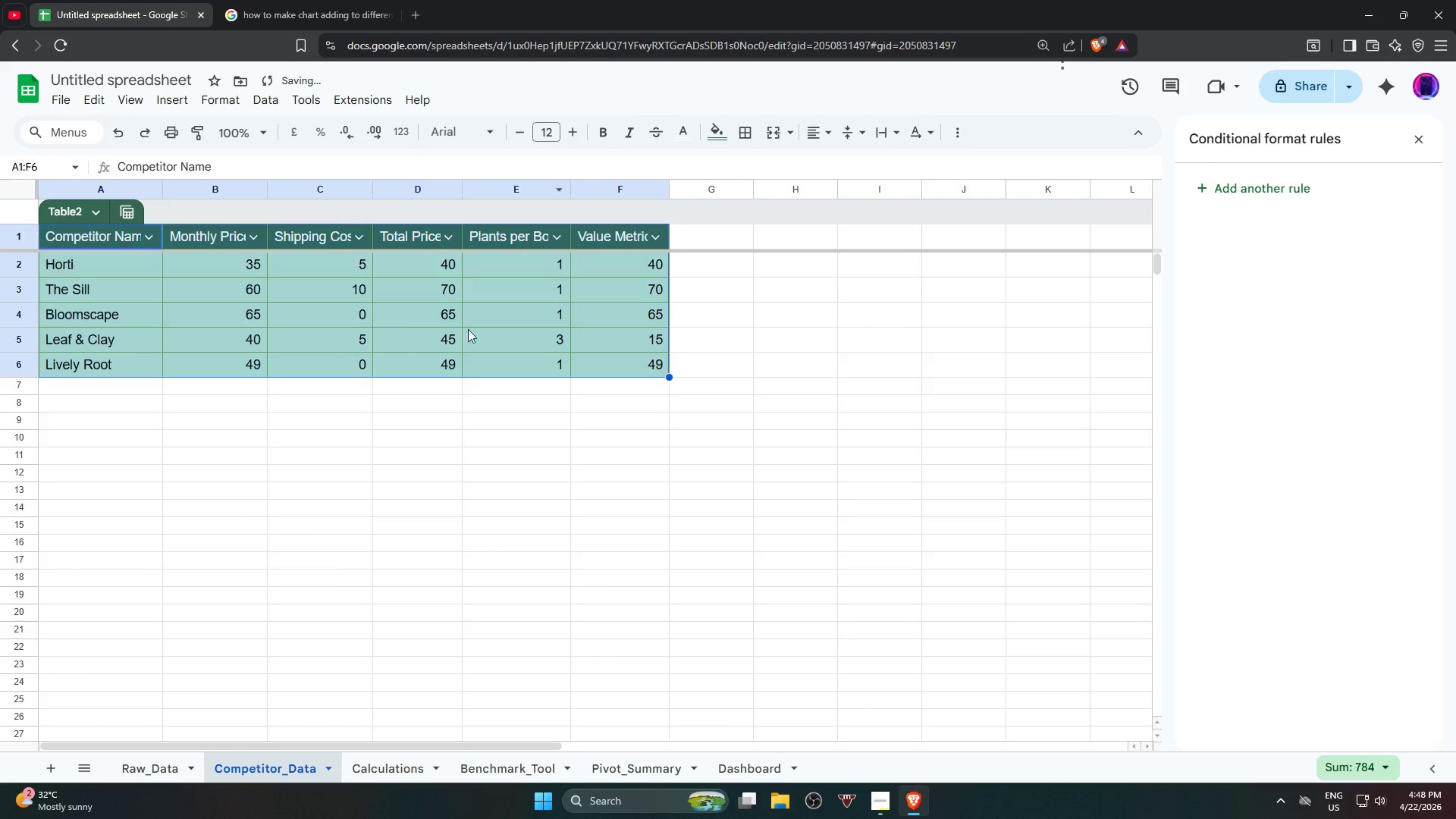 
left_click_drag(start_coordinate=[370, 524], to_coordinate=[366, 525])
 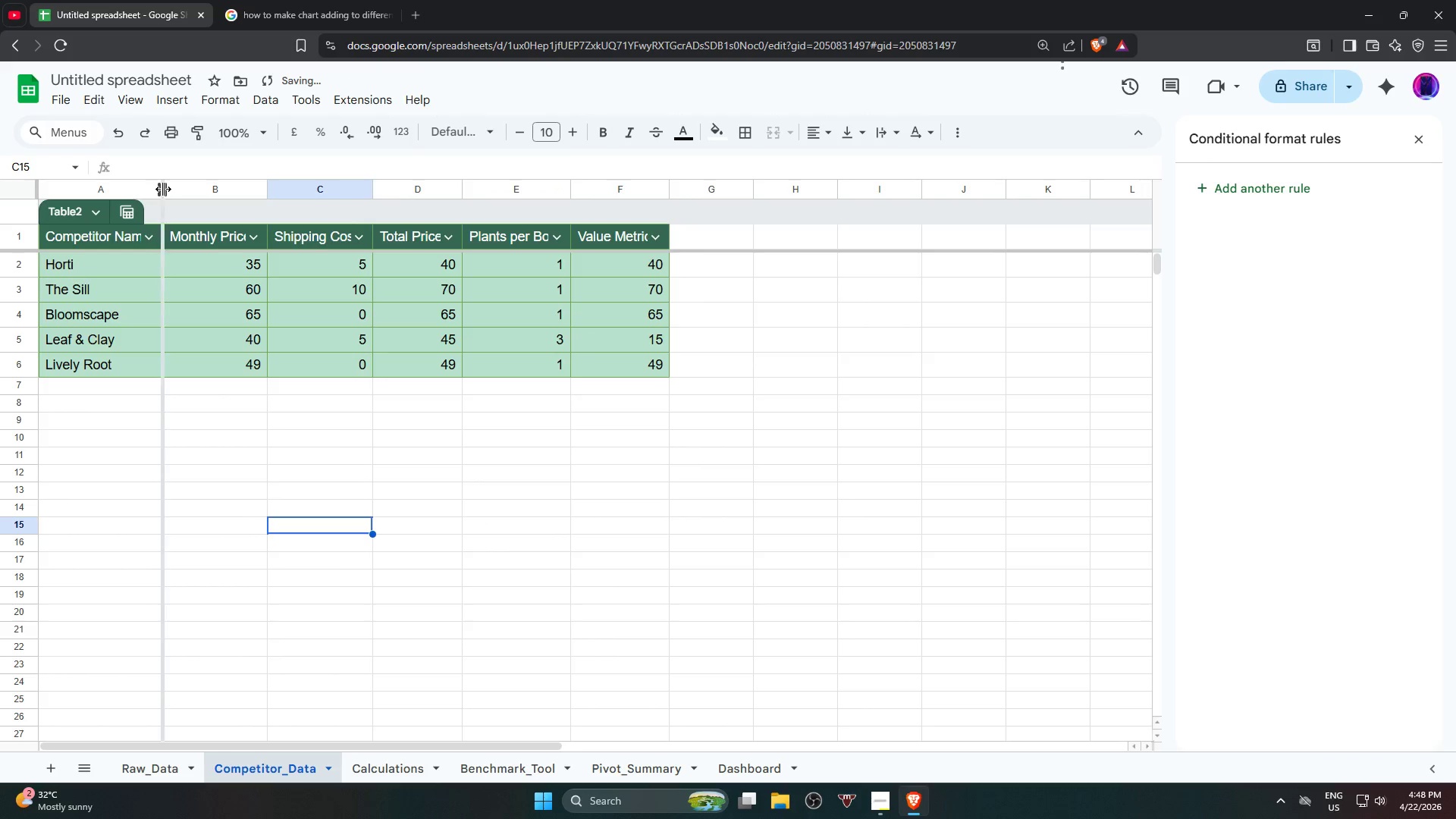 
double_click([163, 189])
 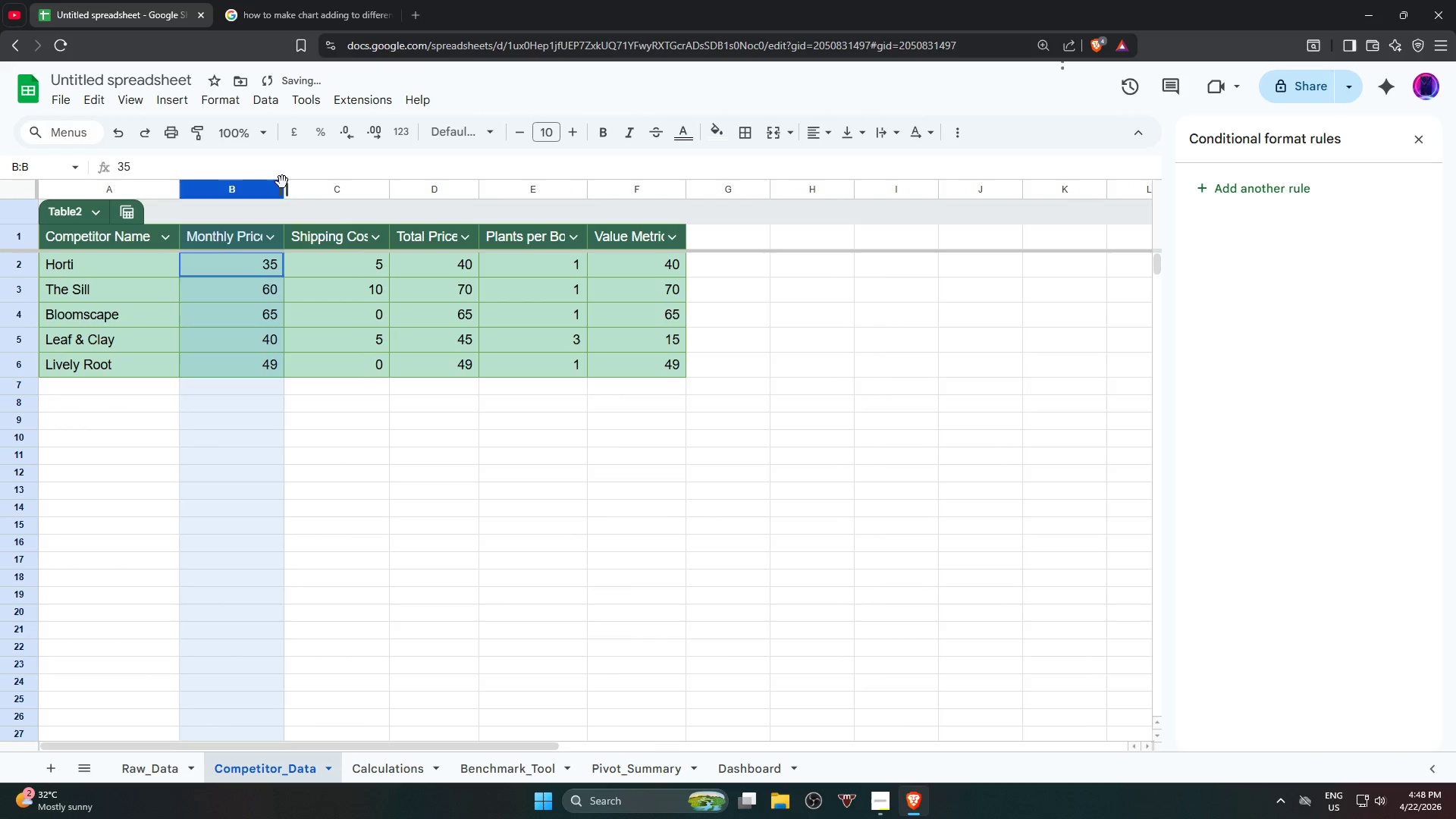 
double_click([275, 191])
 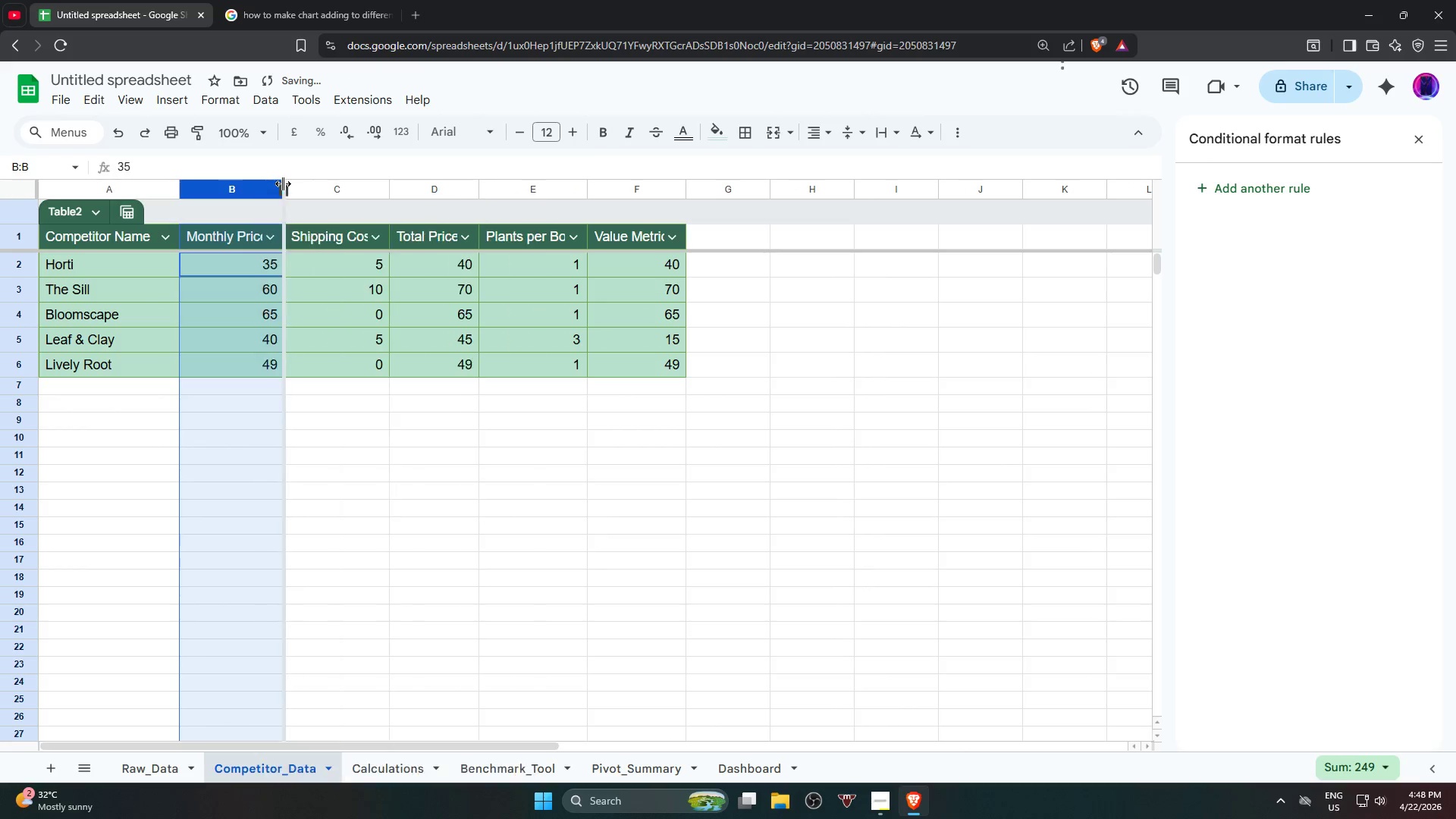 
double_click([283, 184])
 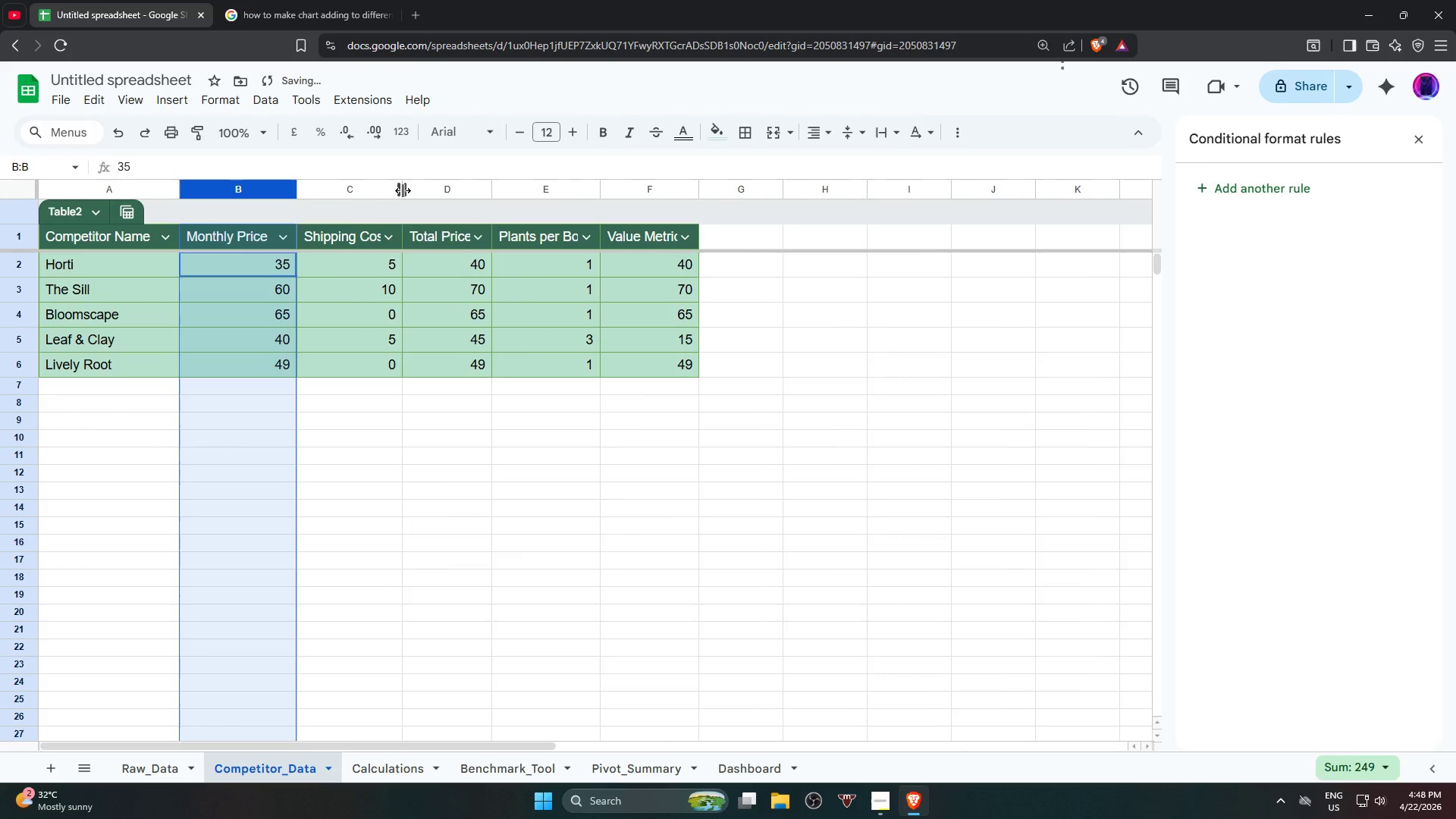 
double_click([403, 190])
 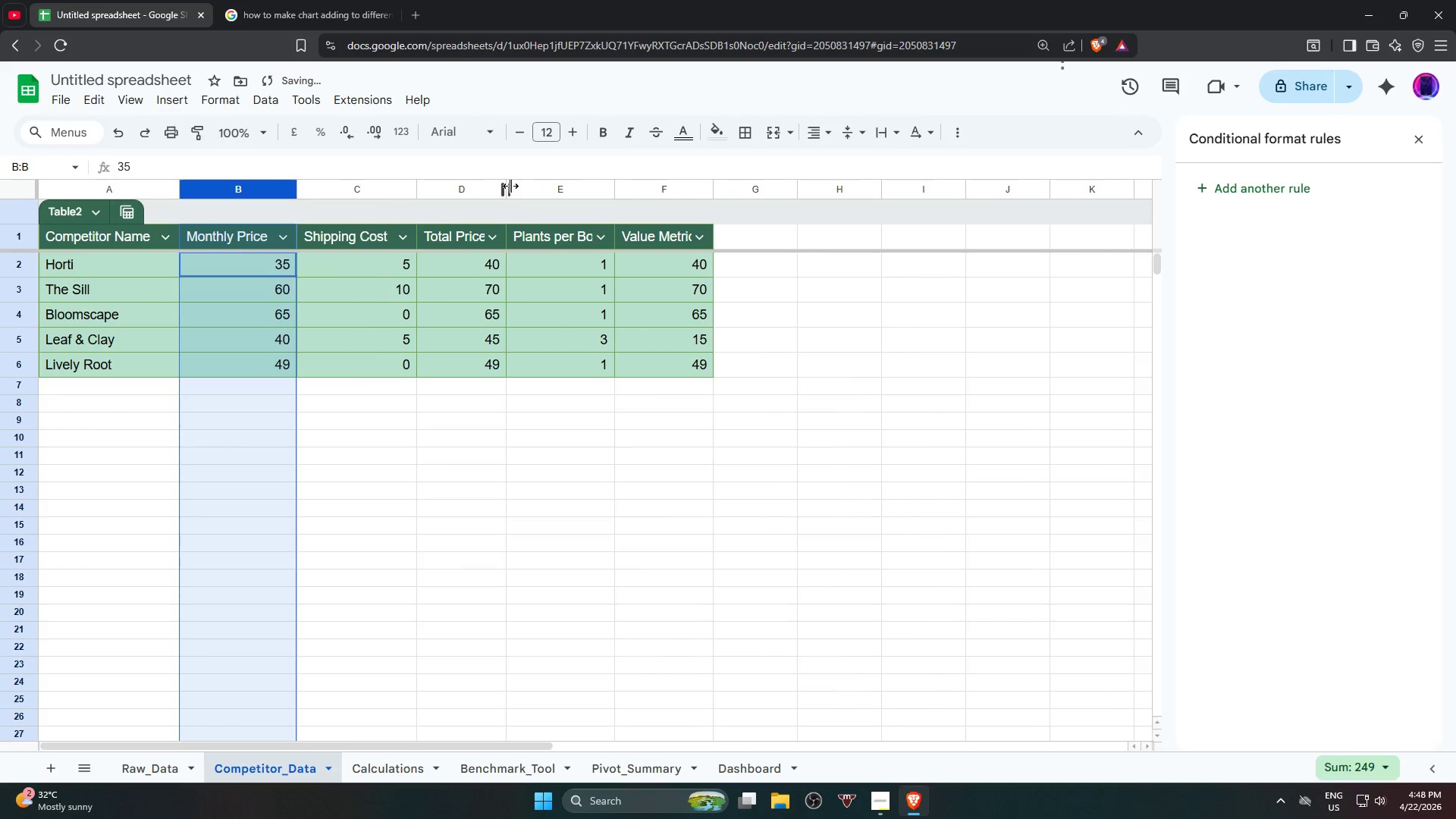 
double_click([510, 186])
 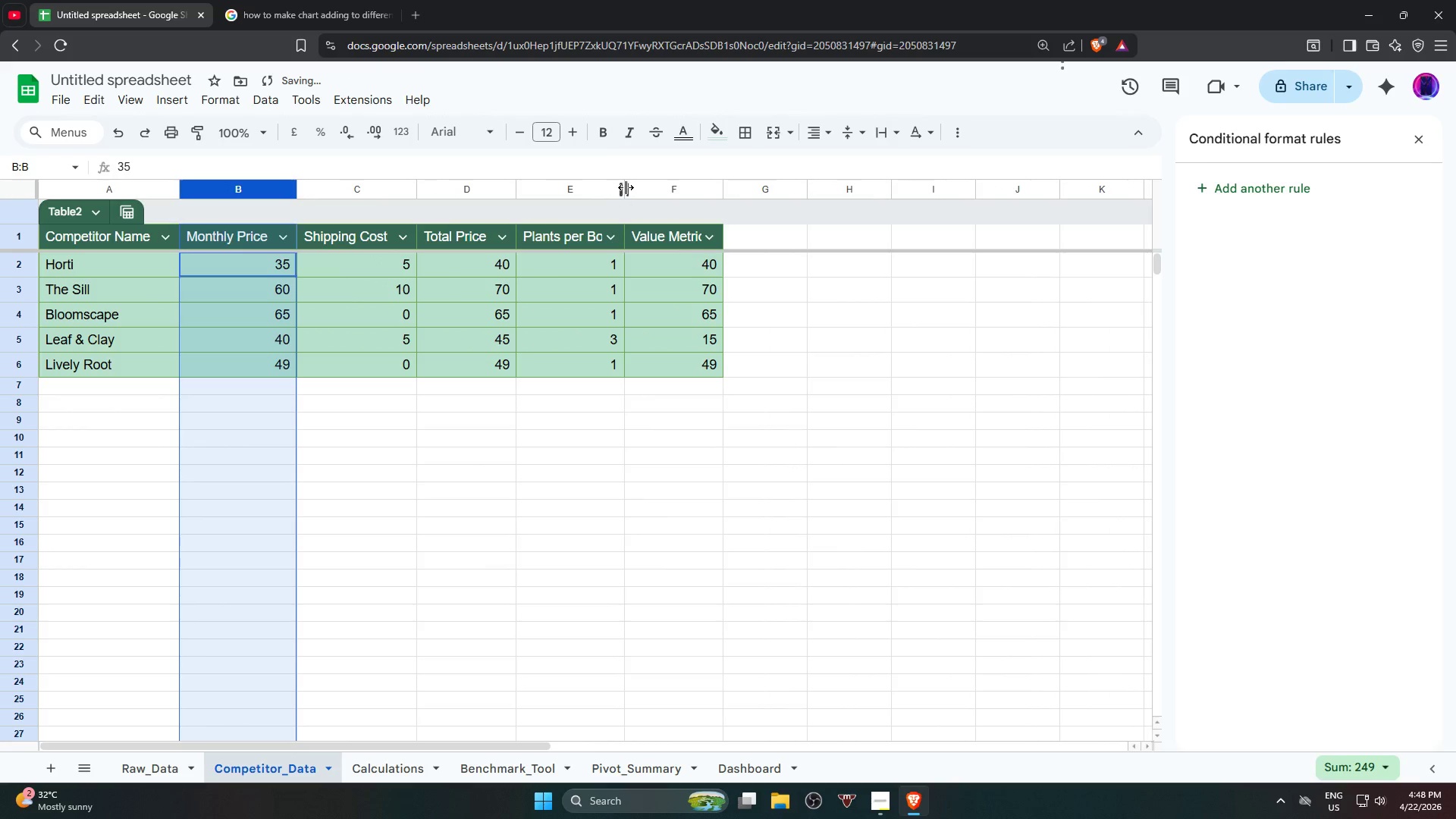 
left_click([626, 187])
 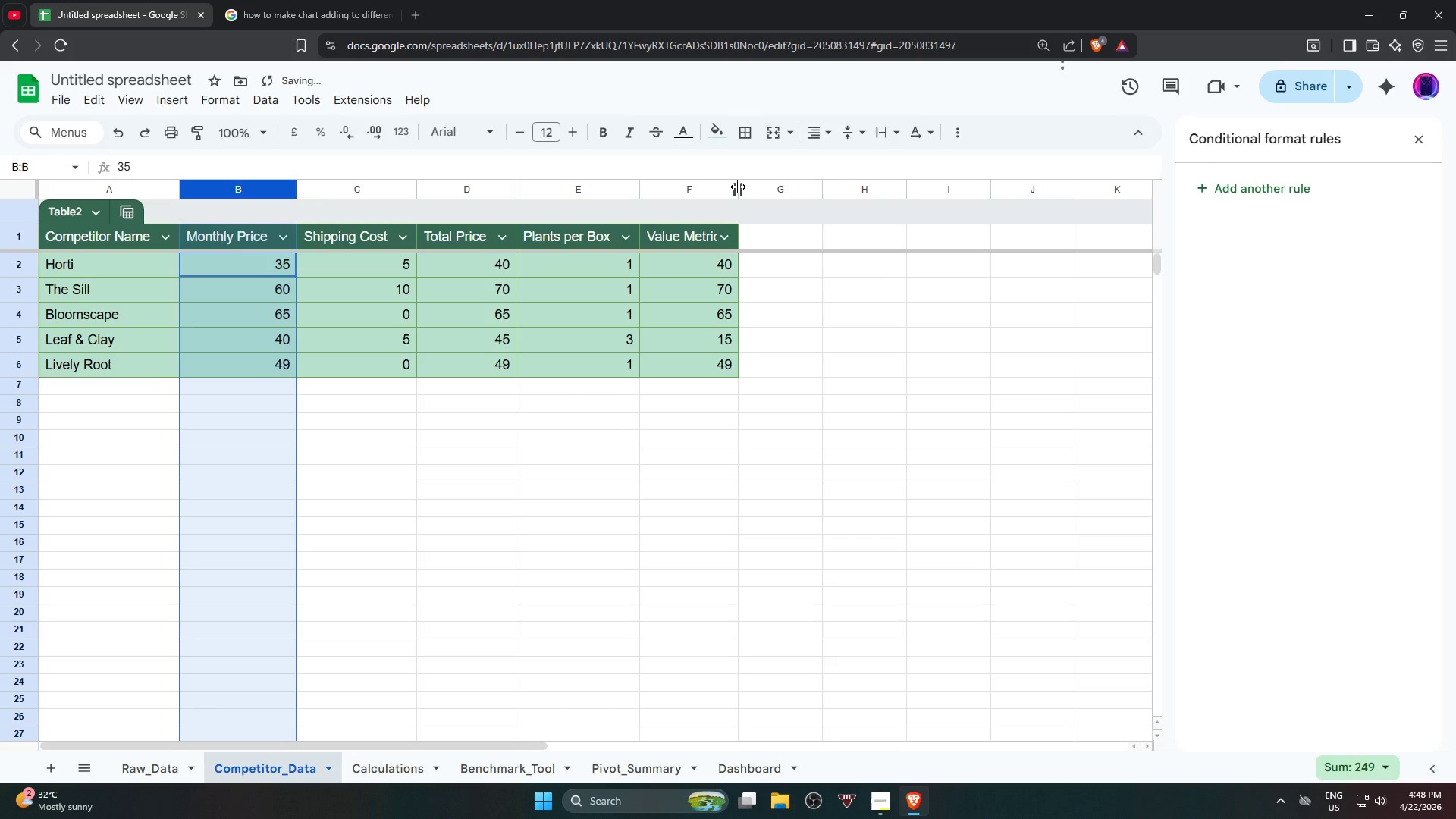 
double_click([739, 187])
 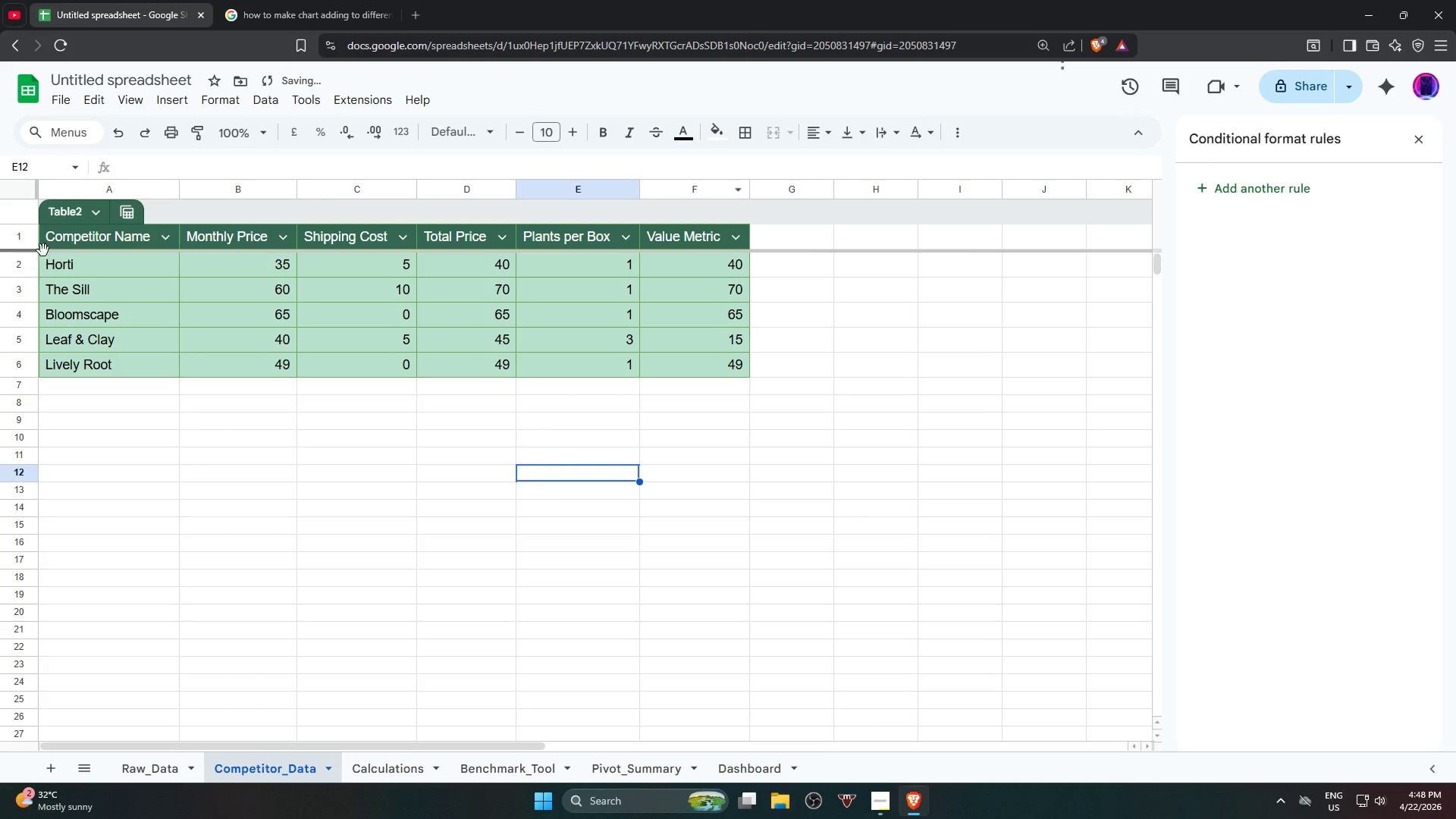 
left_click([29, 240])
 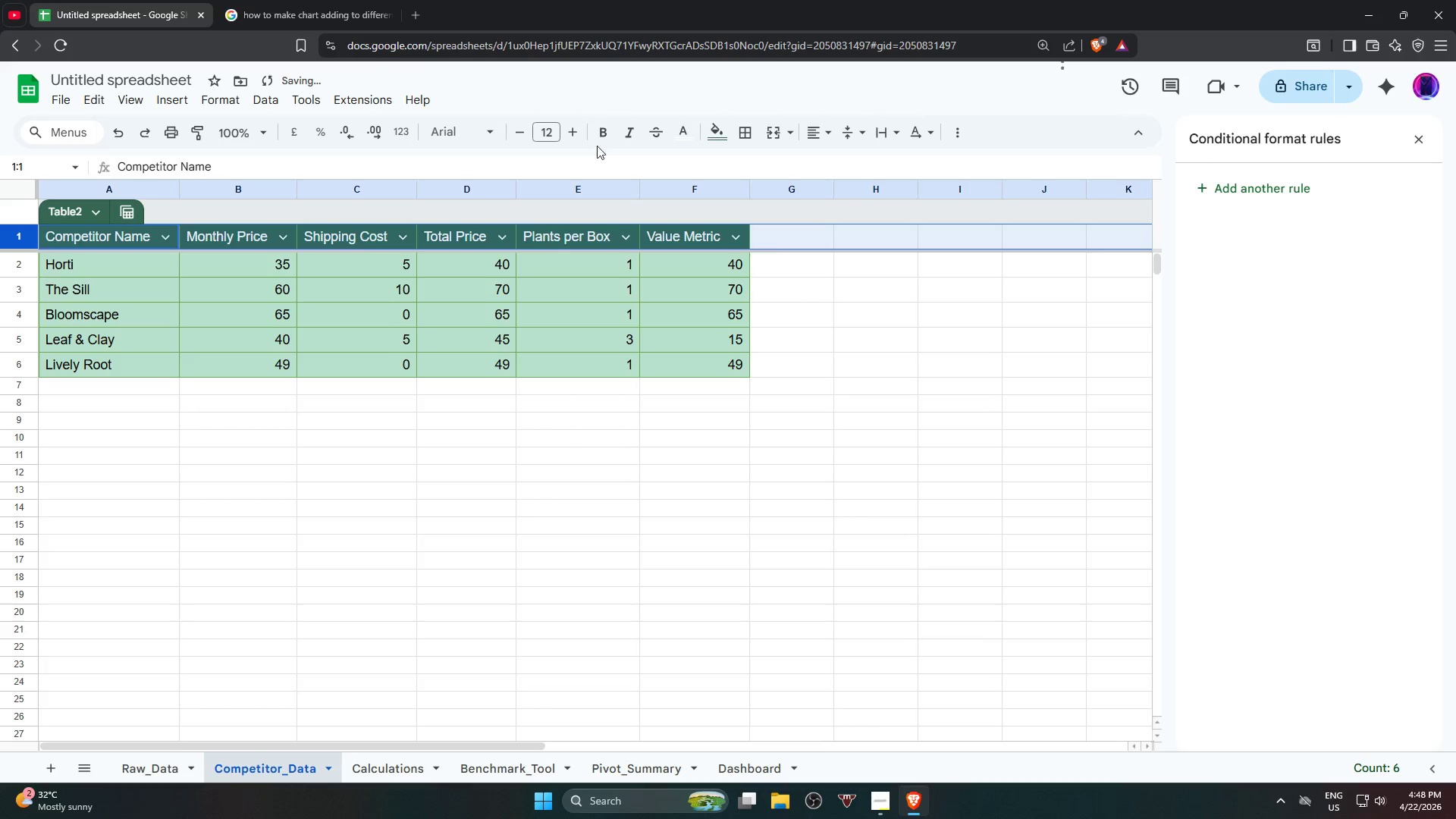 
left_click([598, 140])
 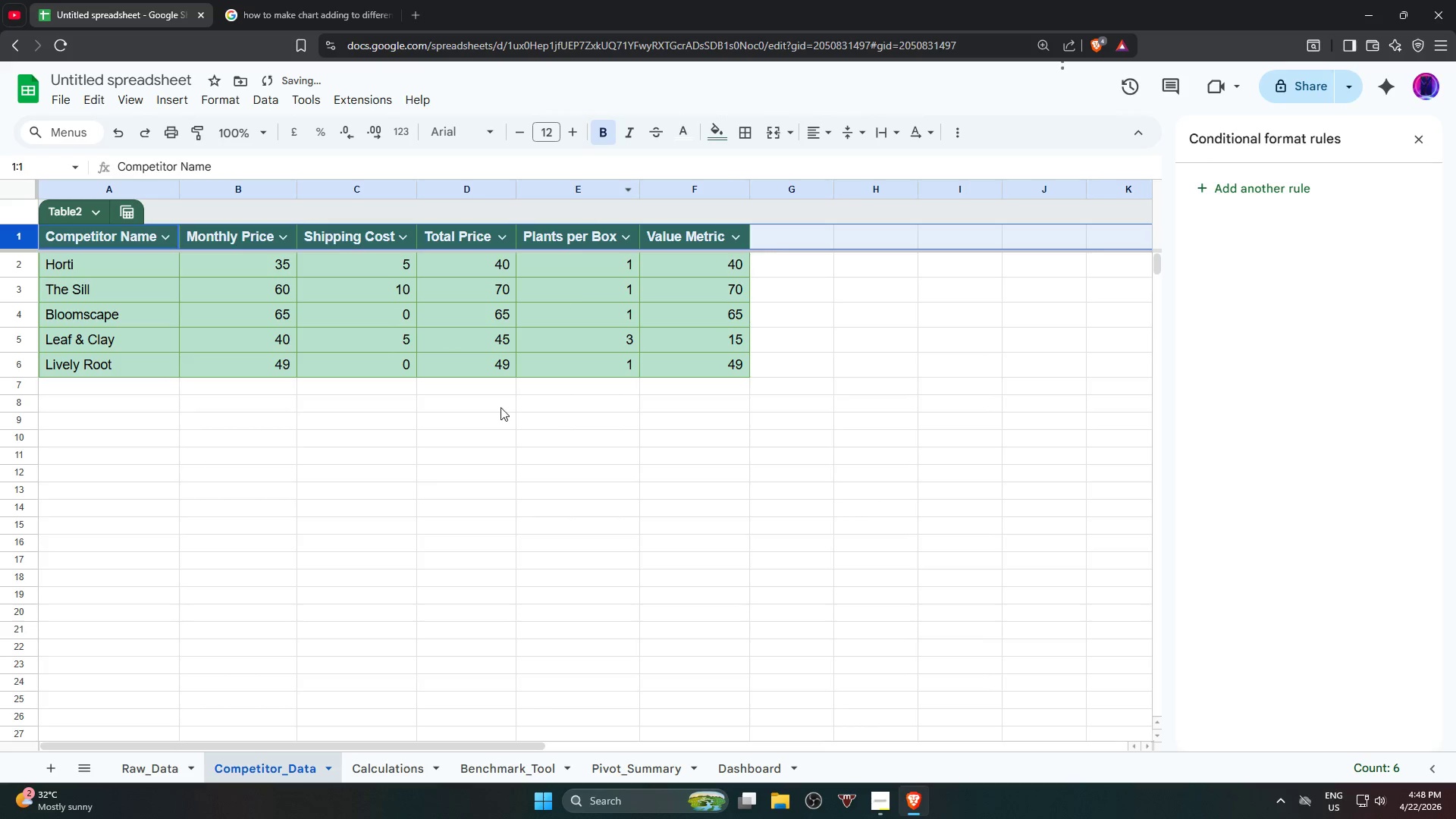 
left_click([415, 475])
 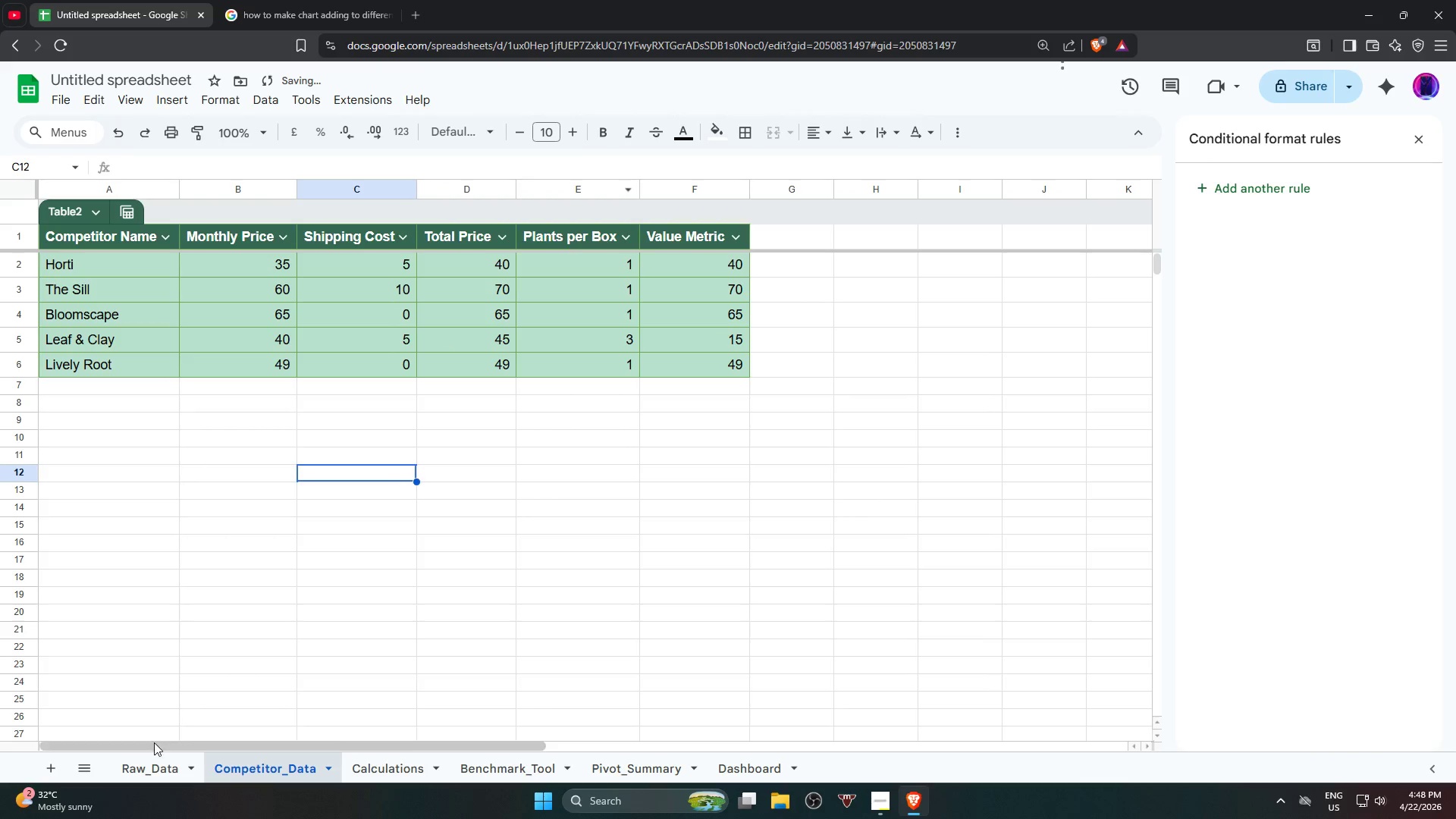 
left_click([163, 775])
 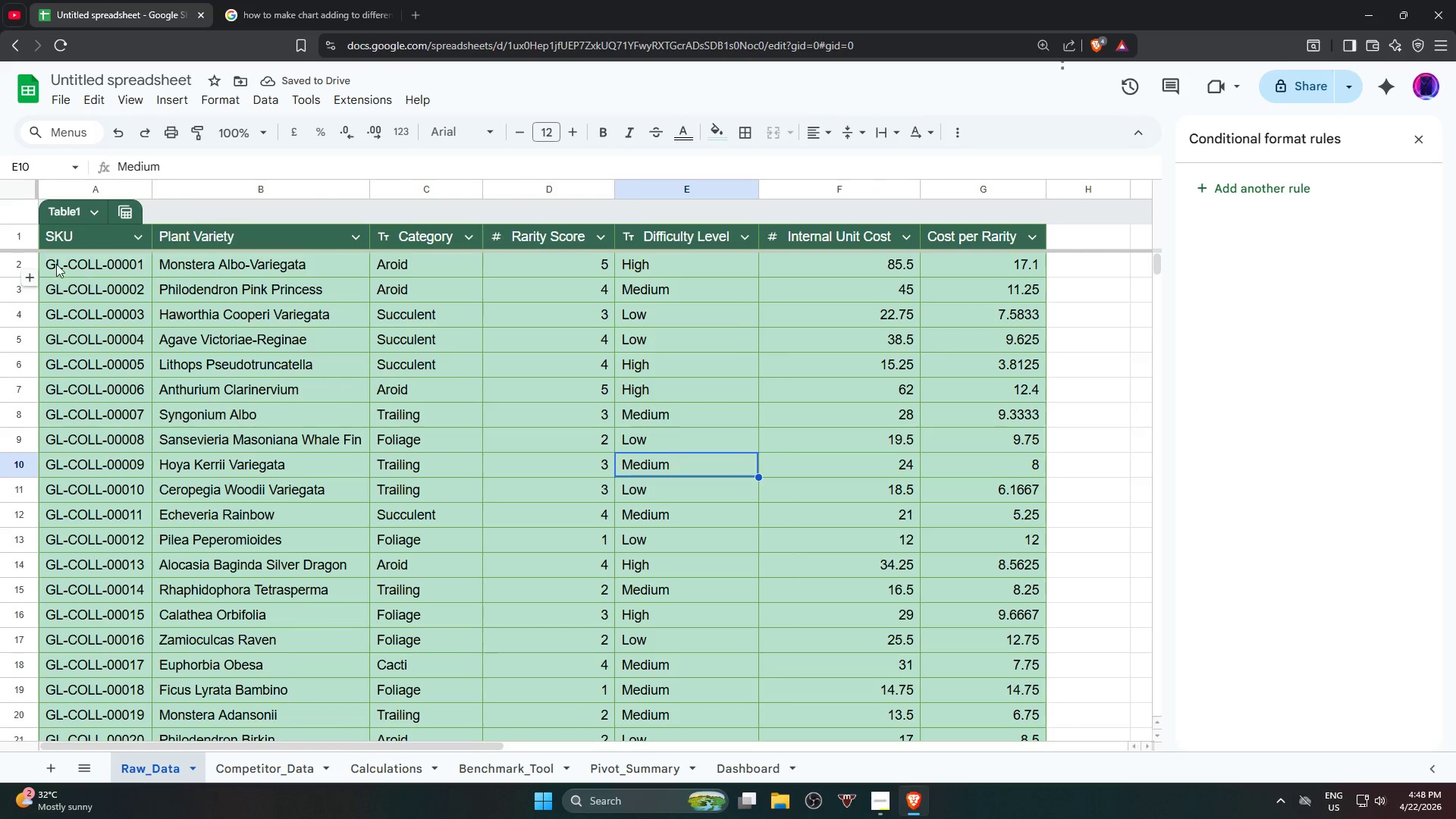 
left_click([17, 235])
 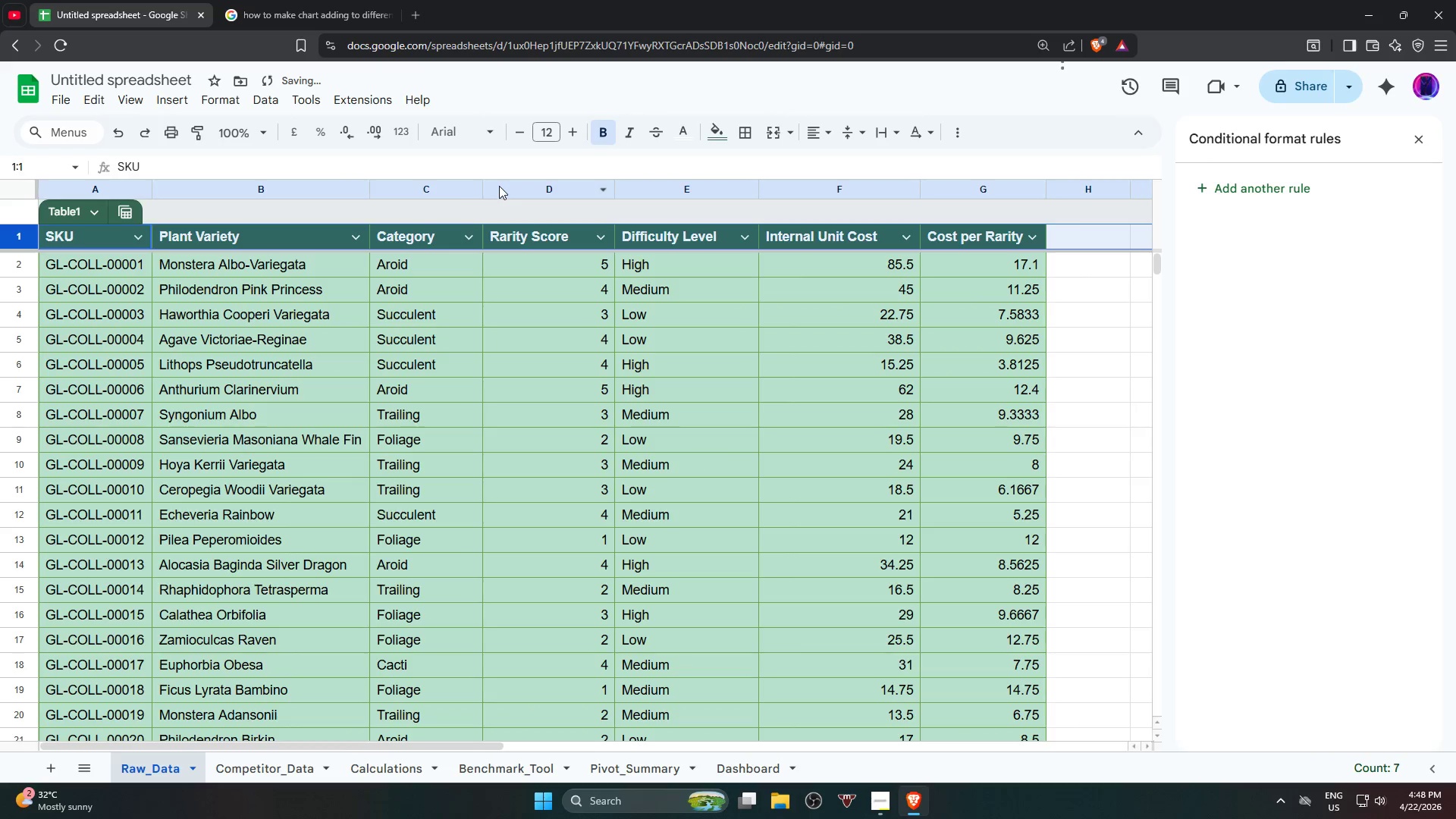 
left_click([150, 190])
 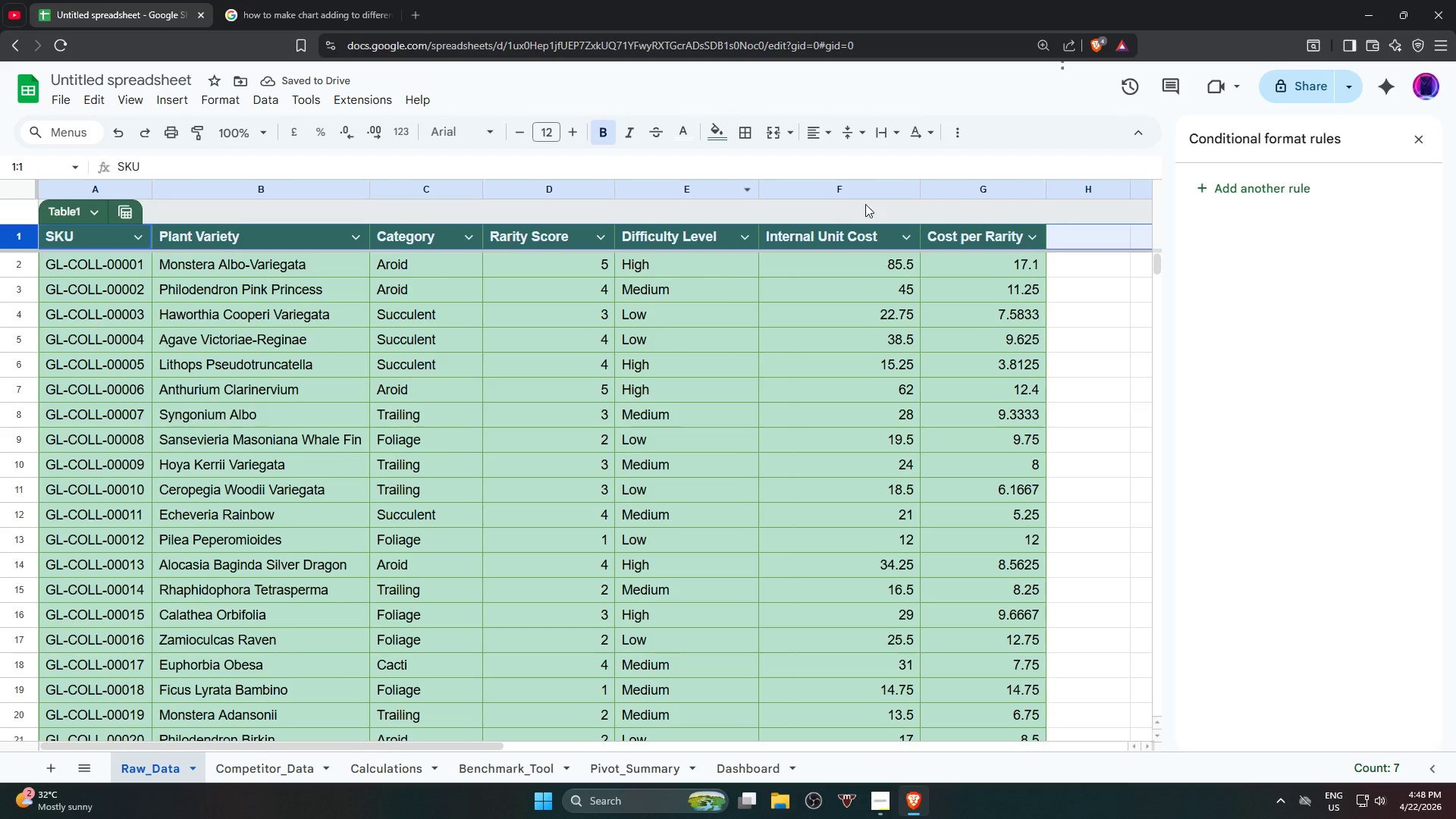 
wait(7.48)
 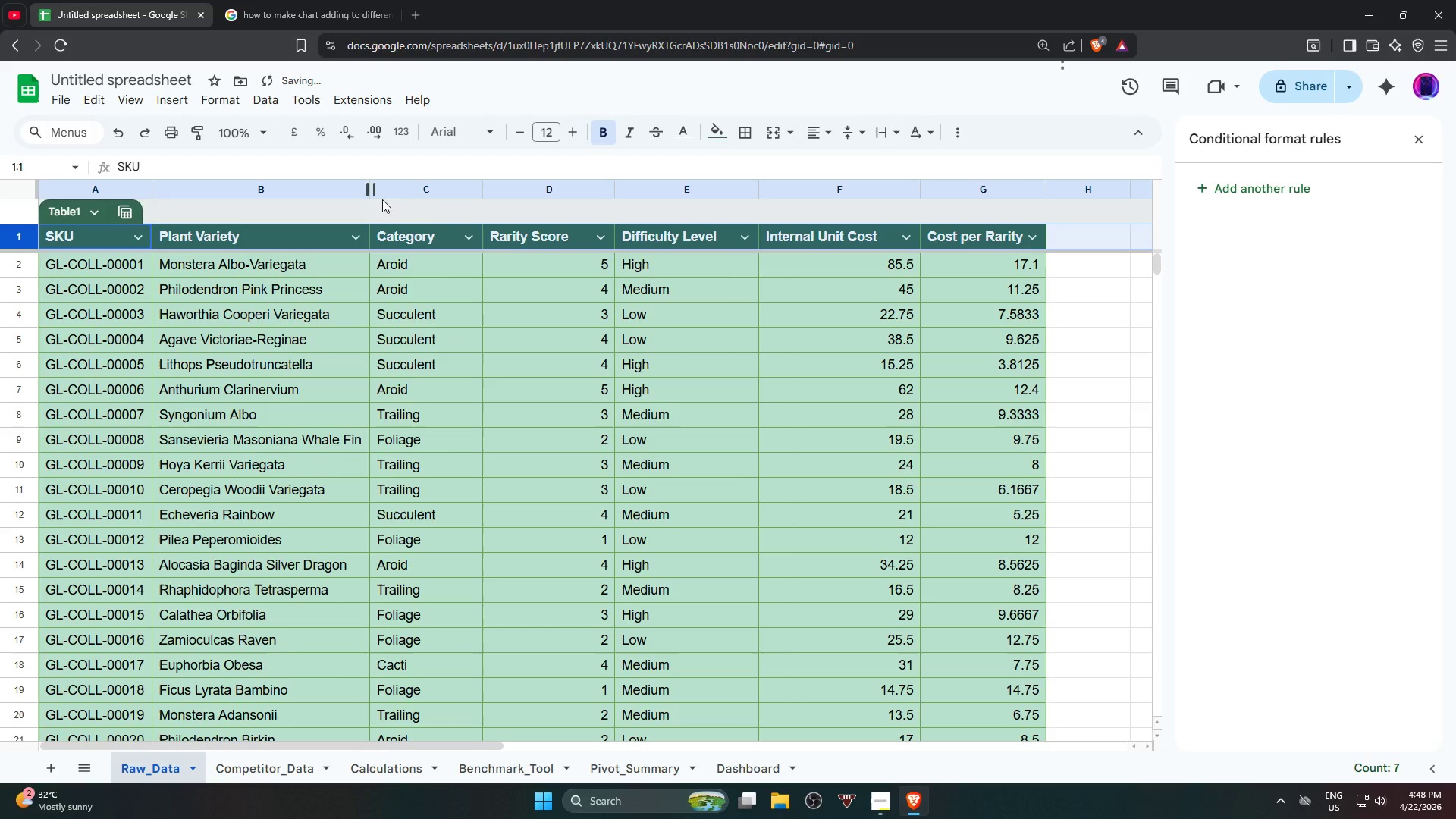 
left_click([1039, 190])
 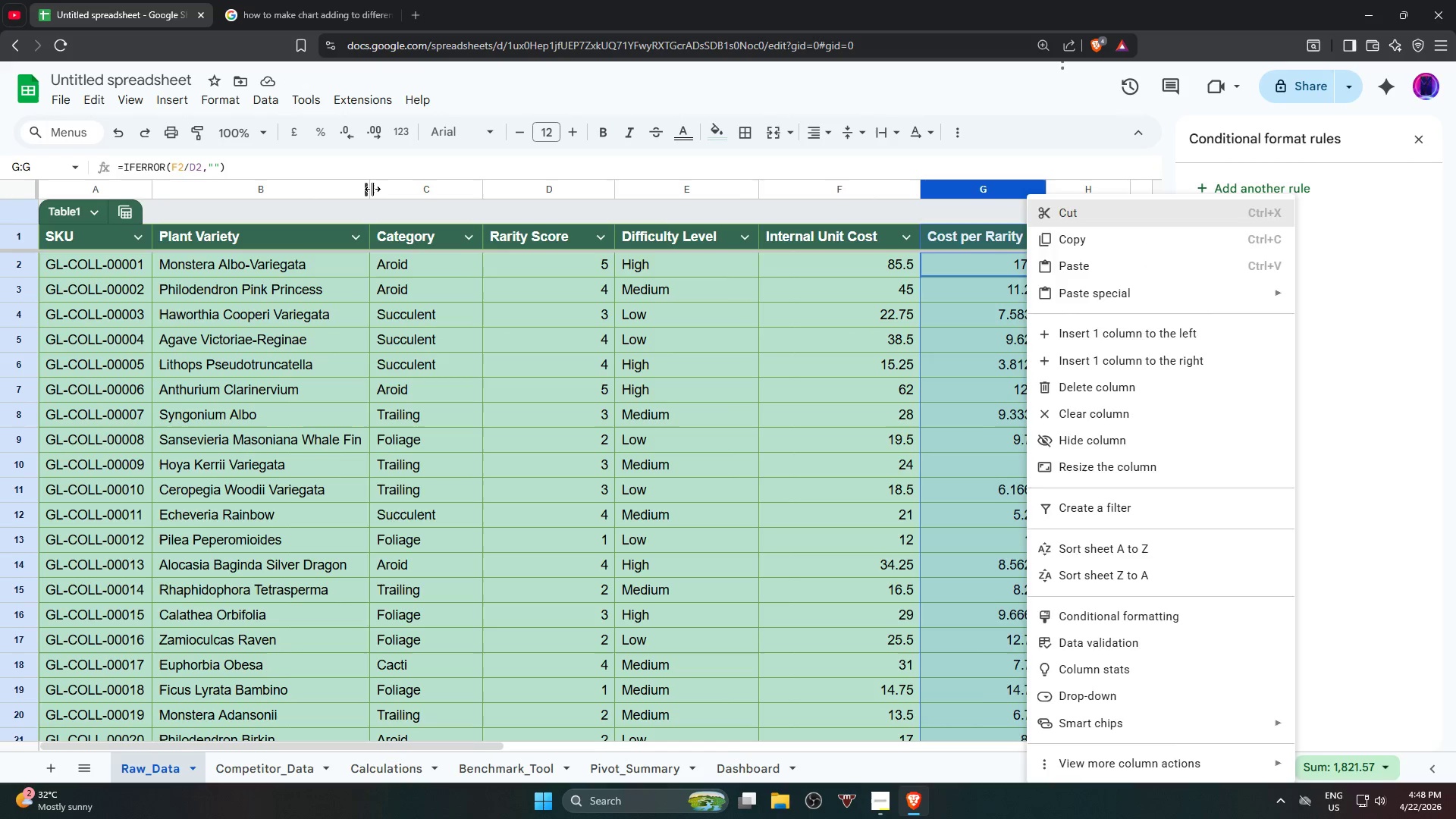 
double_click([372, 189])
 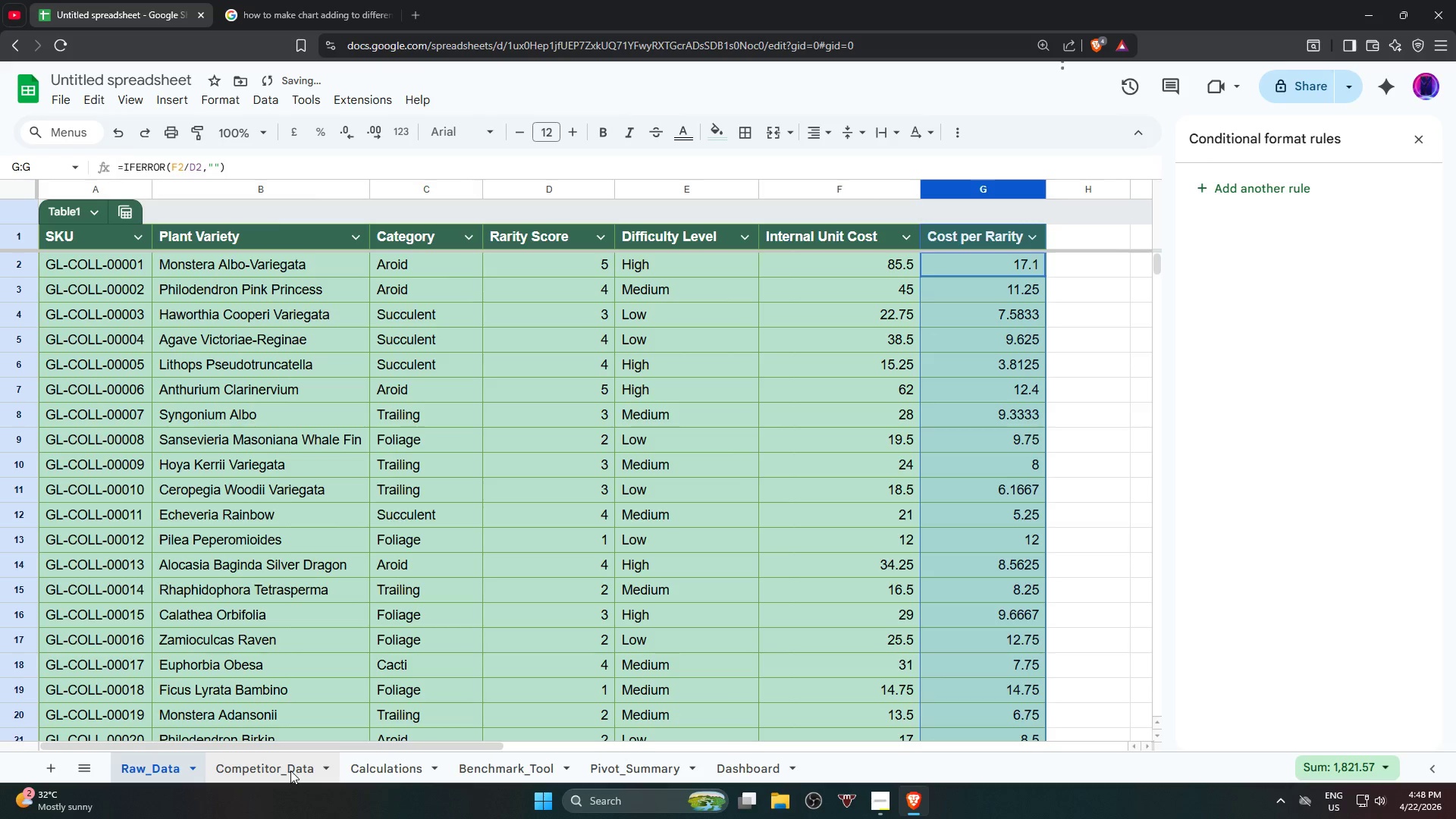 
left_click([290, 770])
 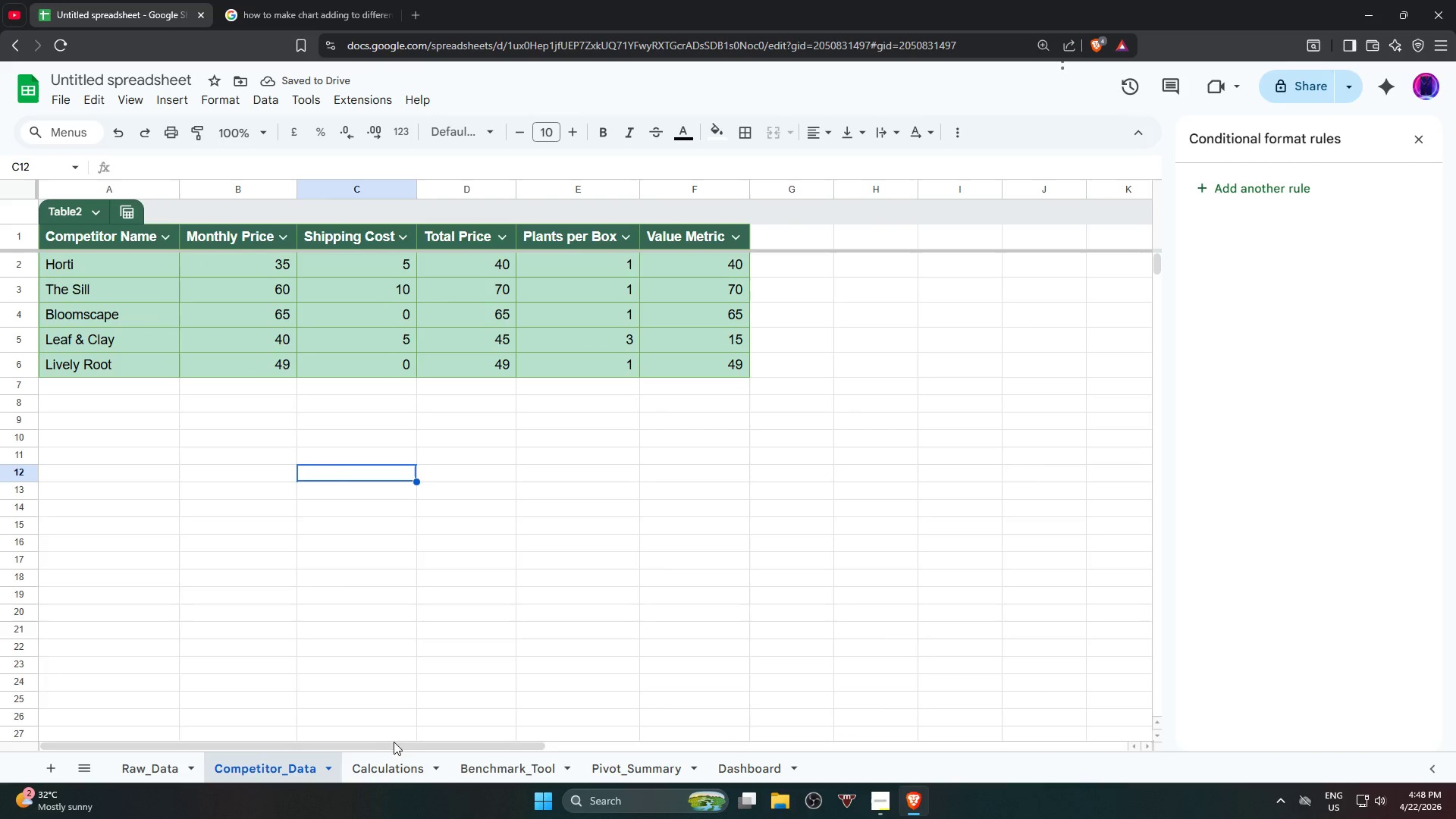 
left_click([417, 774])
 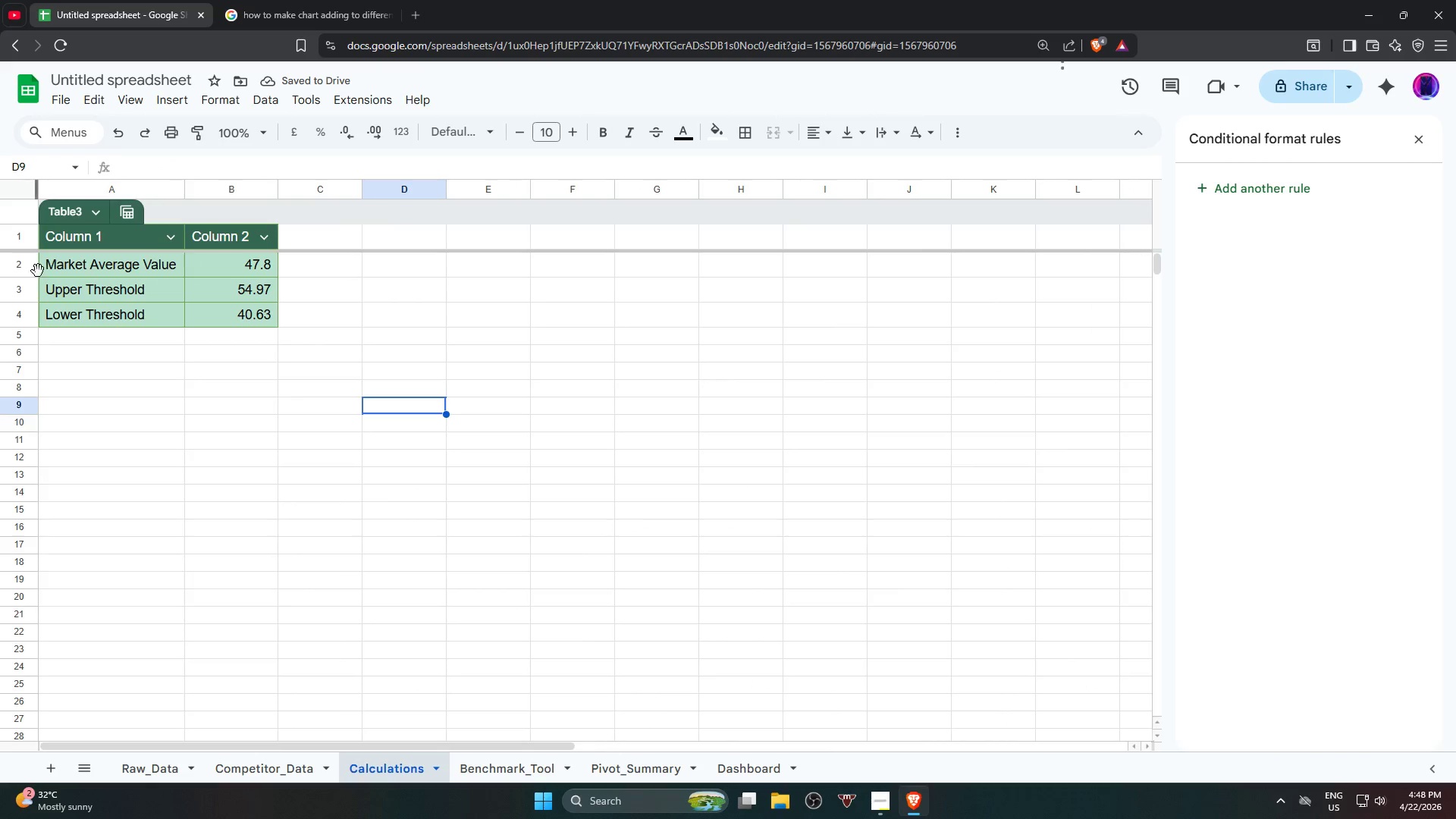 
left_click_drag(start_coordinate=[77, 262], to_coordinate=[96, 315])
 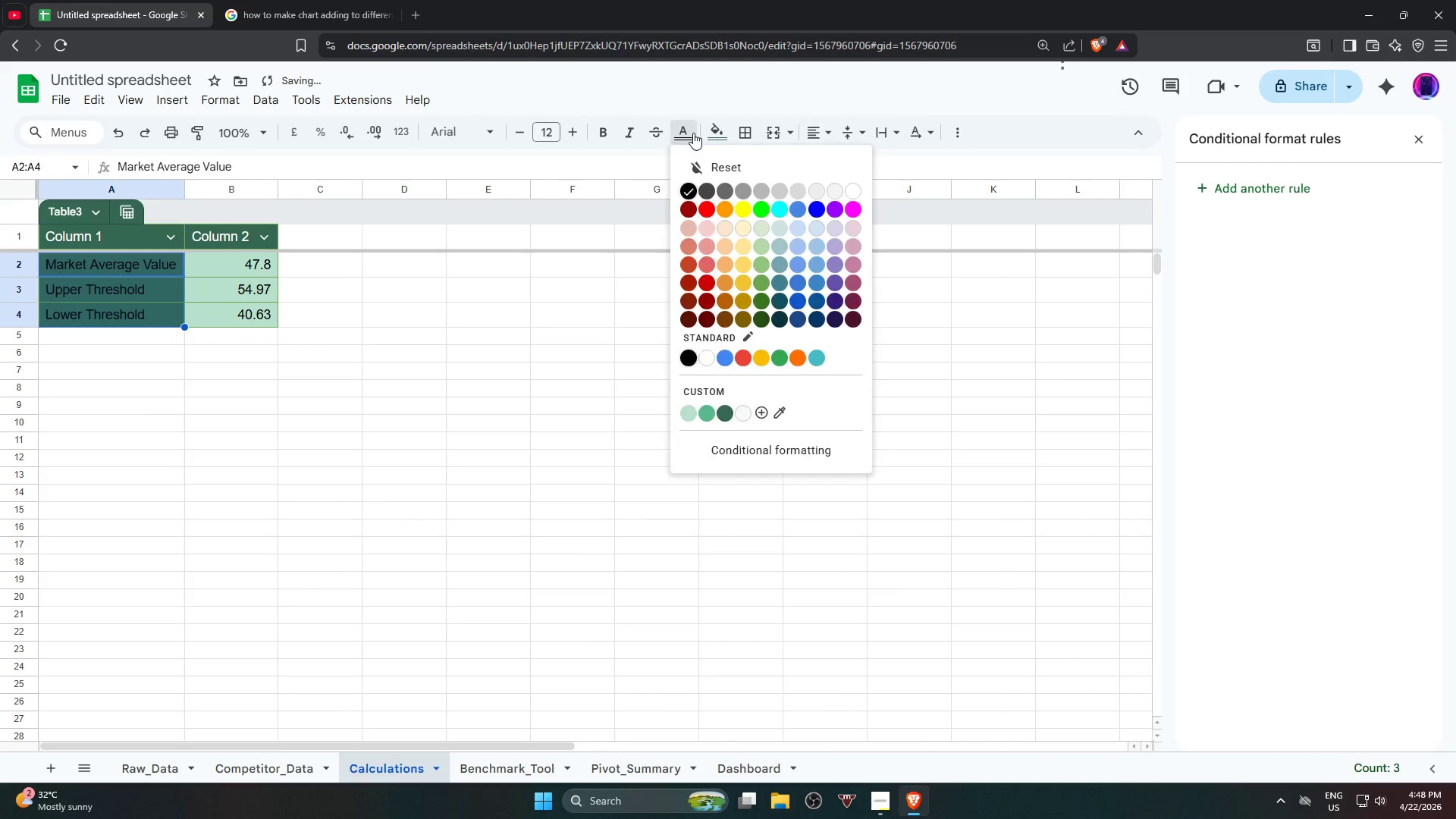 
wait(5.95)
 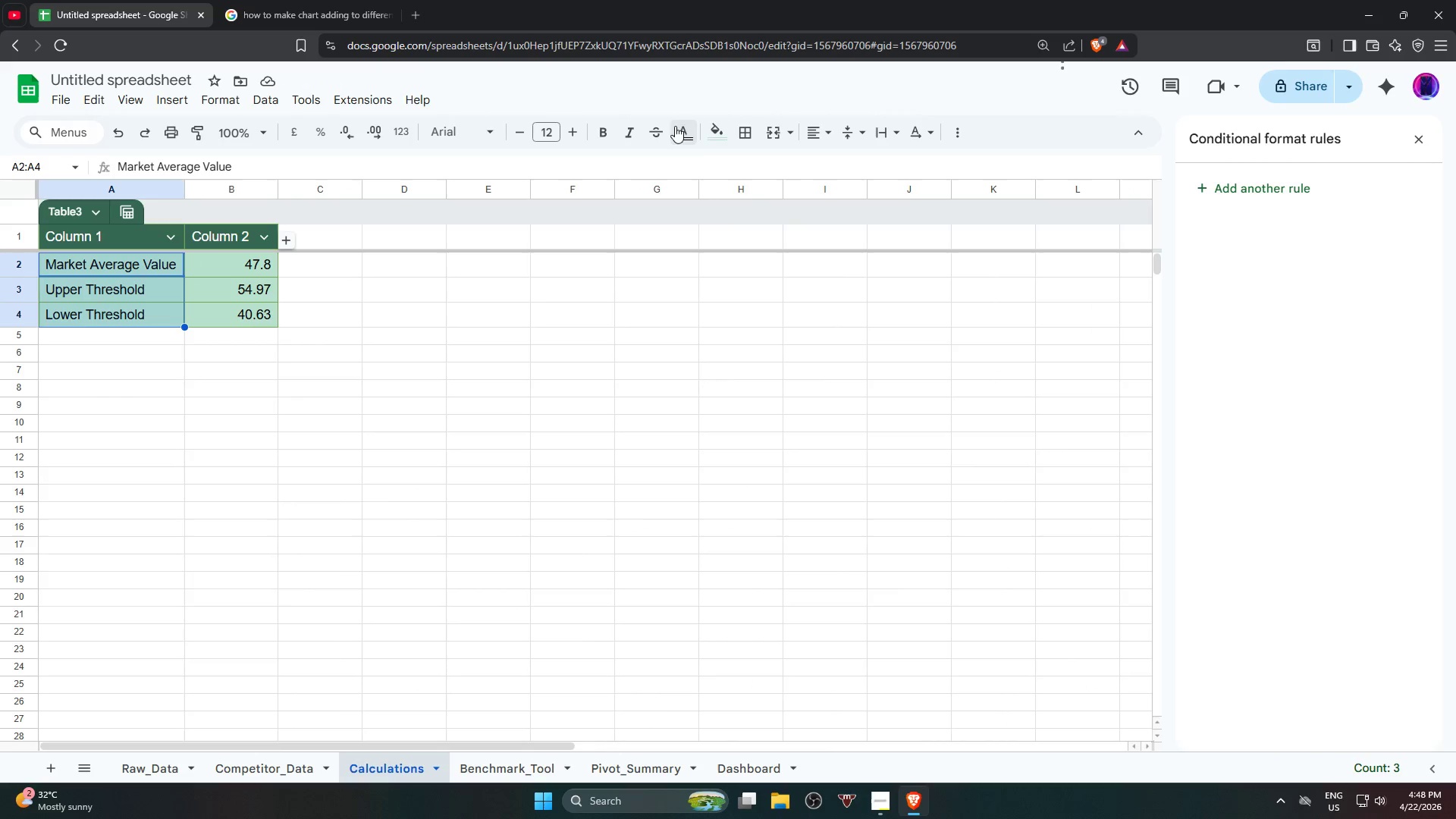 
left_click([742, 412])
 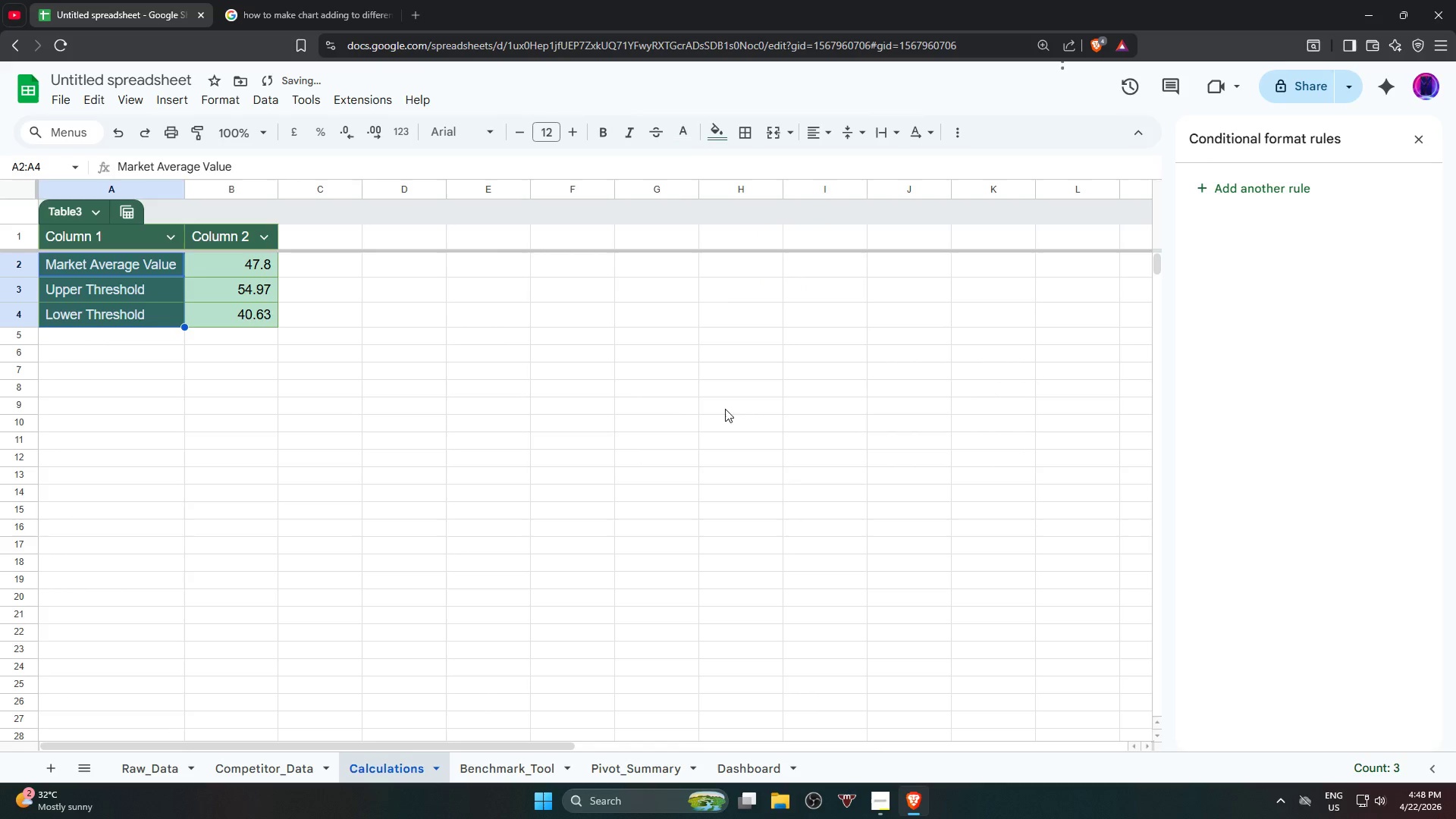 
left_click([538, 441])
 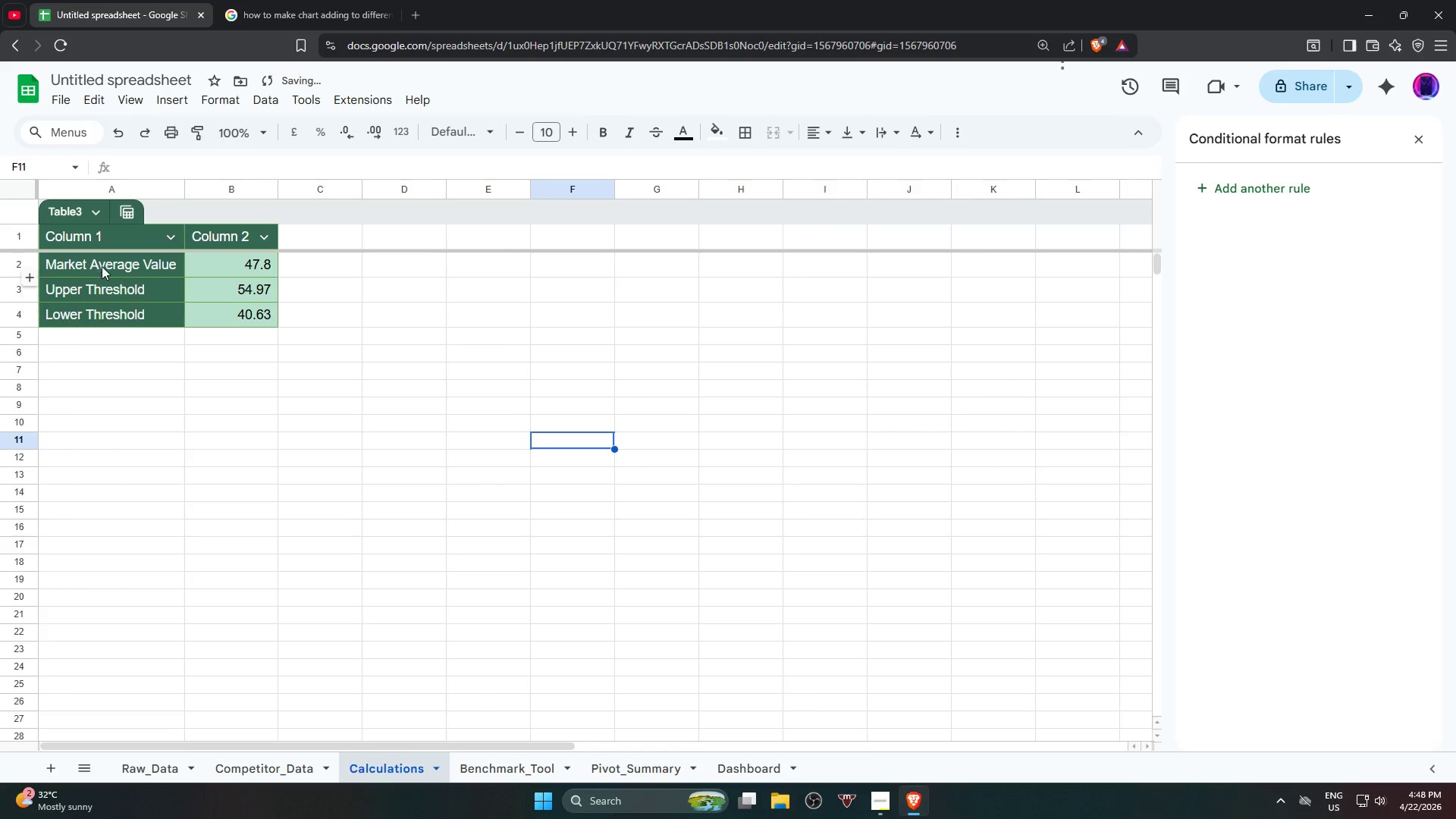 
left_click_drag(start_coordinate=[103, 262], to_coordinate=[122, 314])
 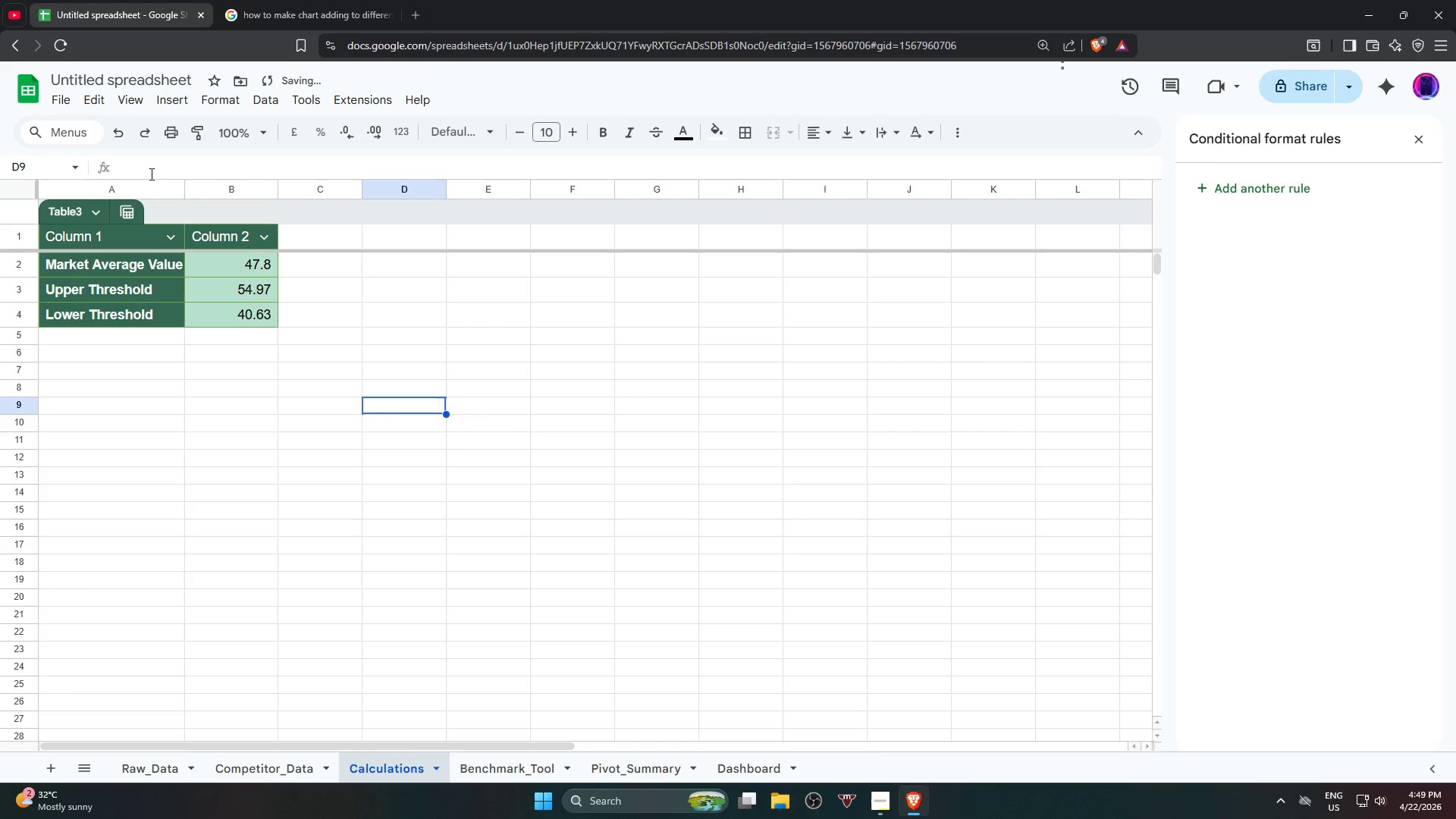 
double_click([185, 191])
 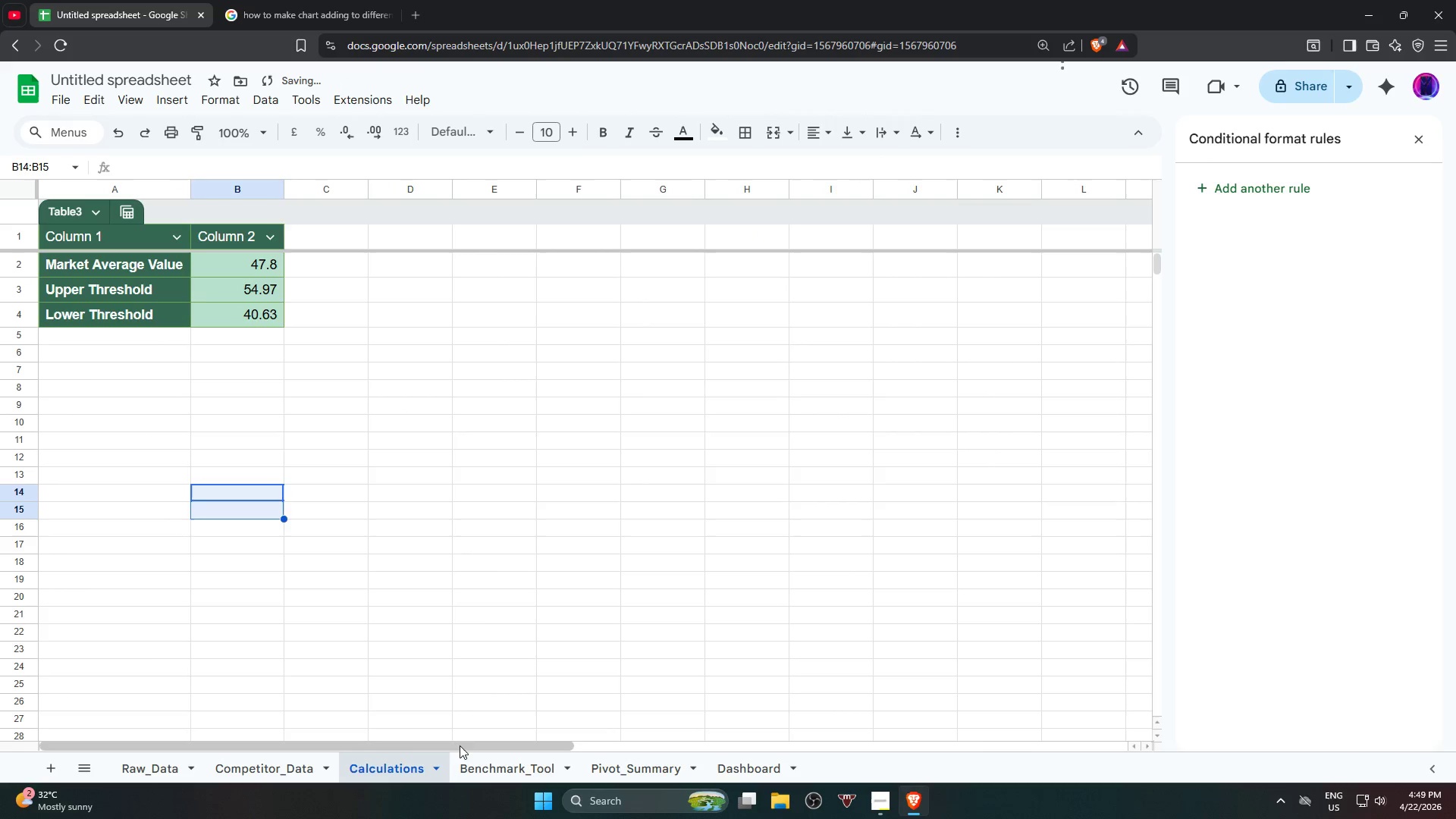 
left_click([497, 762])
 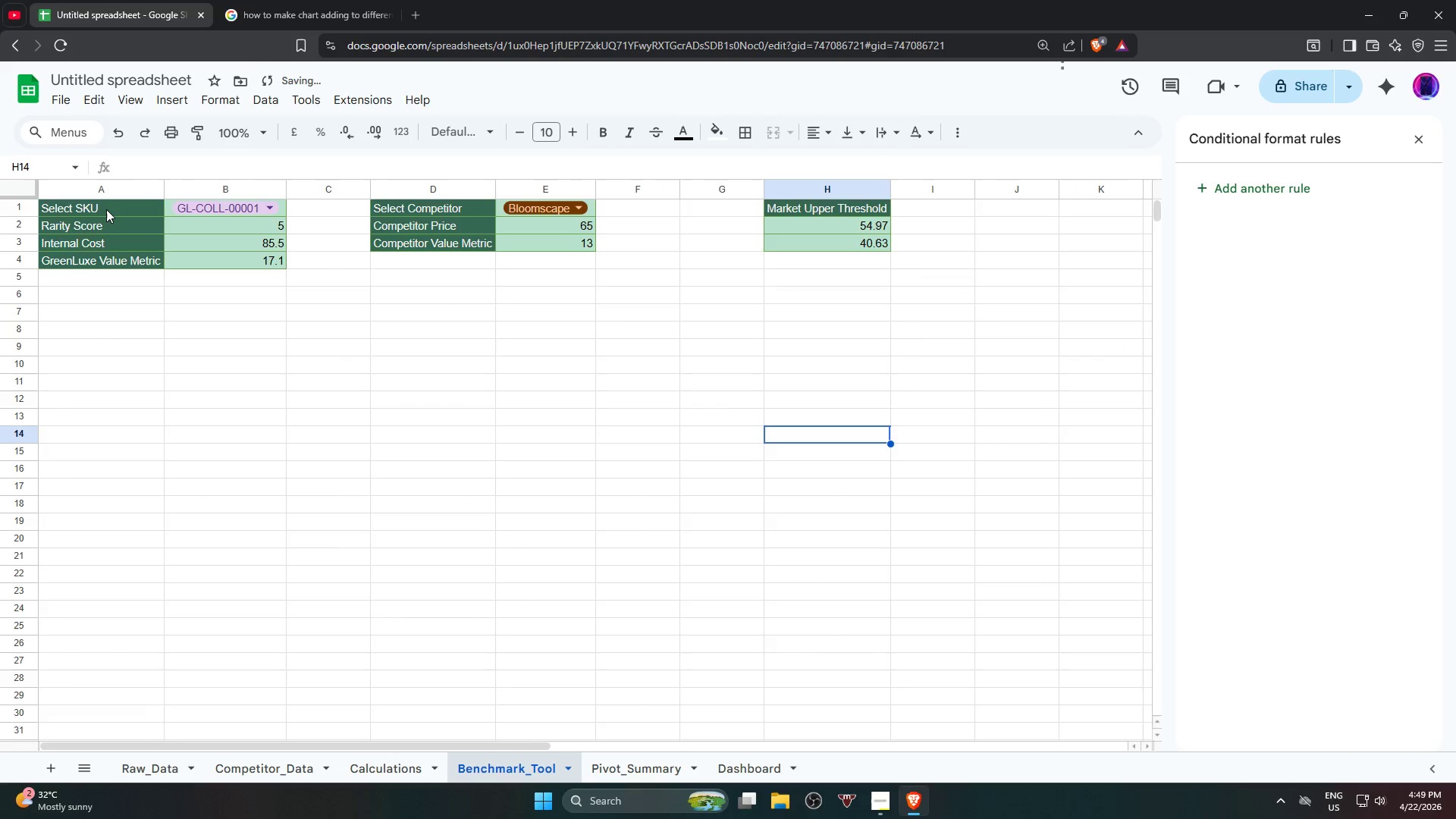 
left_click_drag(start_coordinate=[107, 206], to_coordinate=[110, 257])
 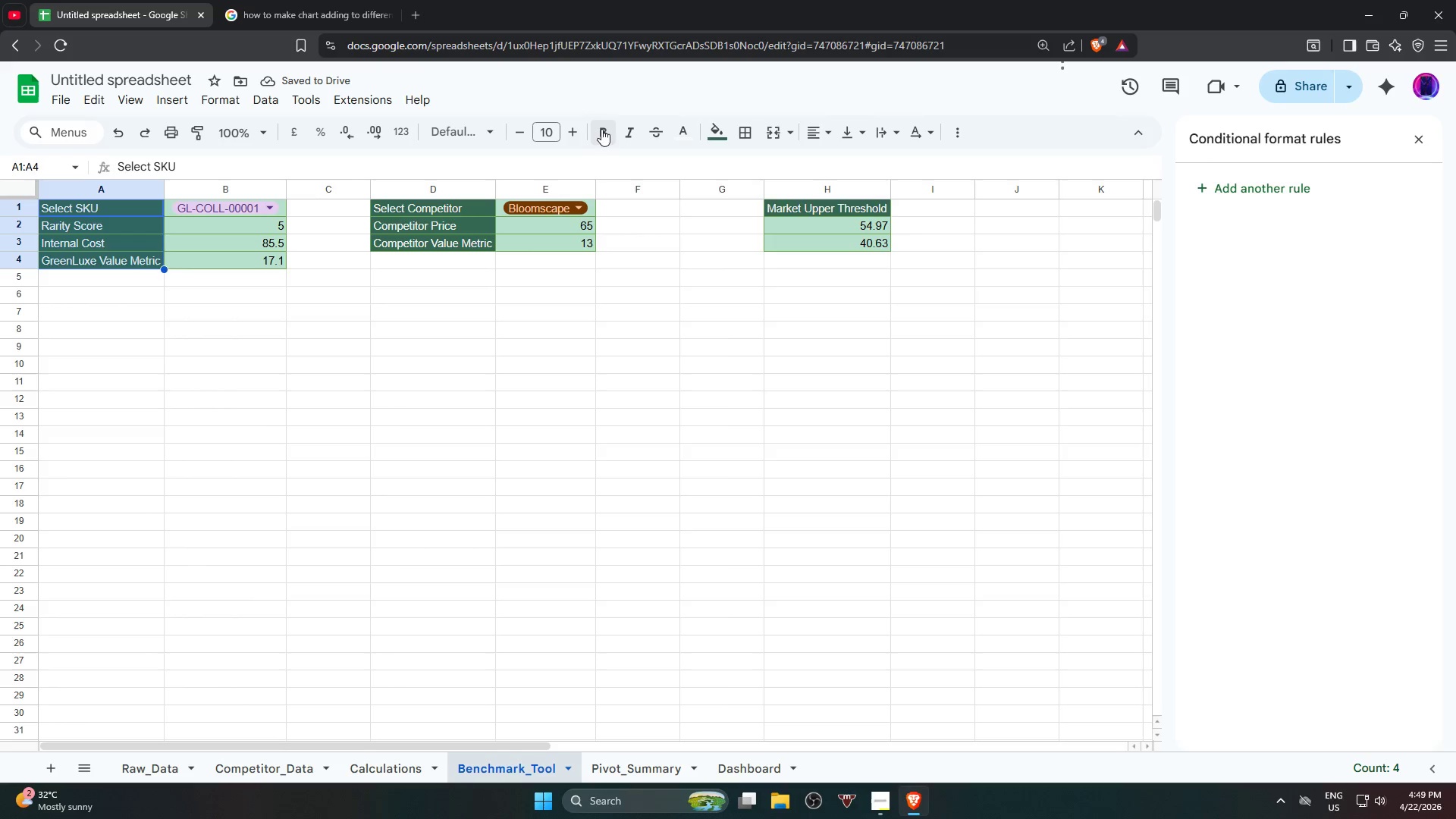 
left_click([602, 128])
 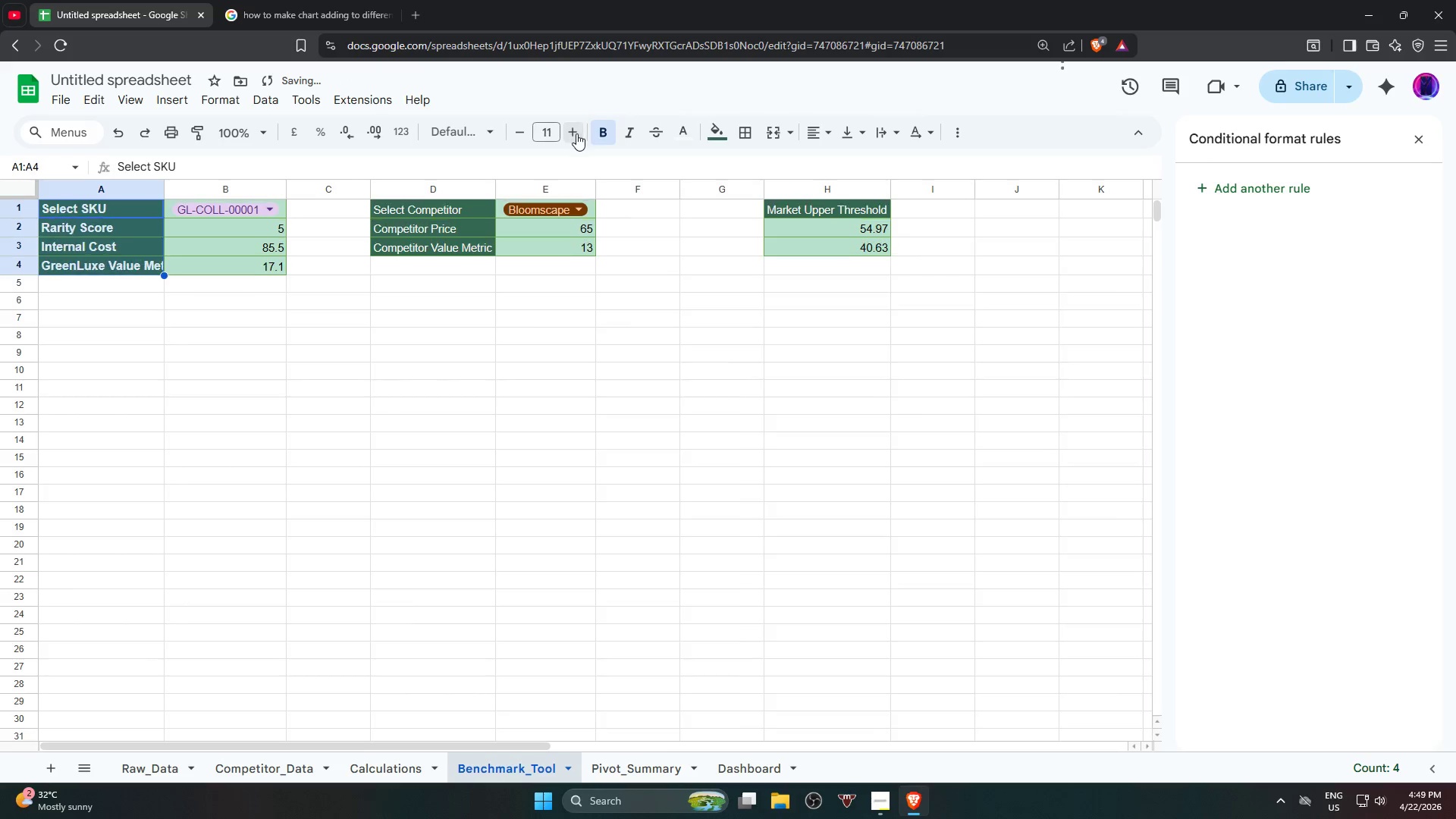 
double_click([576, 133])
 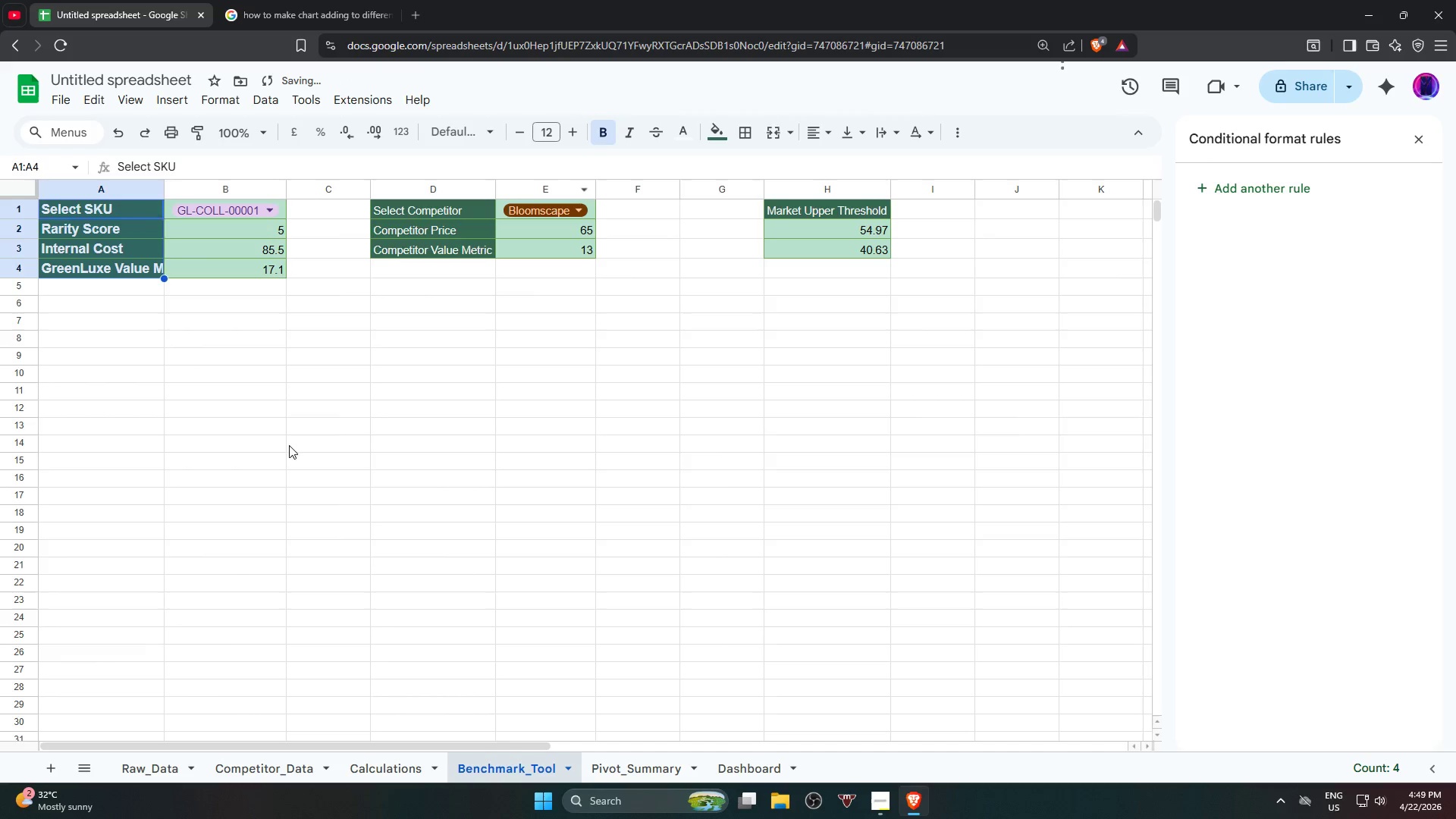 
left_click_drag(start_coordinate=[271, 468], to_coordinate=[265, 466])
 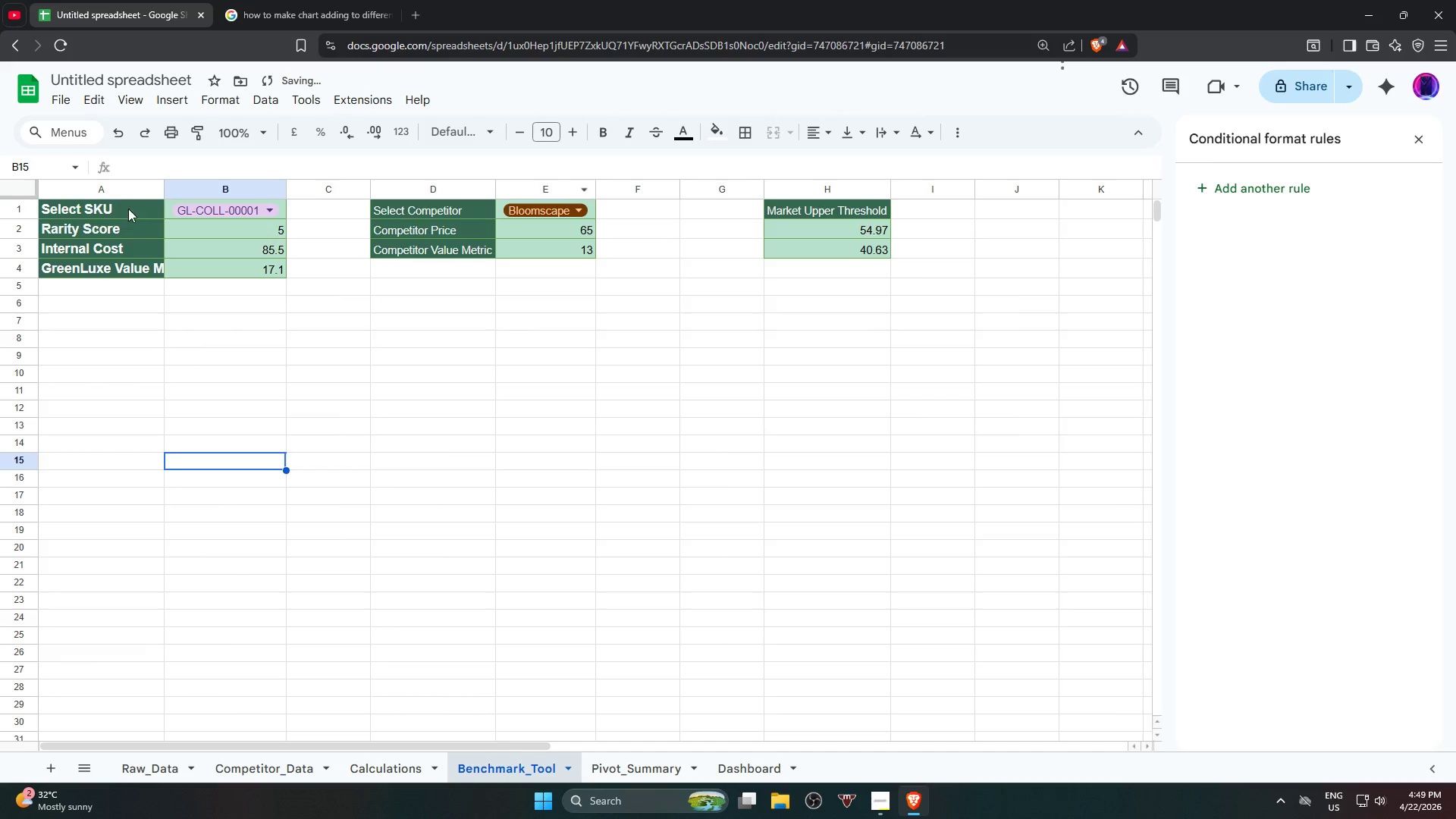 
left_click_drag(start_coordinate=[131, 203], to_coordinate=[250, 269])
 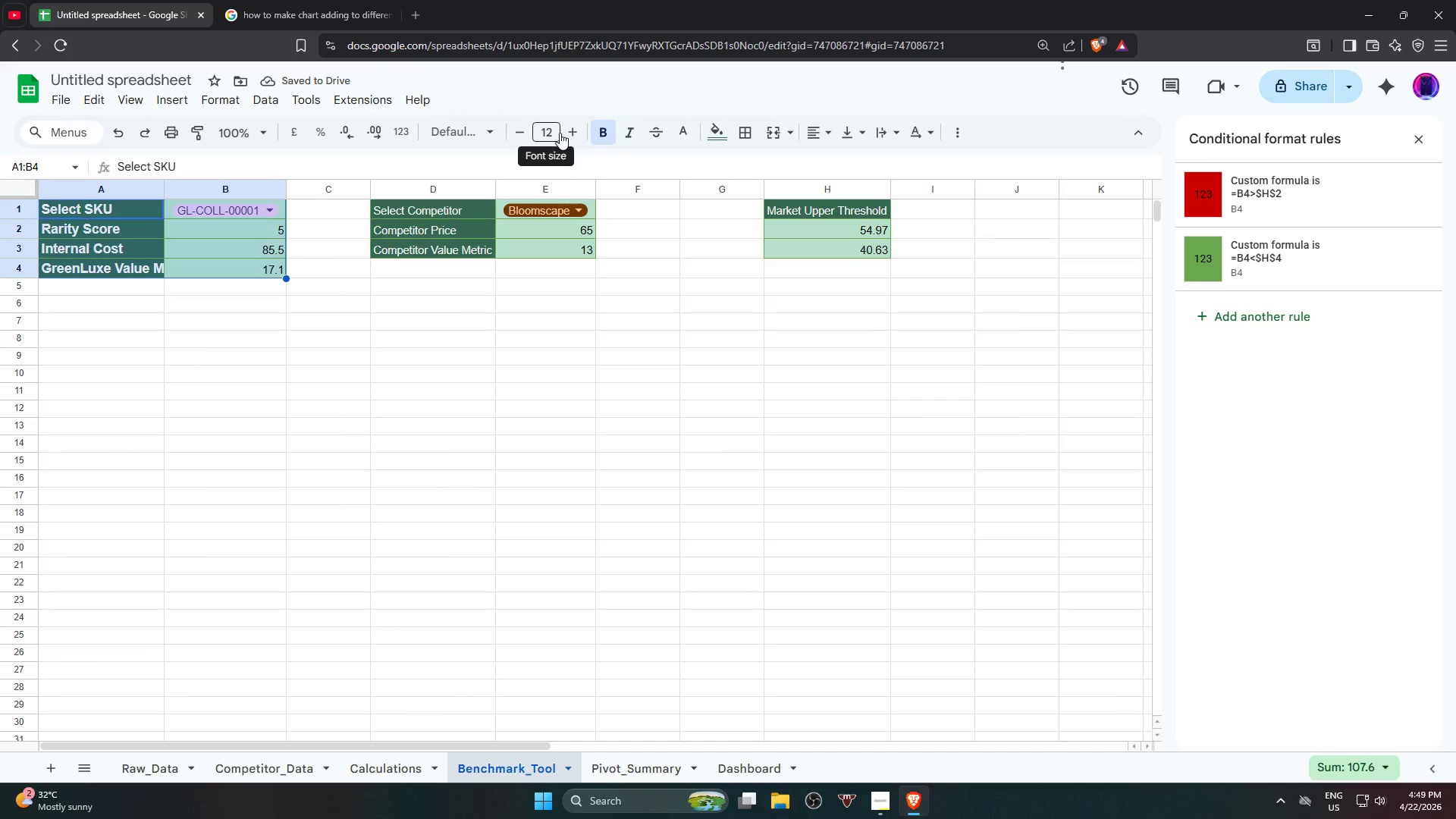 
left_click([553, 134])
 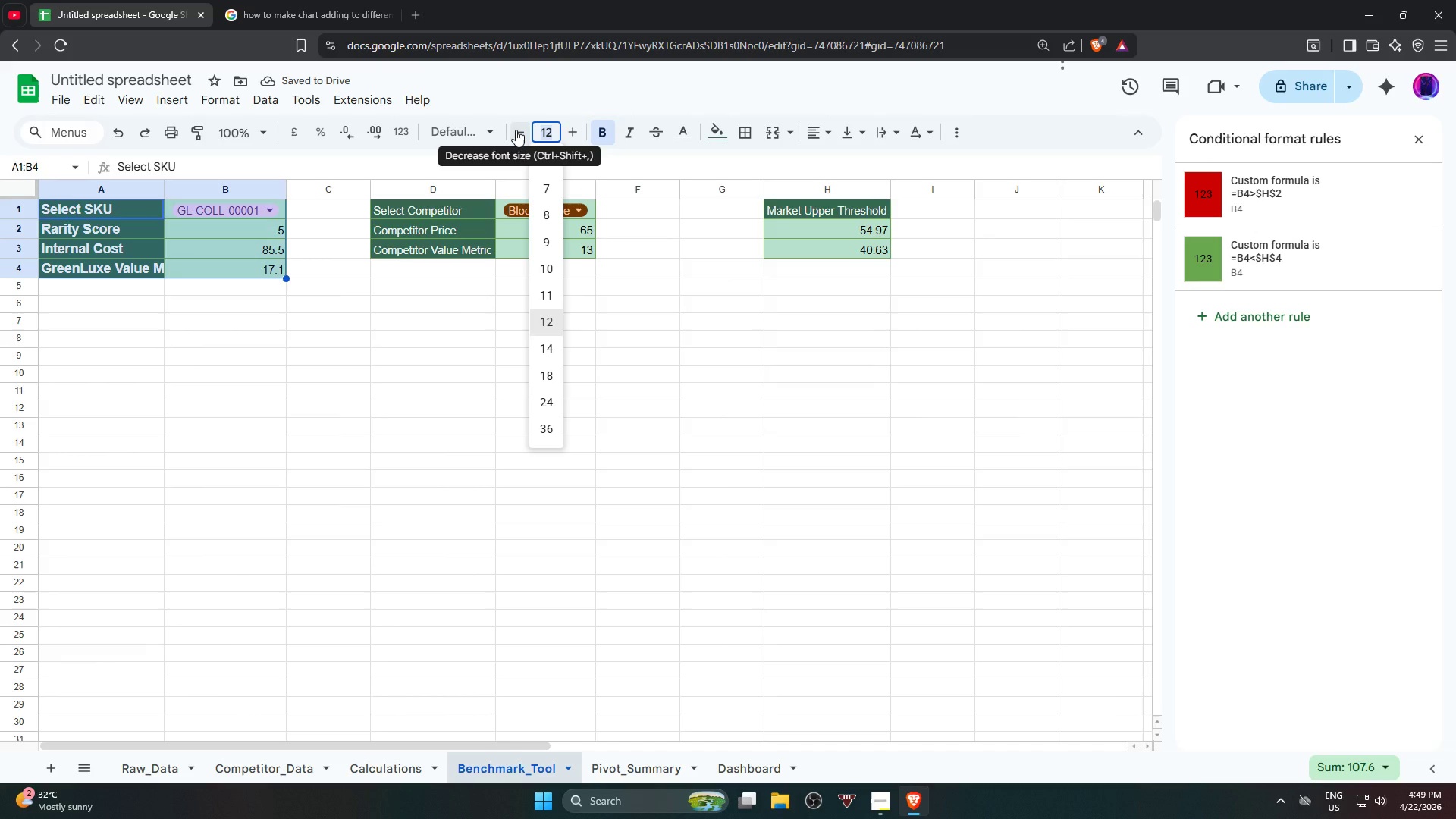 
type(12)
 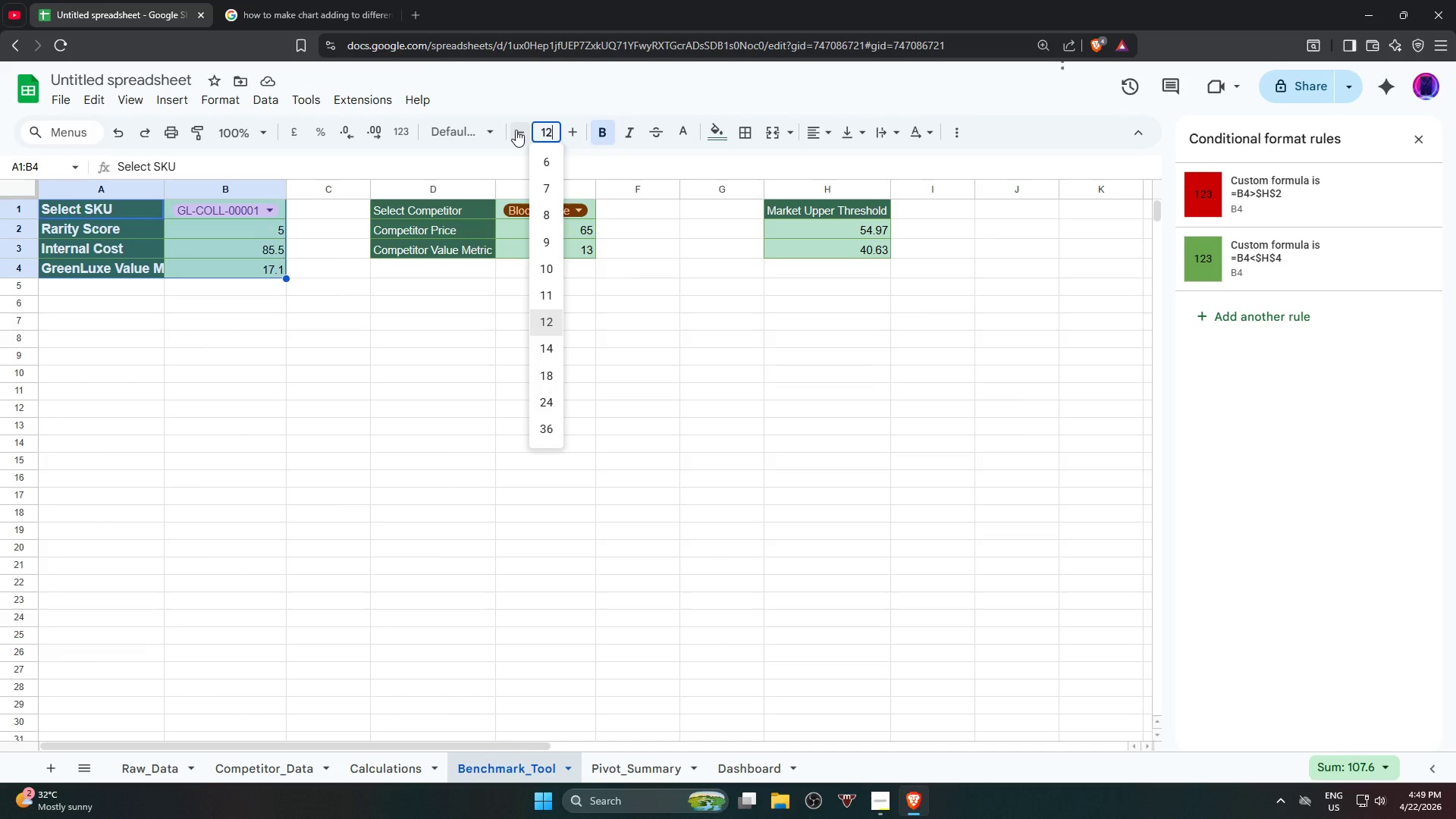 
key(Enter)
 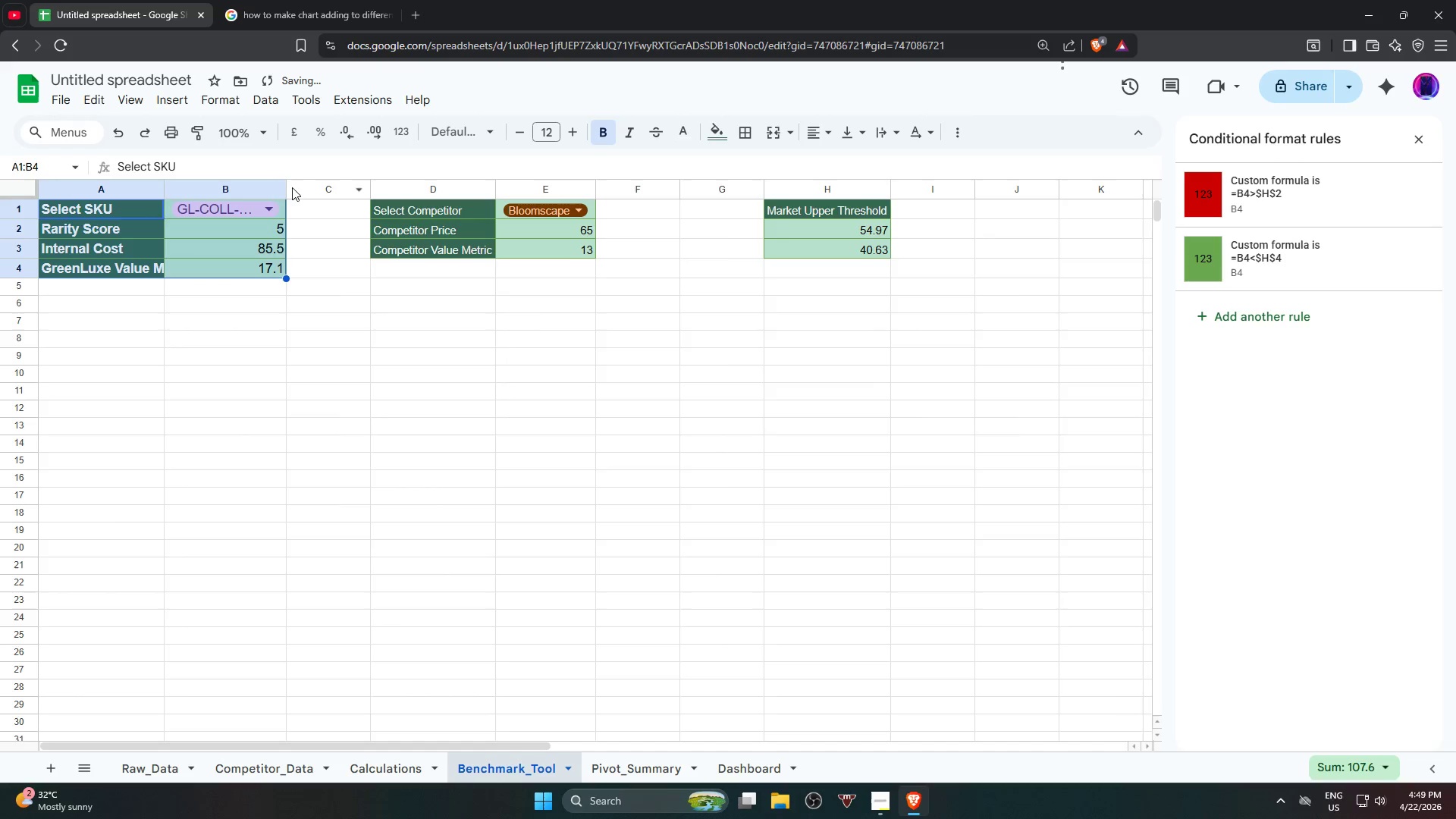 
double_click([286, 187])
 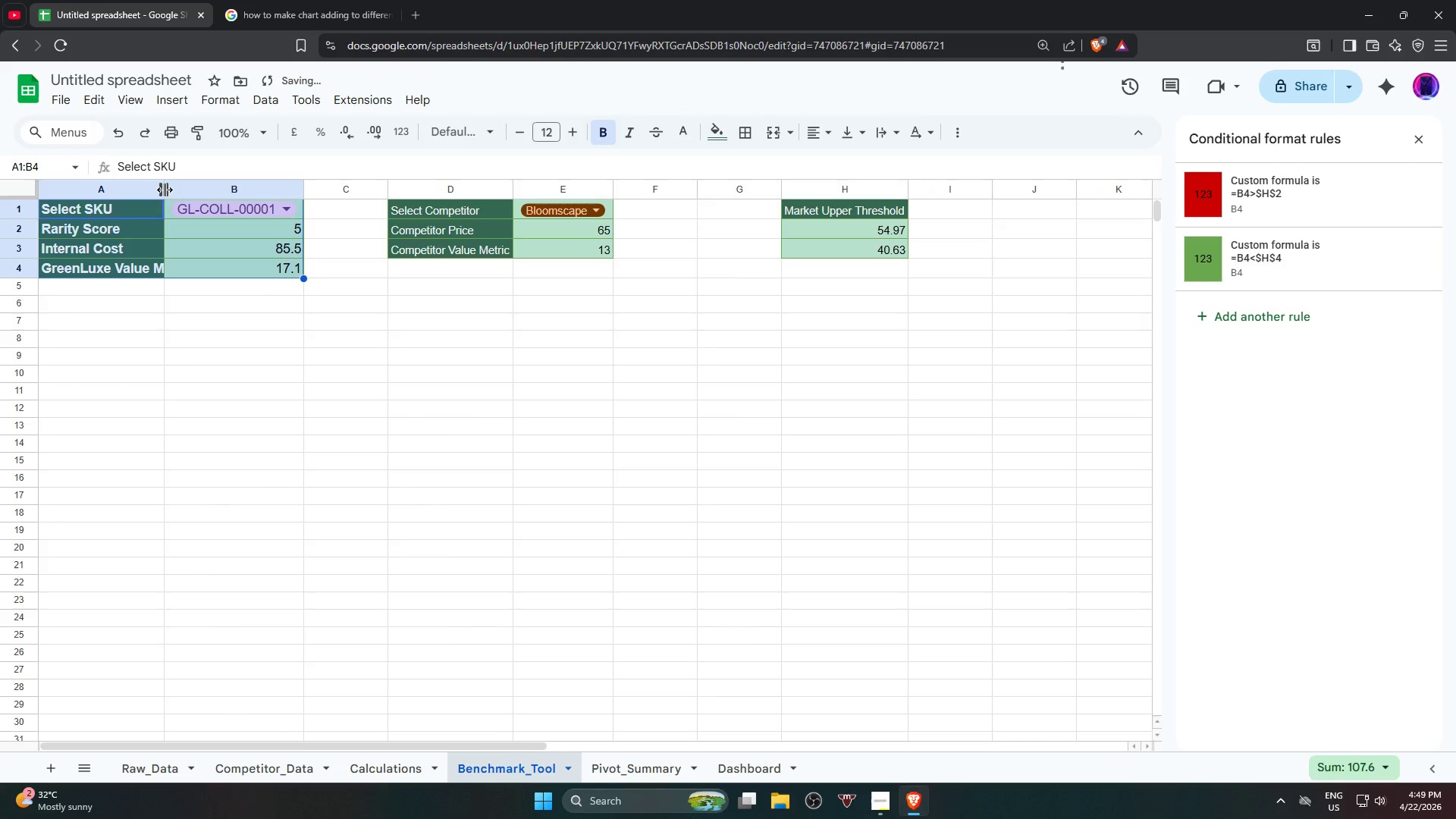 
double_click([165, 190])
 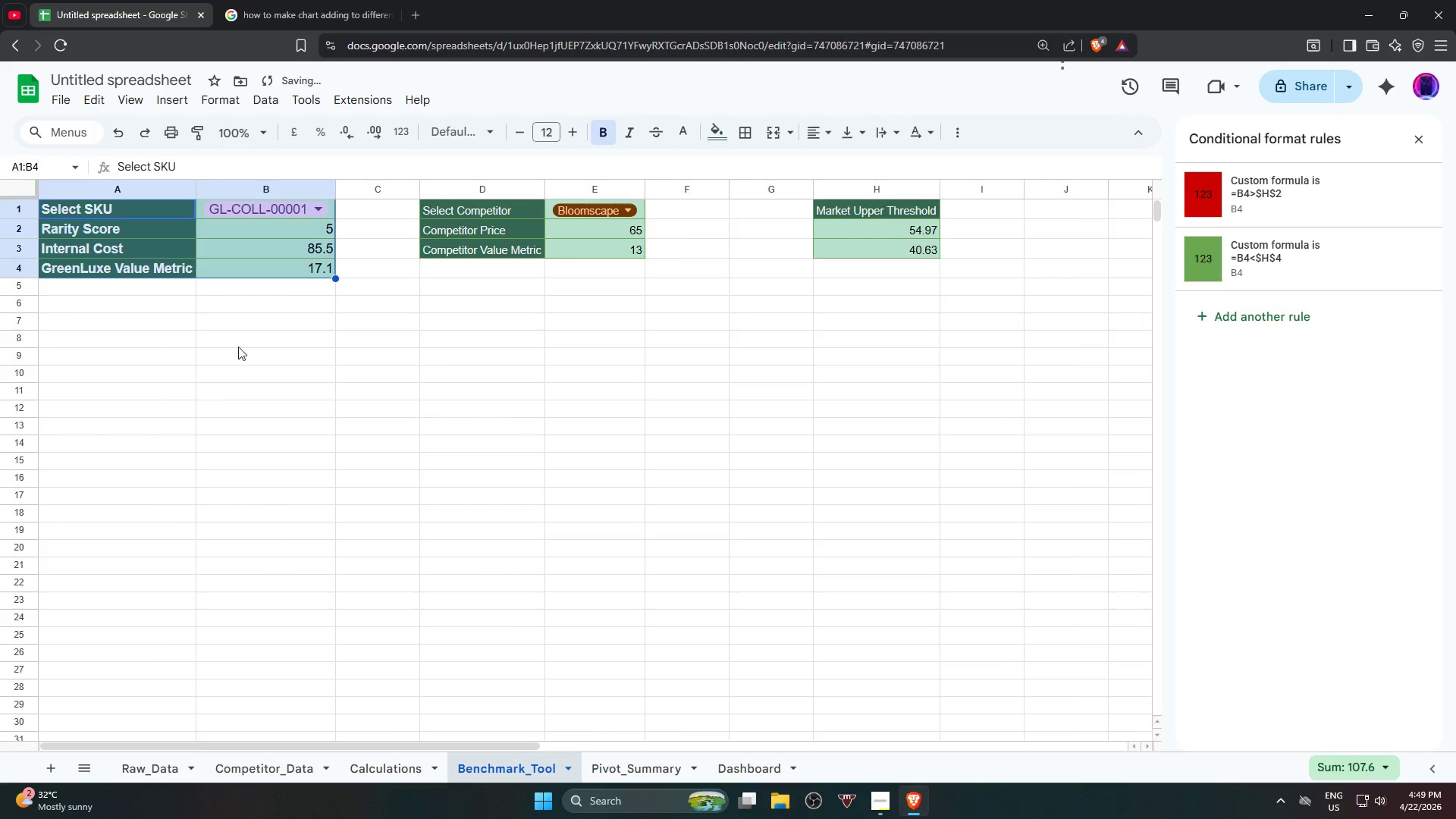 
triple_click([256, 380])
 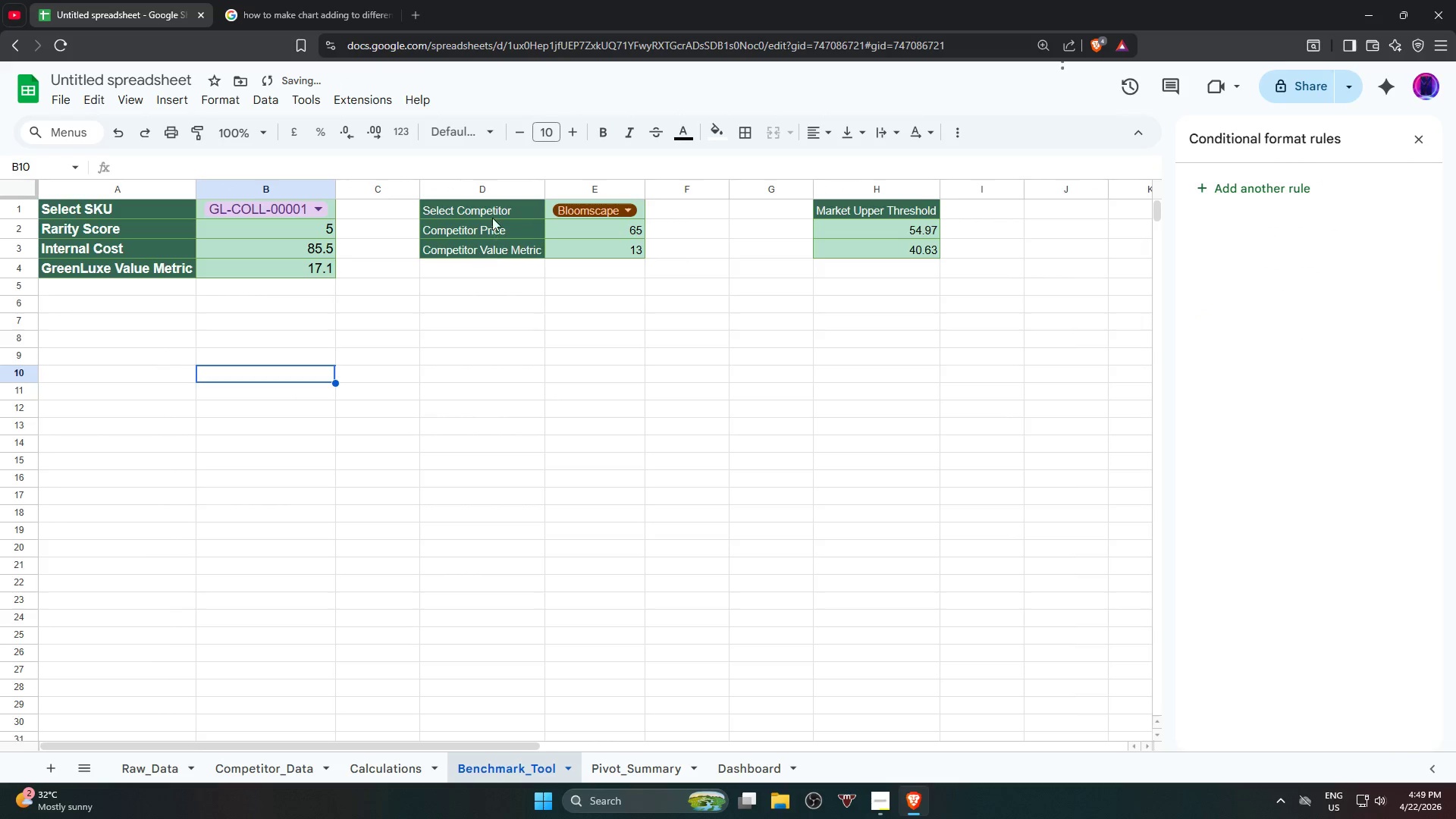 
left_click_drag(start_coordinate=[490, 204], to_coordinate=[576, 253])
 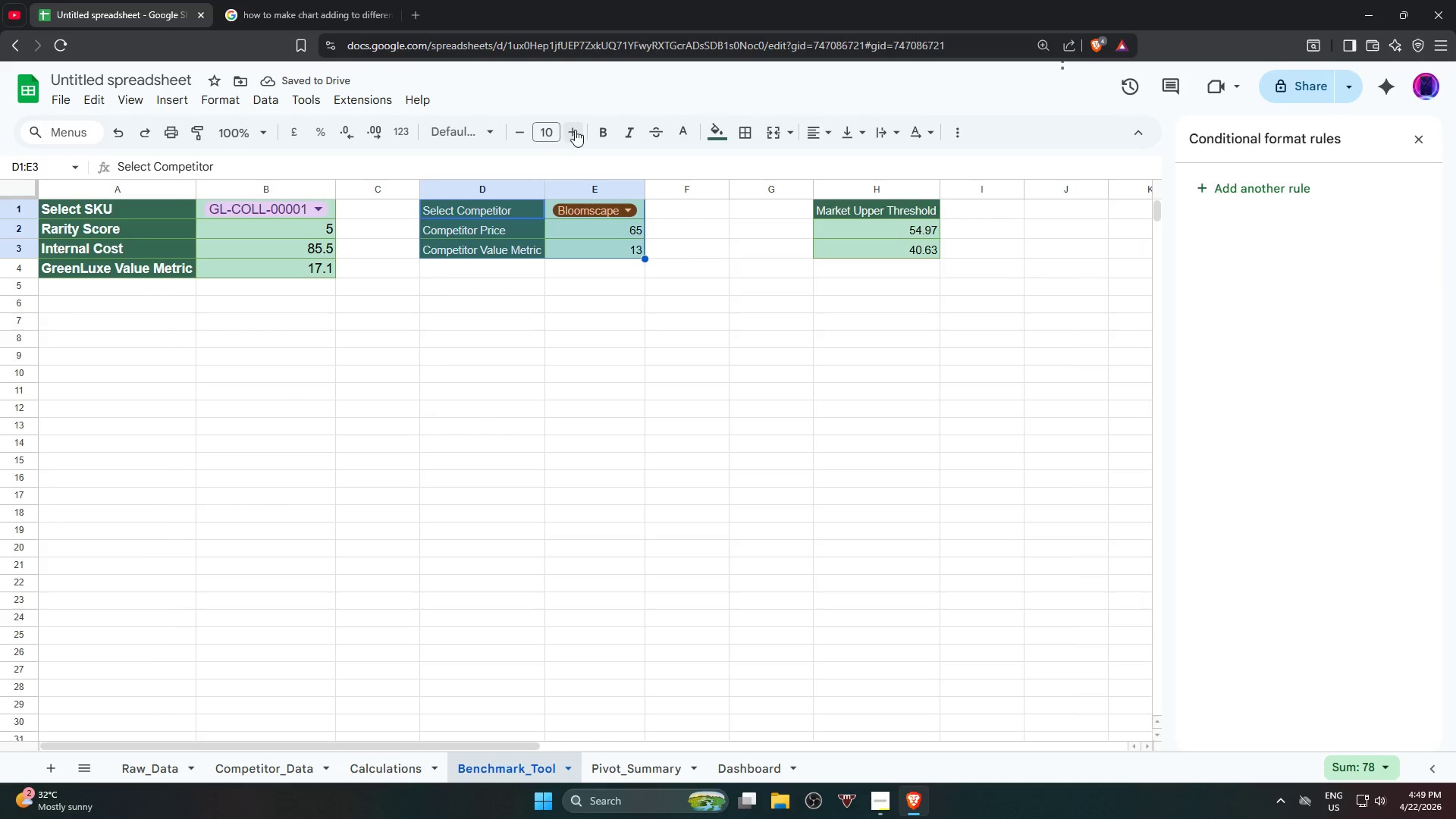 
double_click([575, 130])
 